 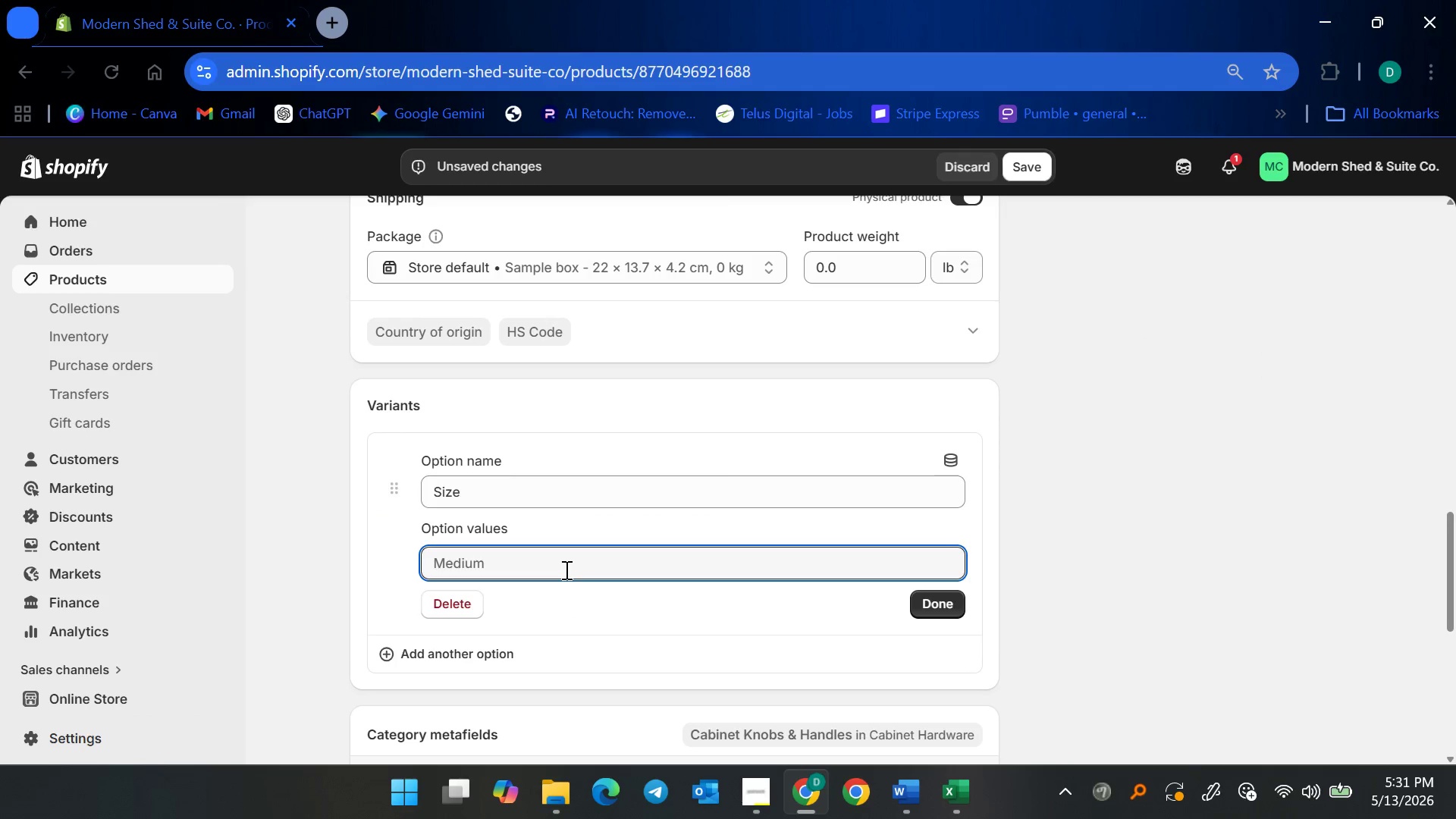 
type(96mm)
 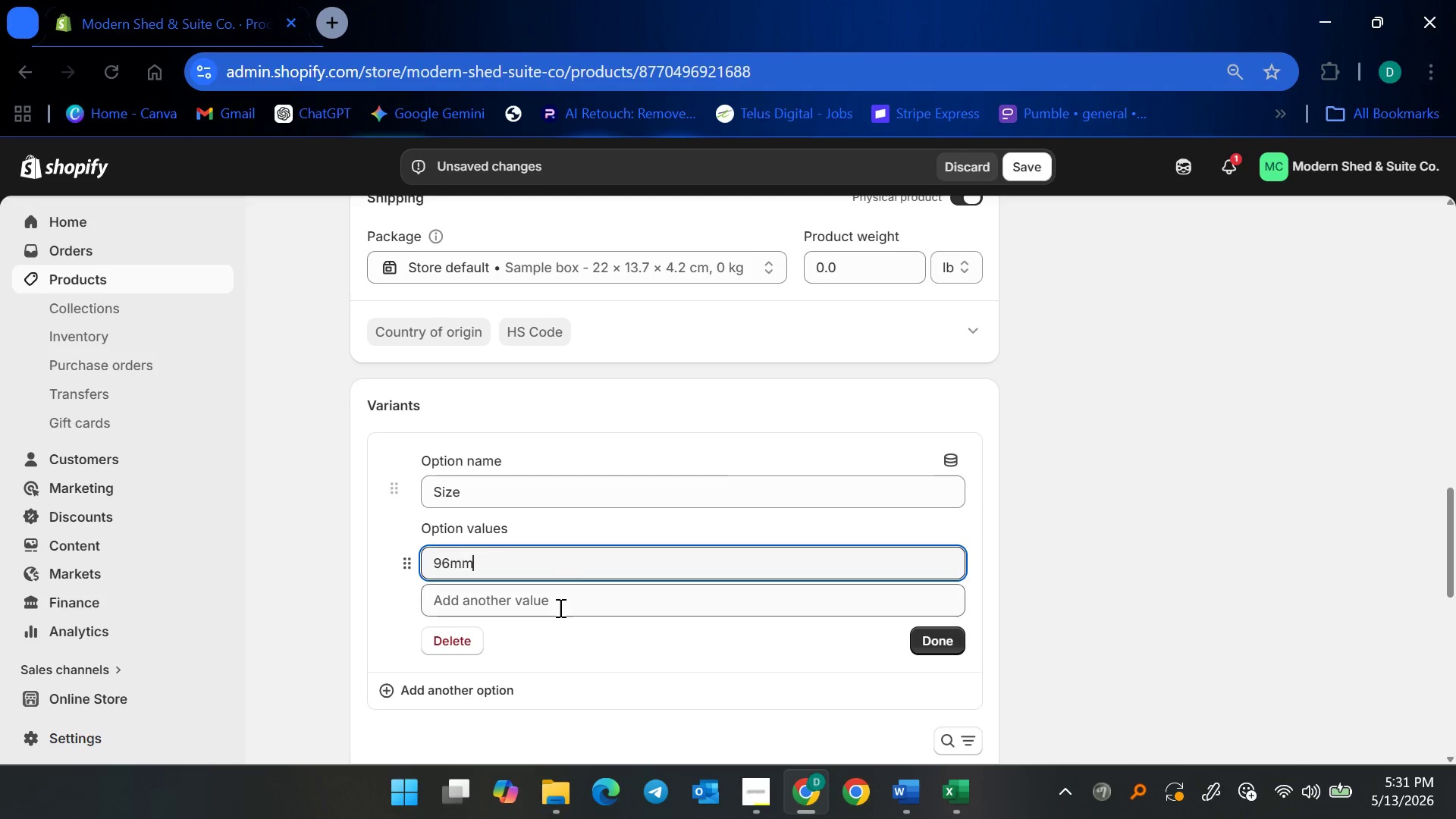 
left_click([576, 606])
 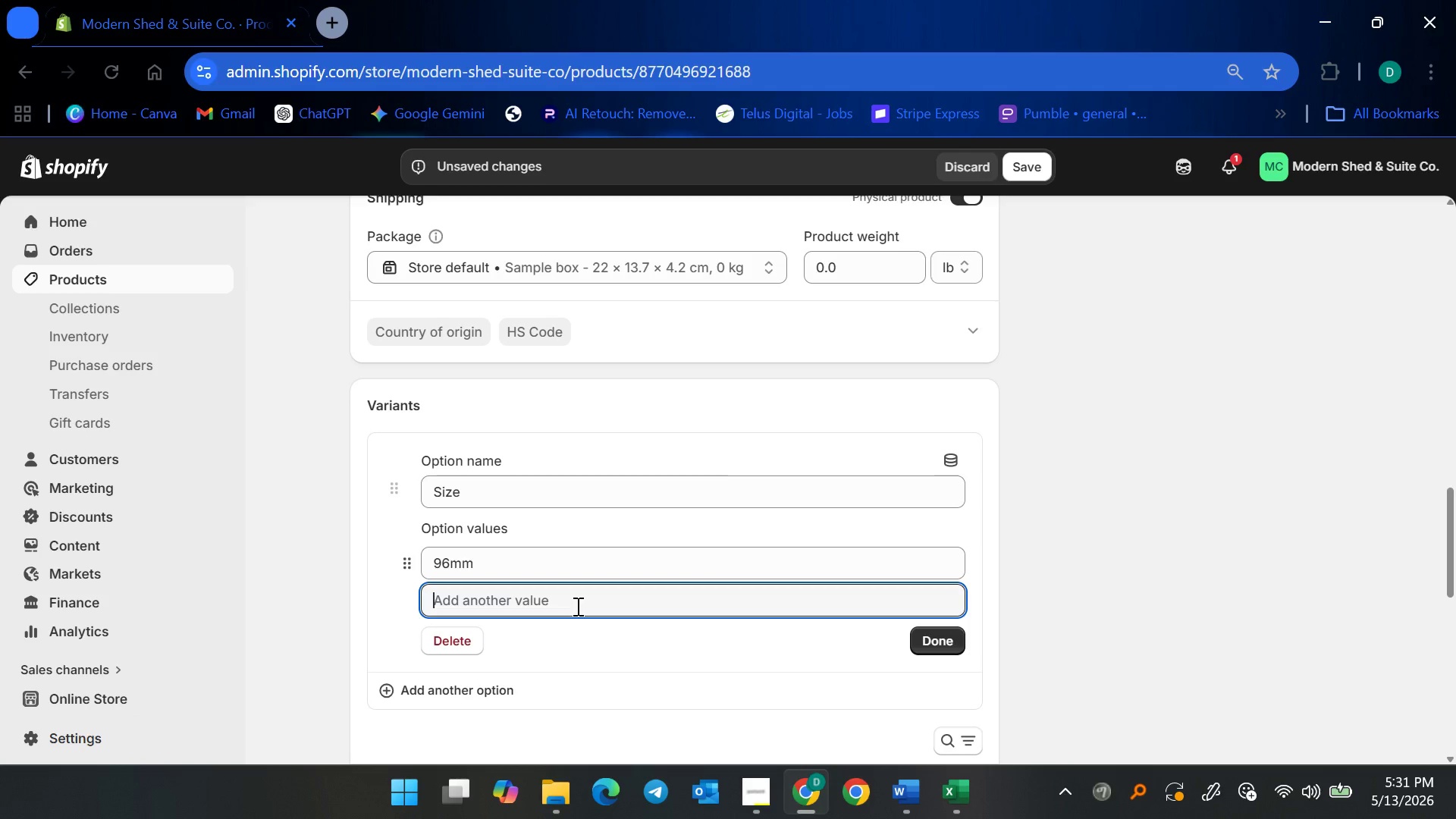 
type(128mm)
 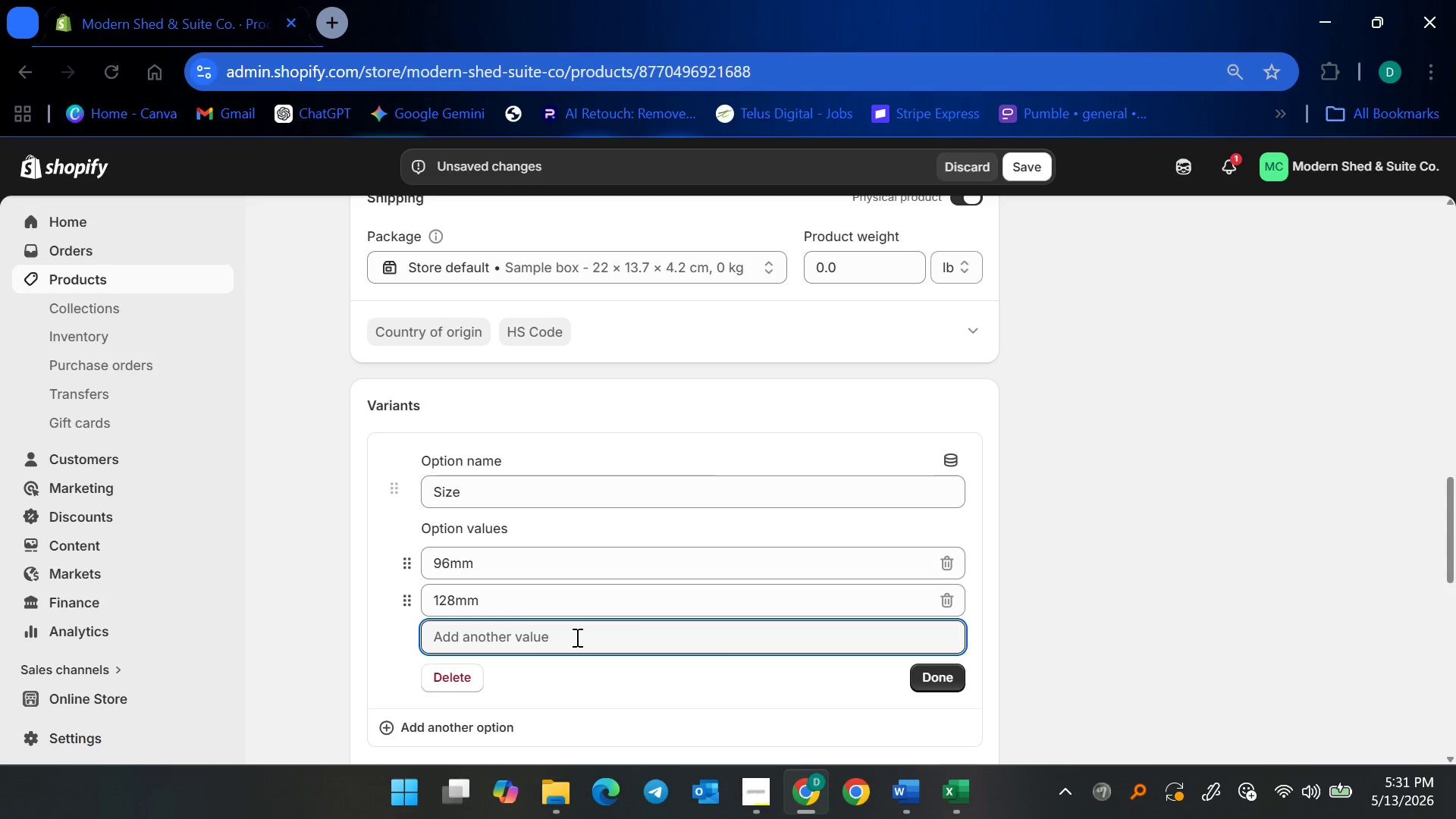 
type(160mm)
 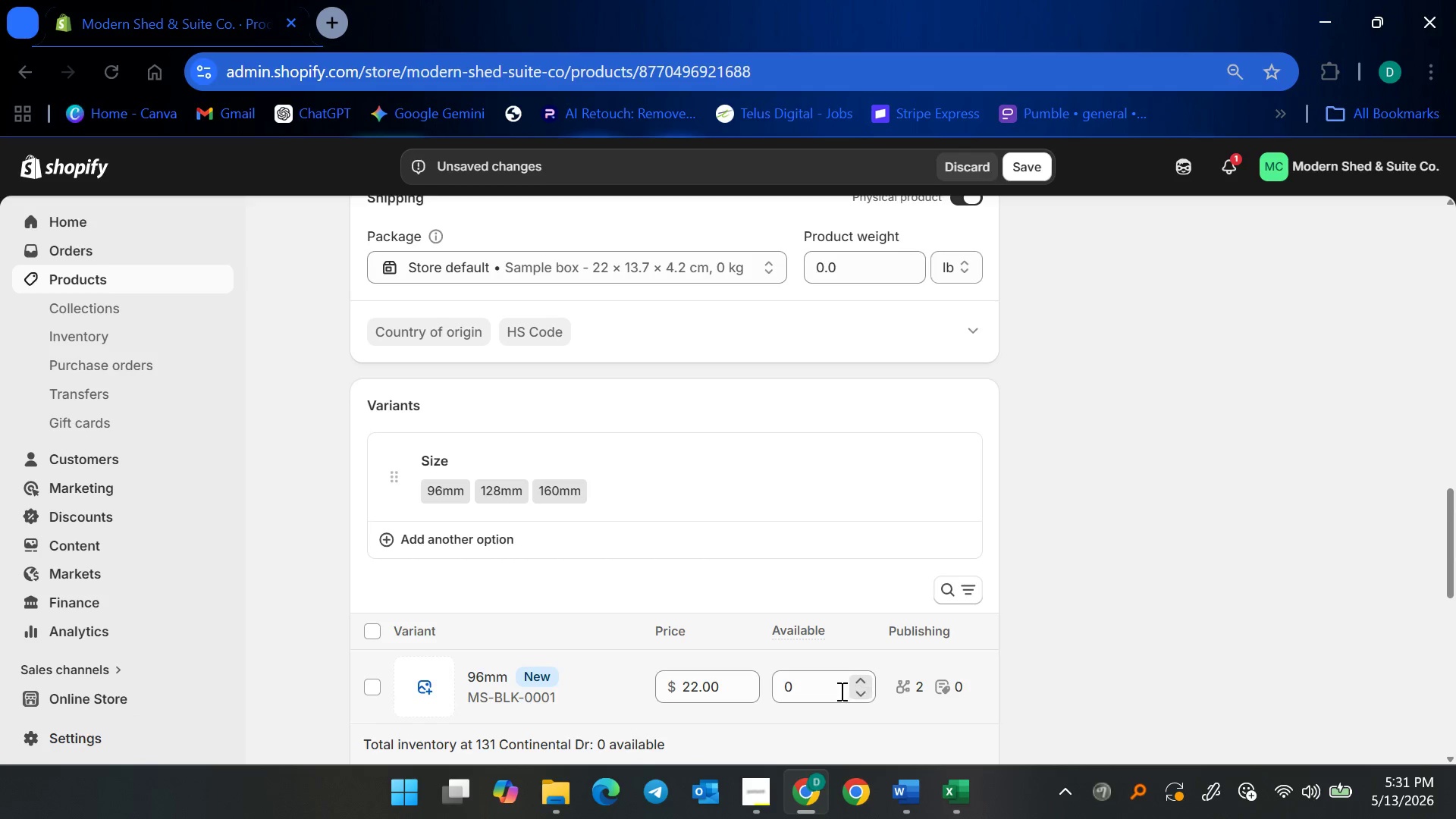 
scroll: coordinate [698, 528], scroll_direction: down, amount: 3.0
 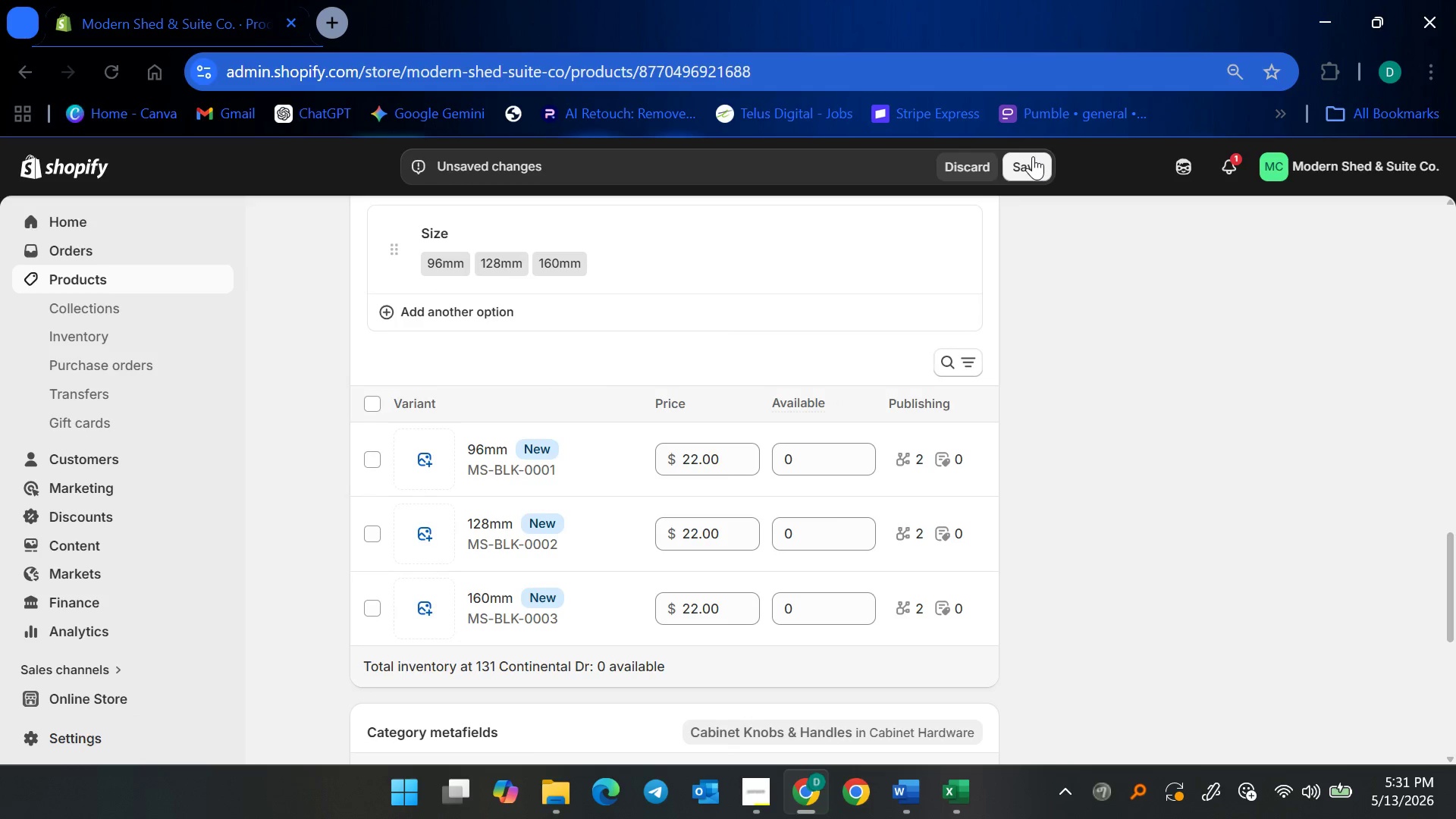 
left_click([1033, 156])
 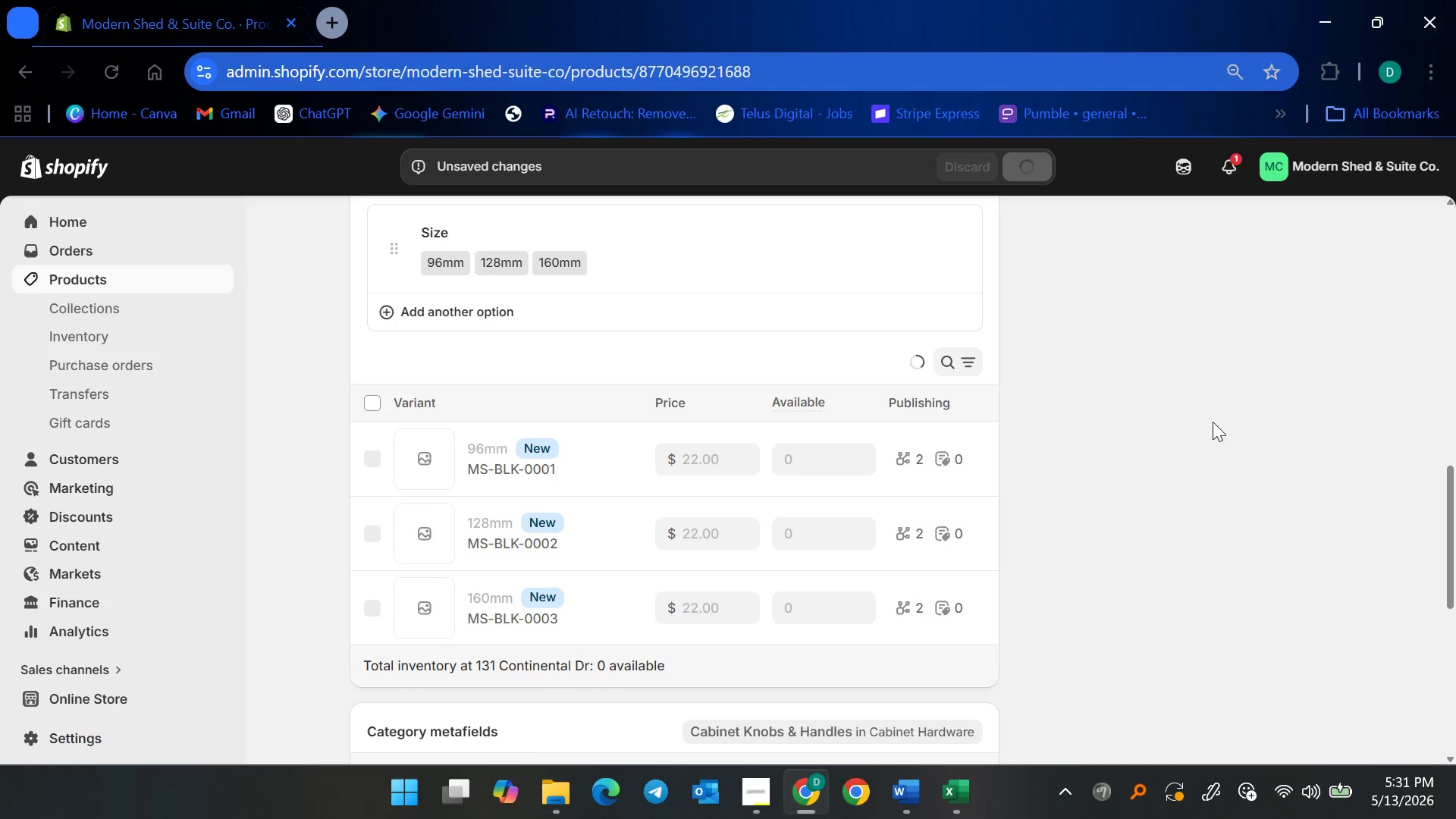 
wait(7.95)
 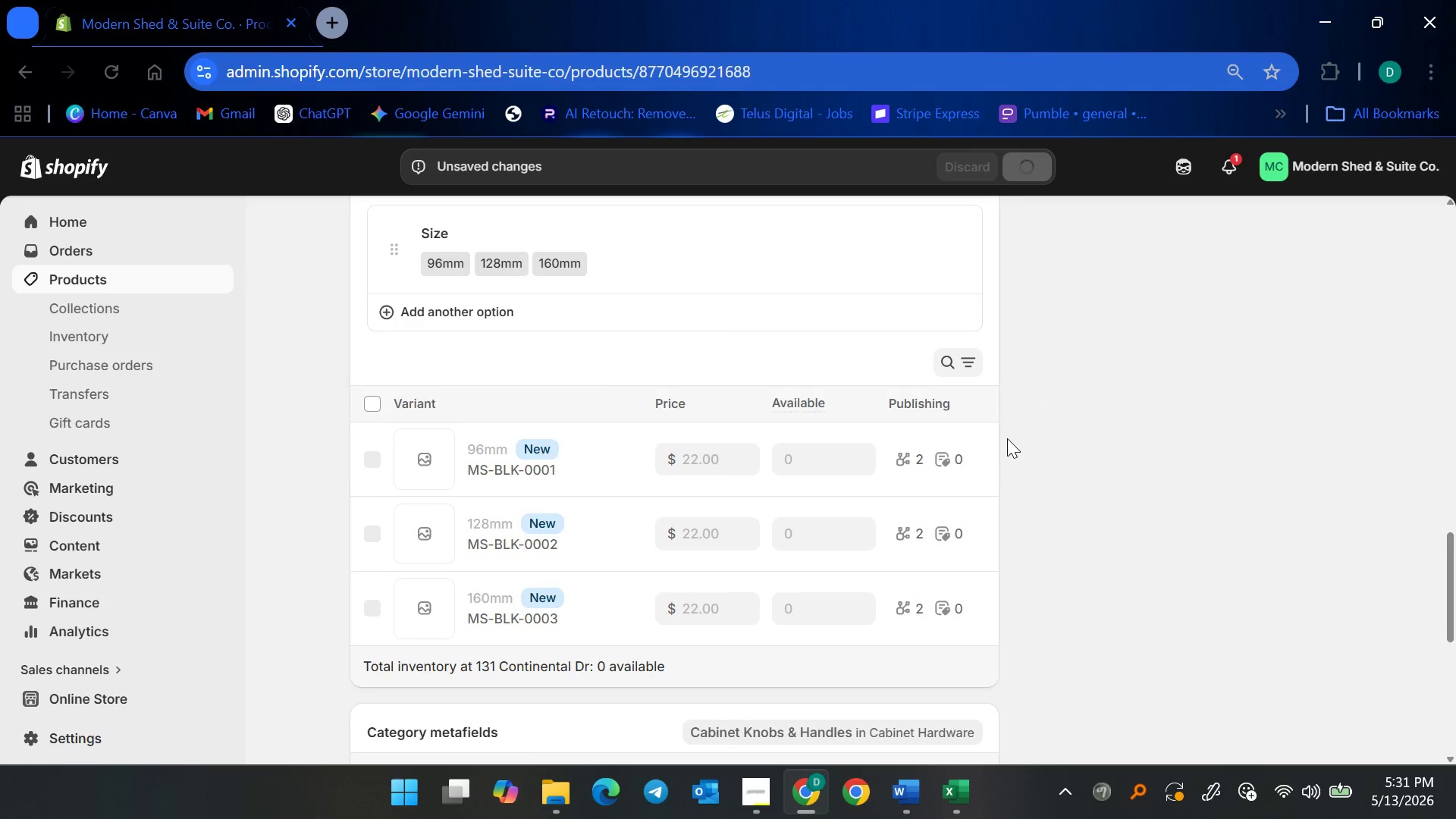 
scroll: coordinate [522, 419], scroll_direction: up, amount: 6.0
 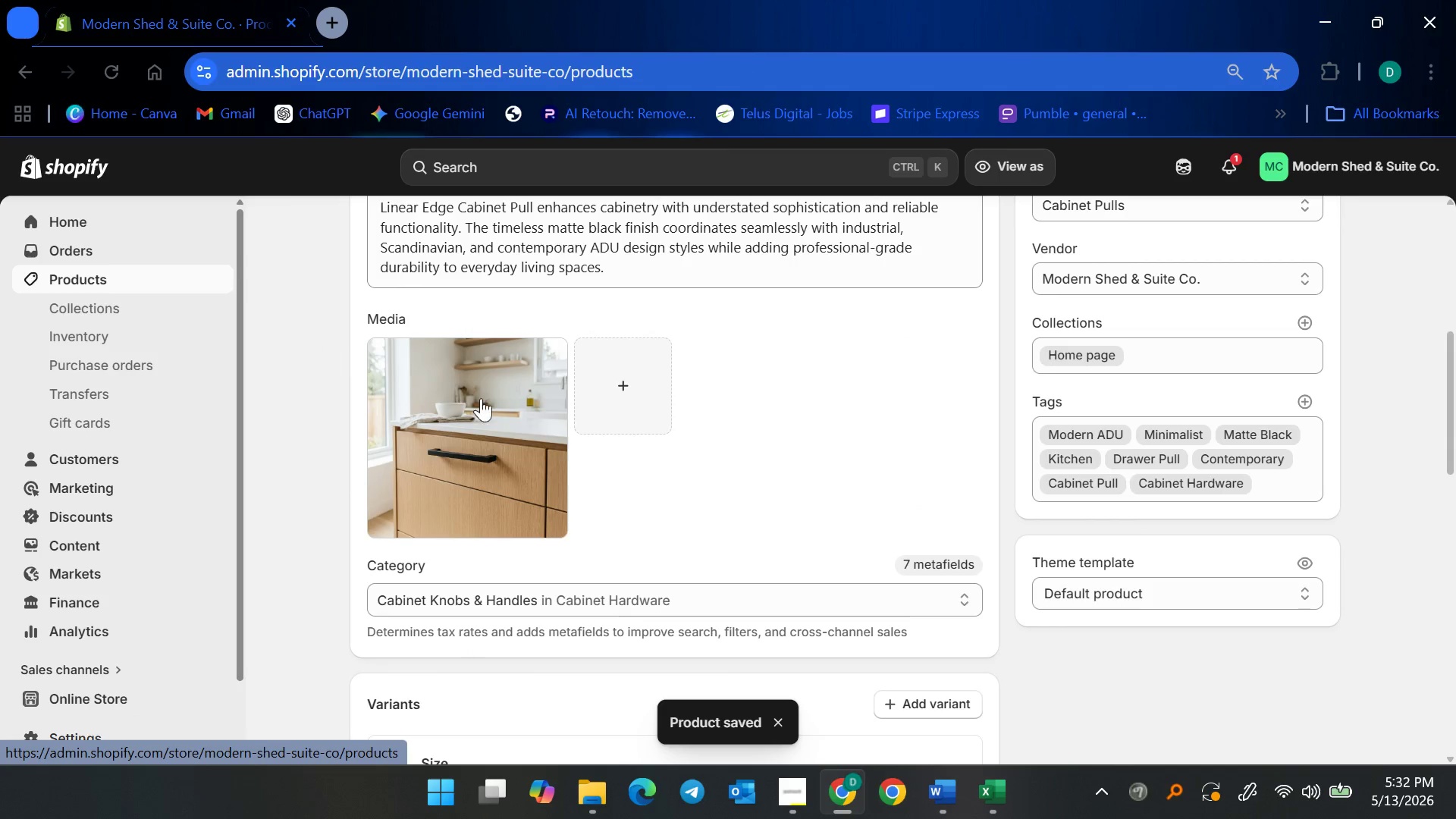 
scroll: coordinate [589, 506], scroll_direction: down, amount: 6.0
 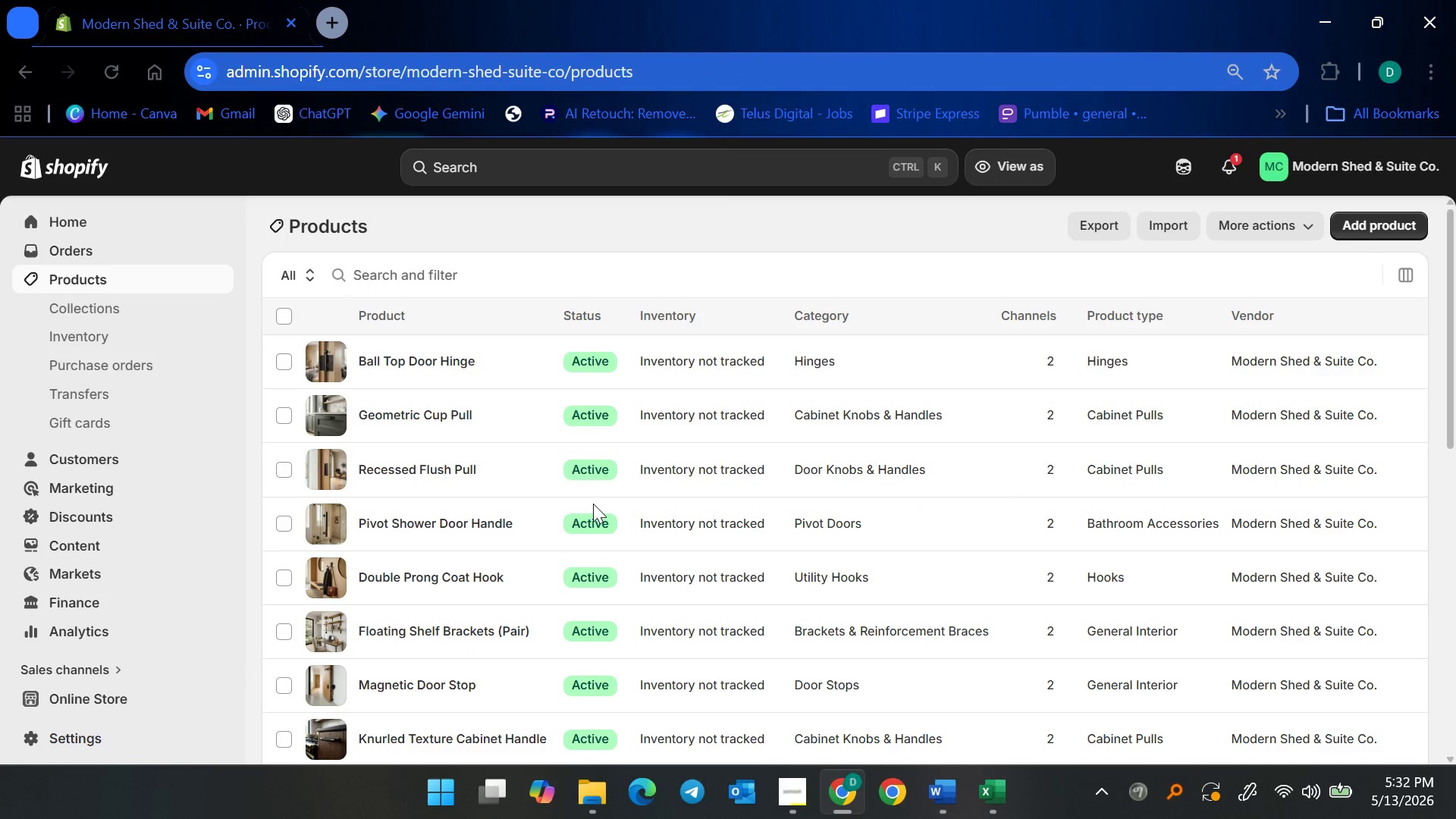 
left_click([450, 670])
 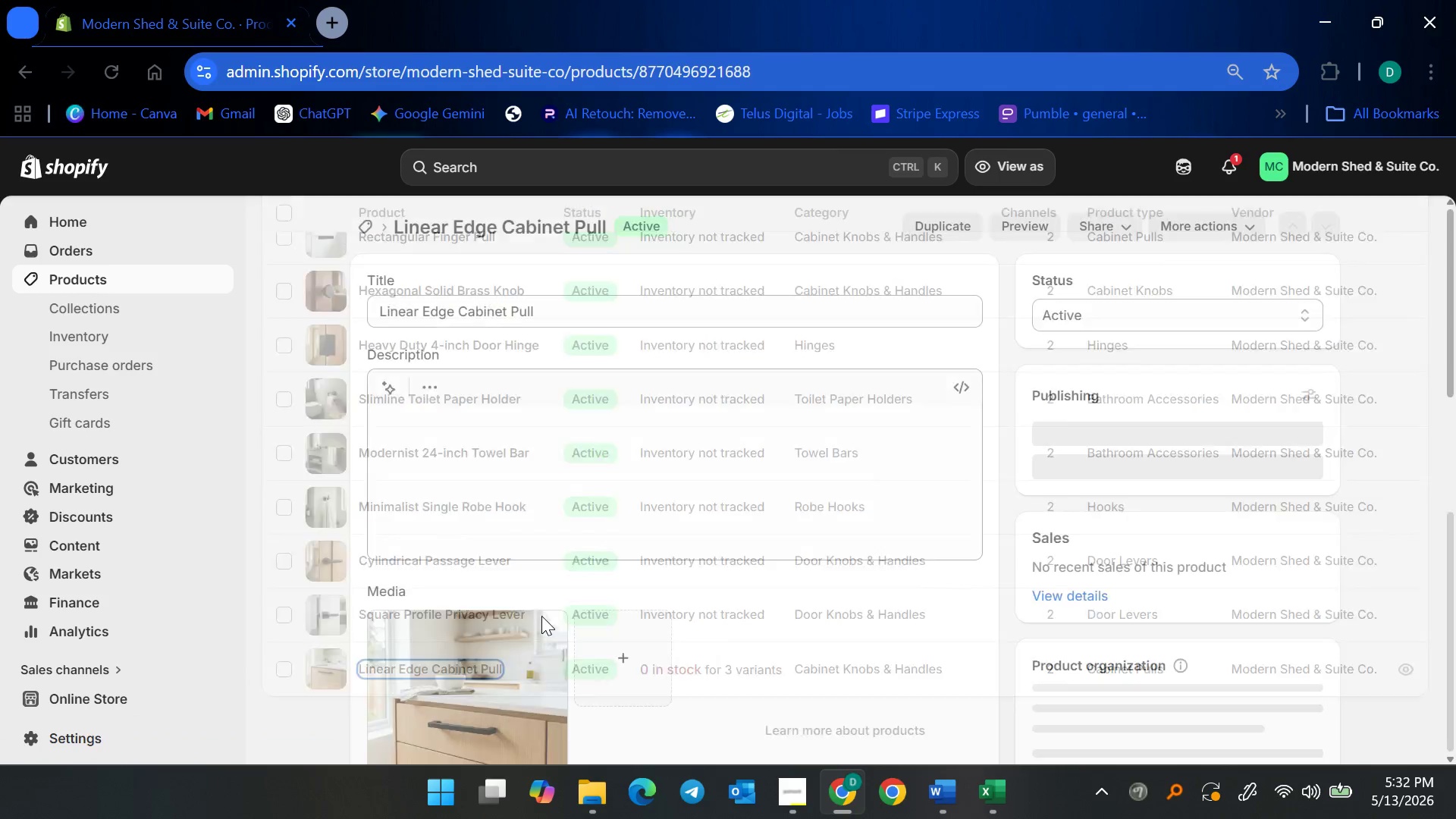 
scroll: coordinate [626, 548], scroll_direction: down, amount: 48.0
 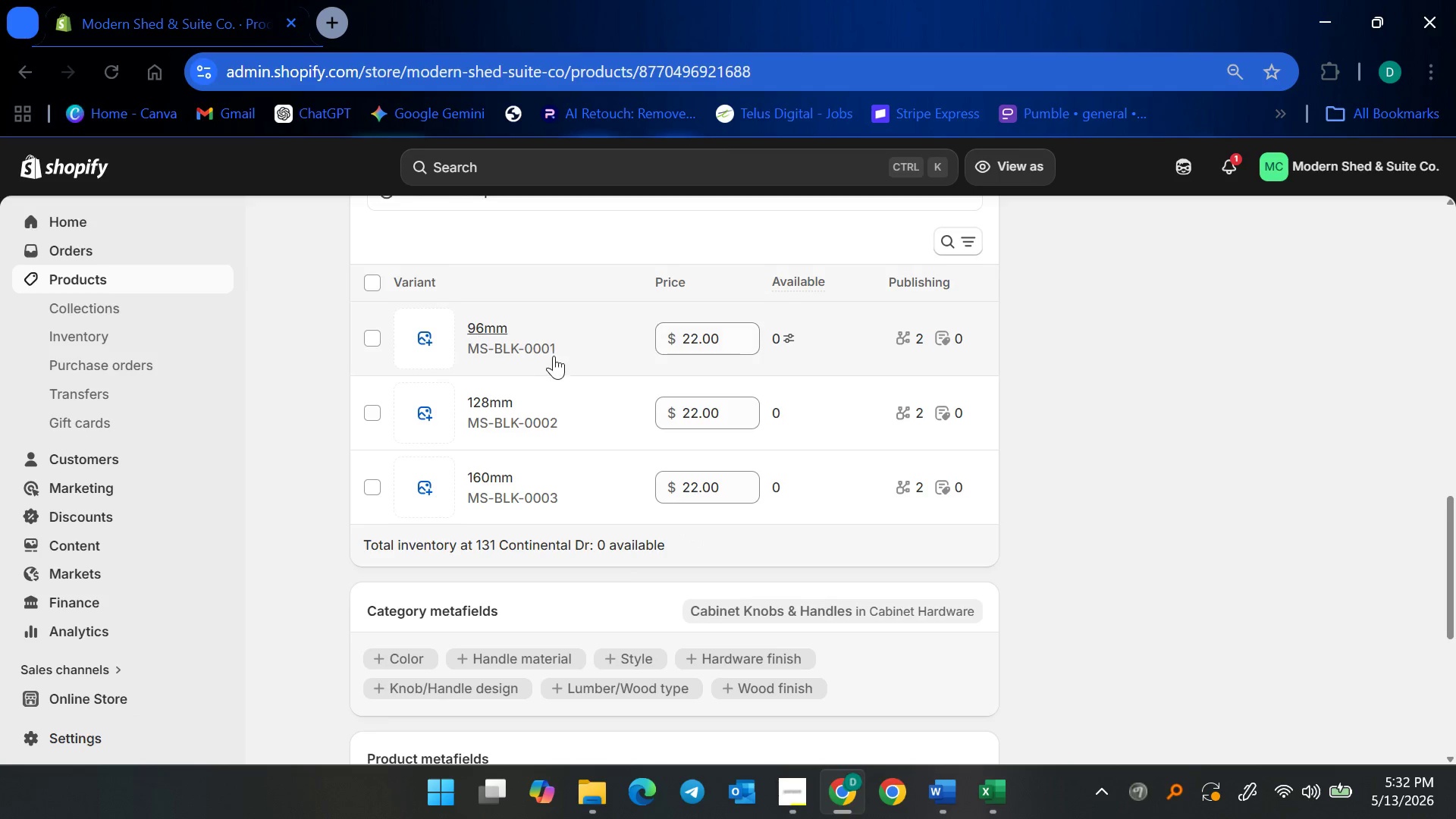 
left_click([490, 322])
 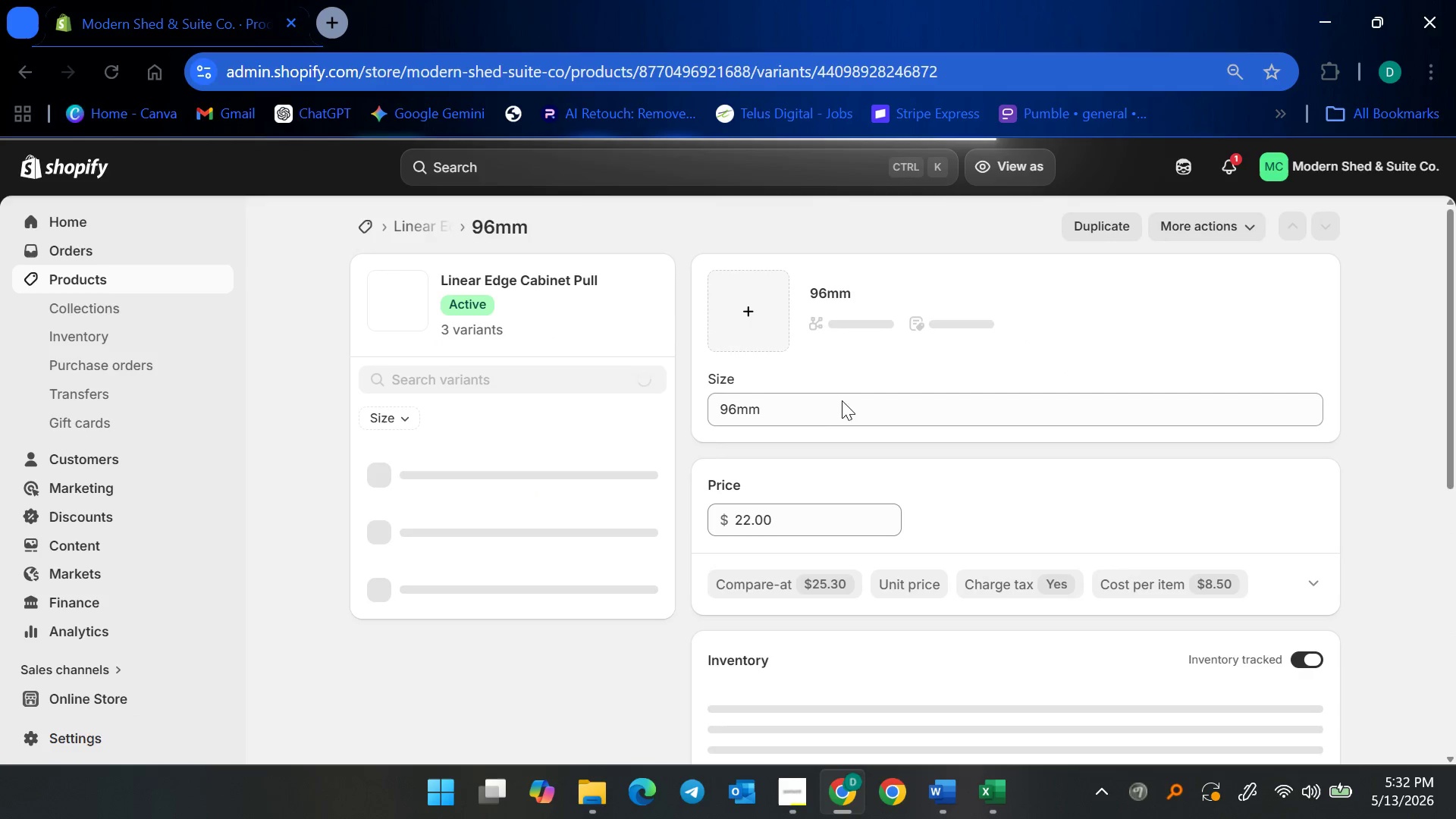 
scroll: coordinate [861, 460], scroll_direction: down, amount: 2.0
 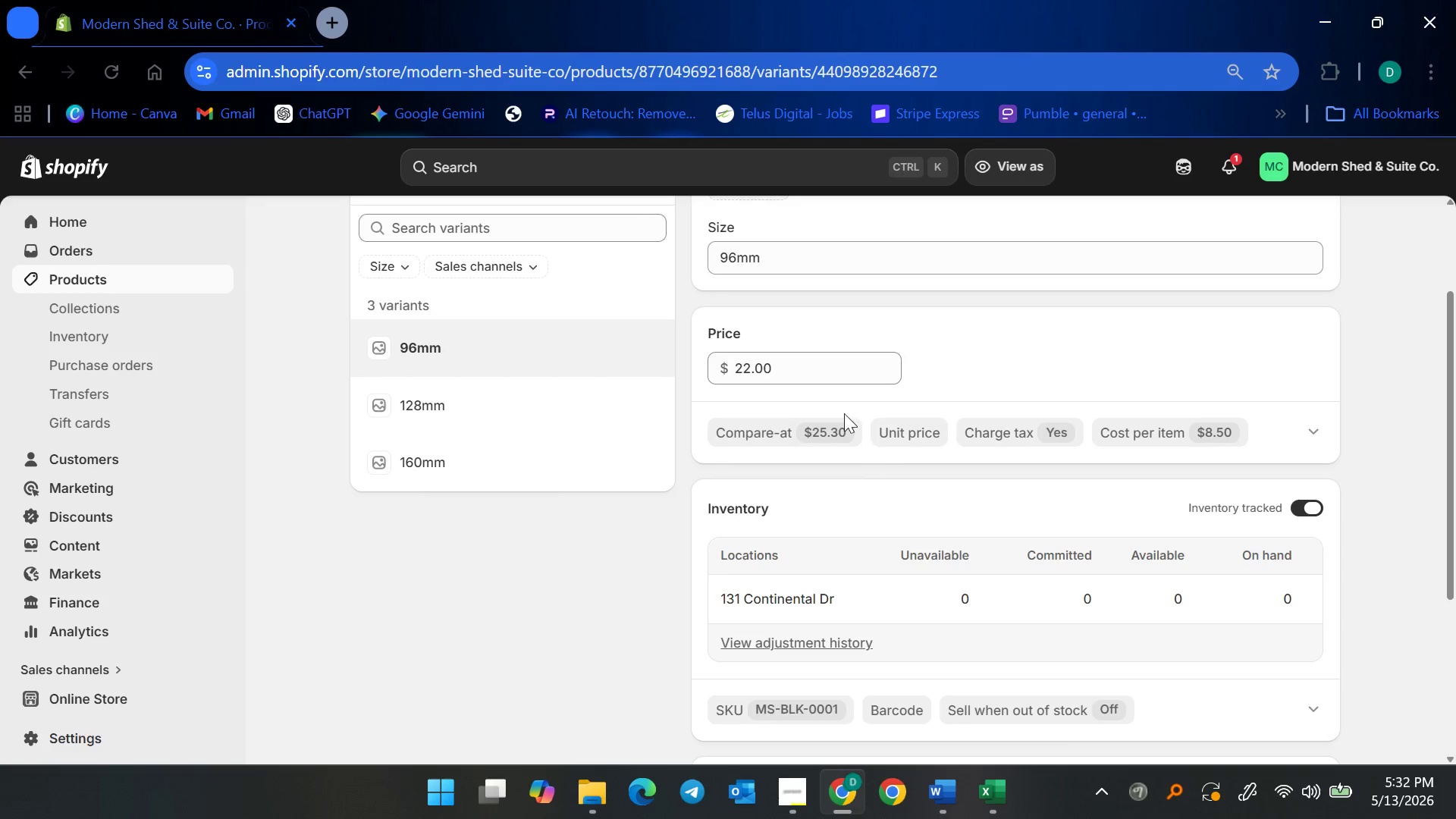 
scroll: coordinate [803, 437], scroll_direction: none, amount: 0.0
 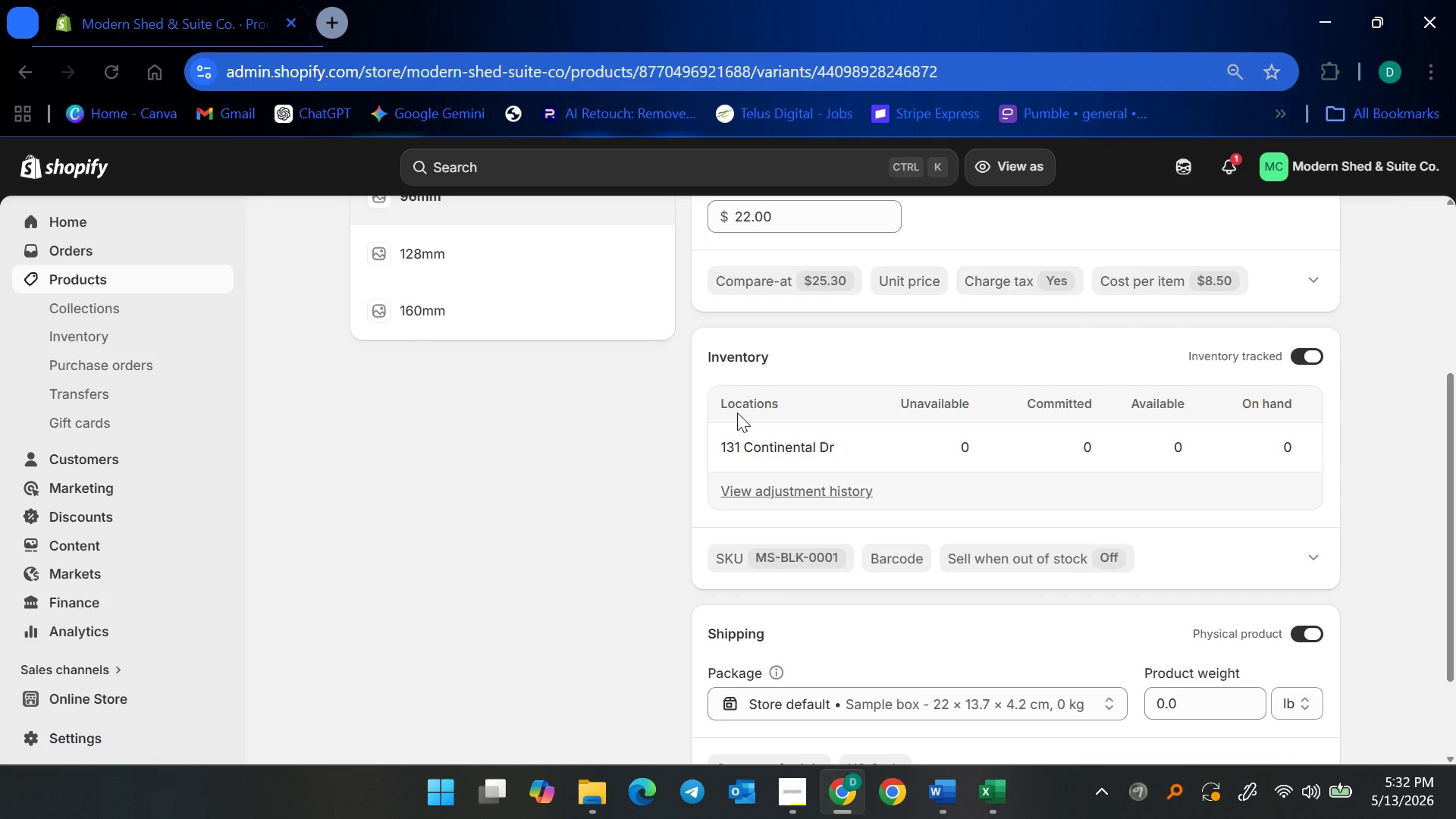 
wait(5.48)
 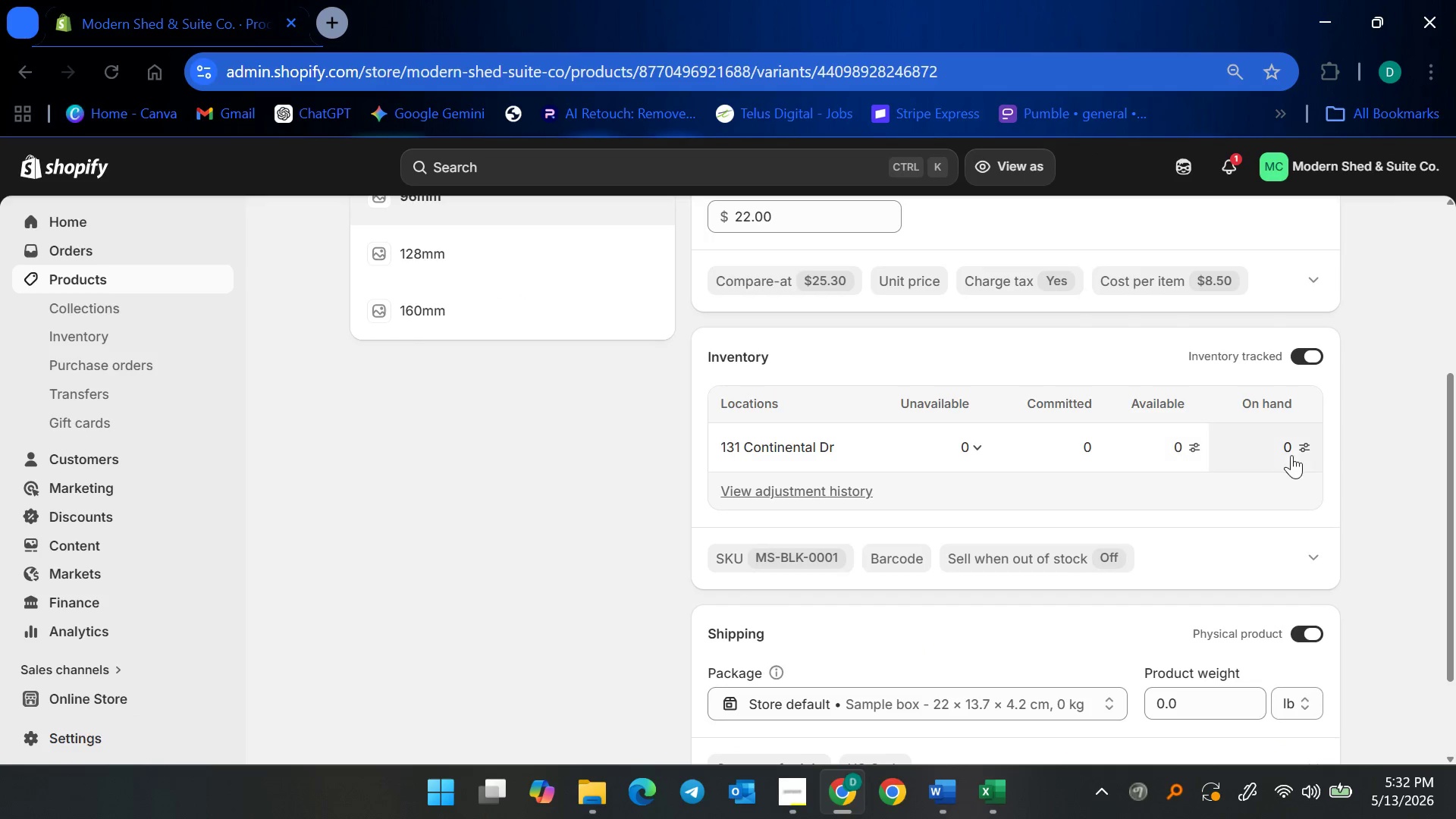 
scroll: coordinate [1174, 388], scroll_direction: down, amount: 3.0
 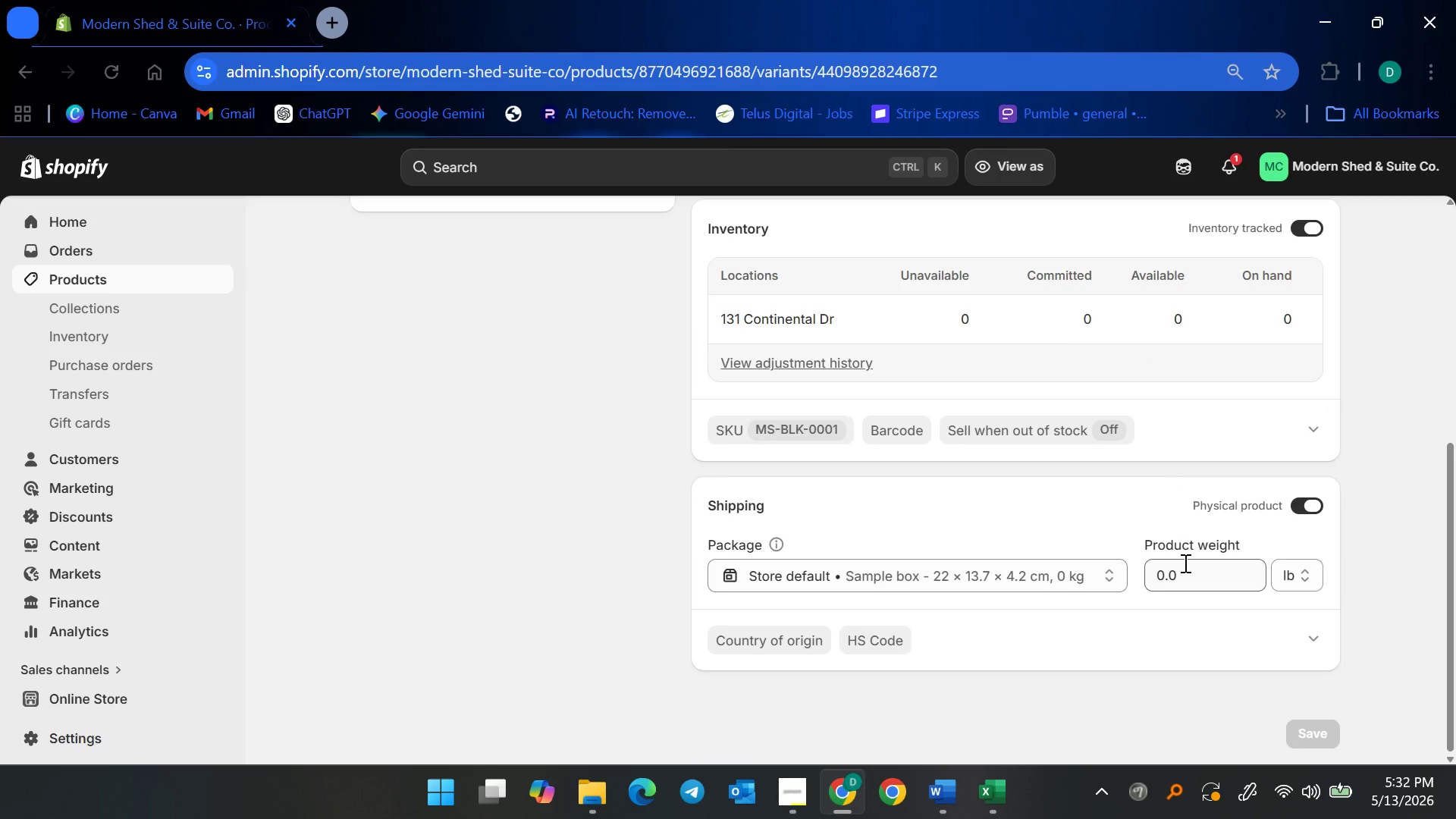 
left_click([1186, 571])
 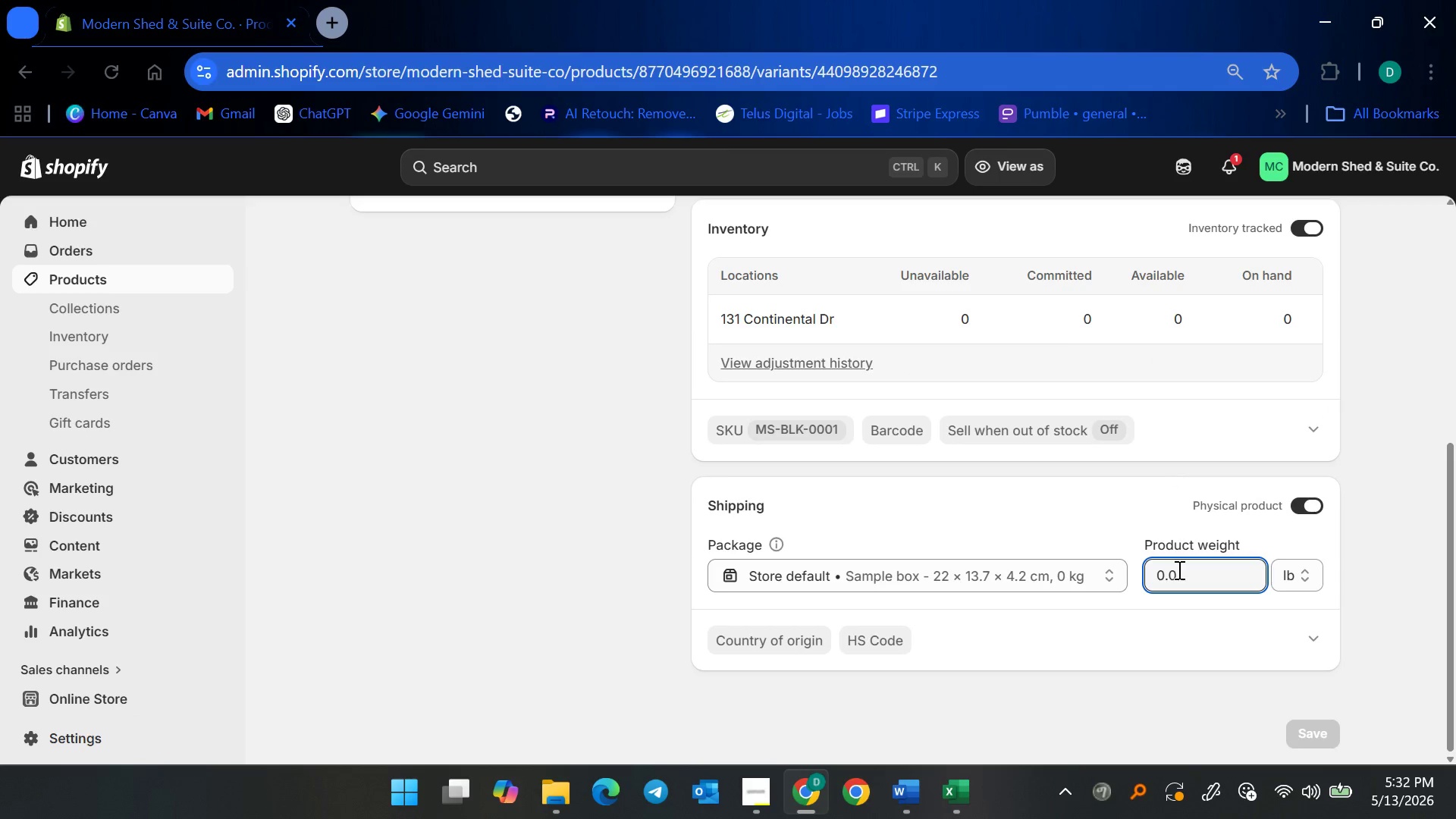 
key(Backspace)
 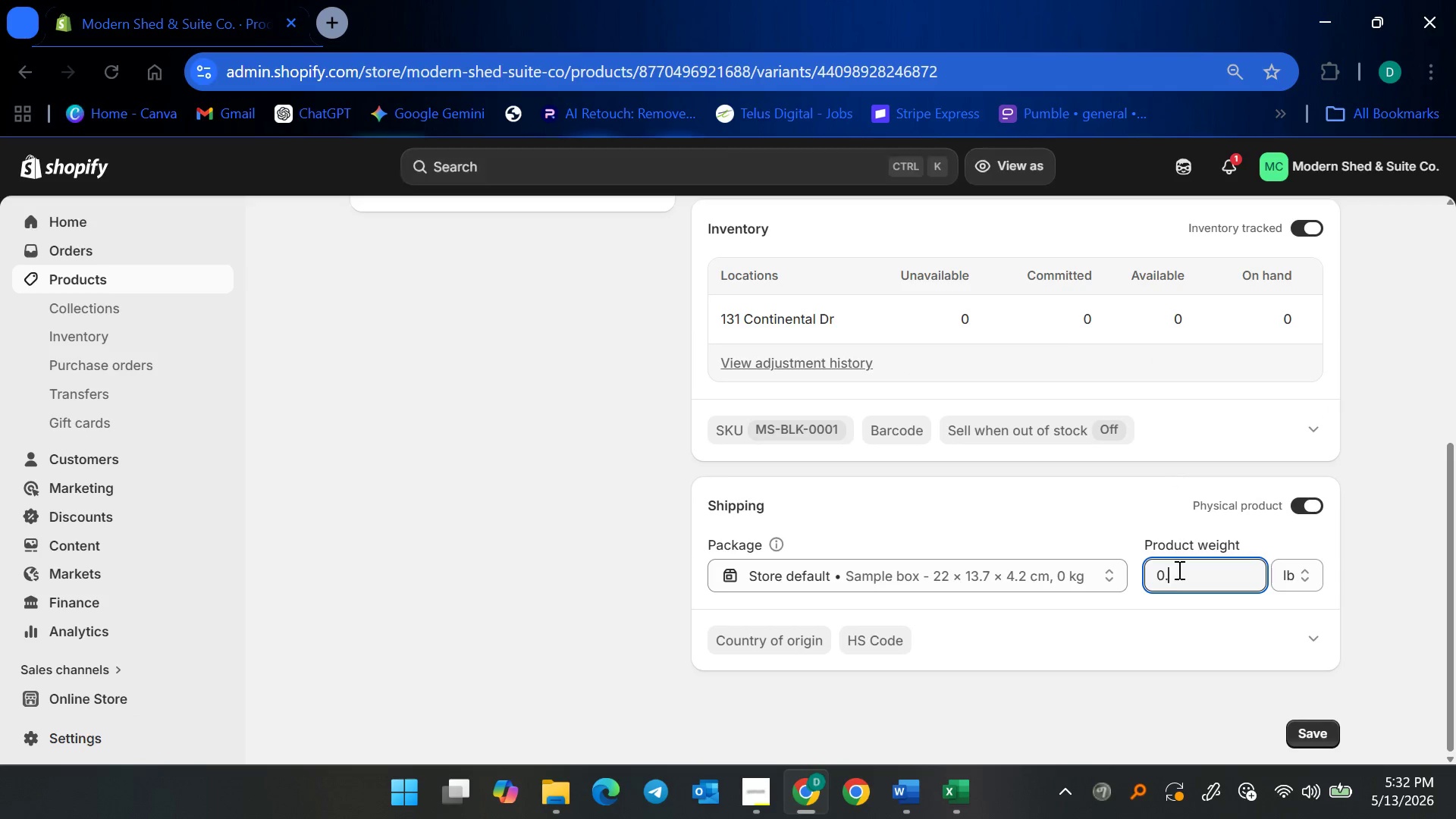 
key(2)
 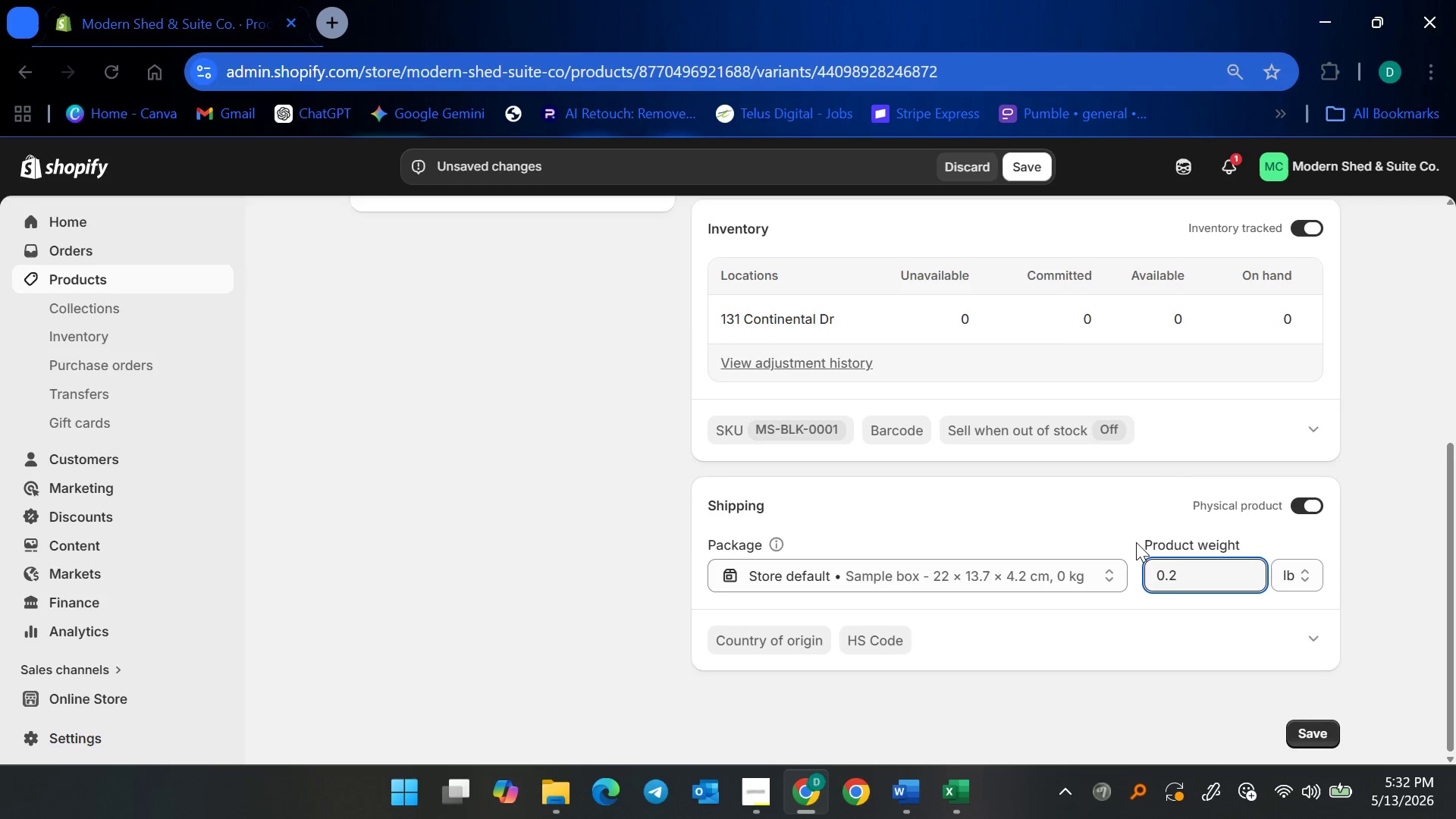 
scroll: coordinate [846, 588], scroll_direction: up, amount: 3.0
 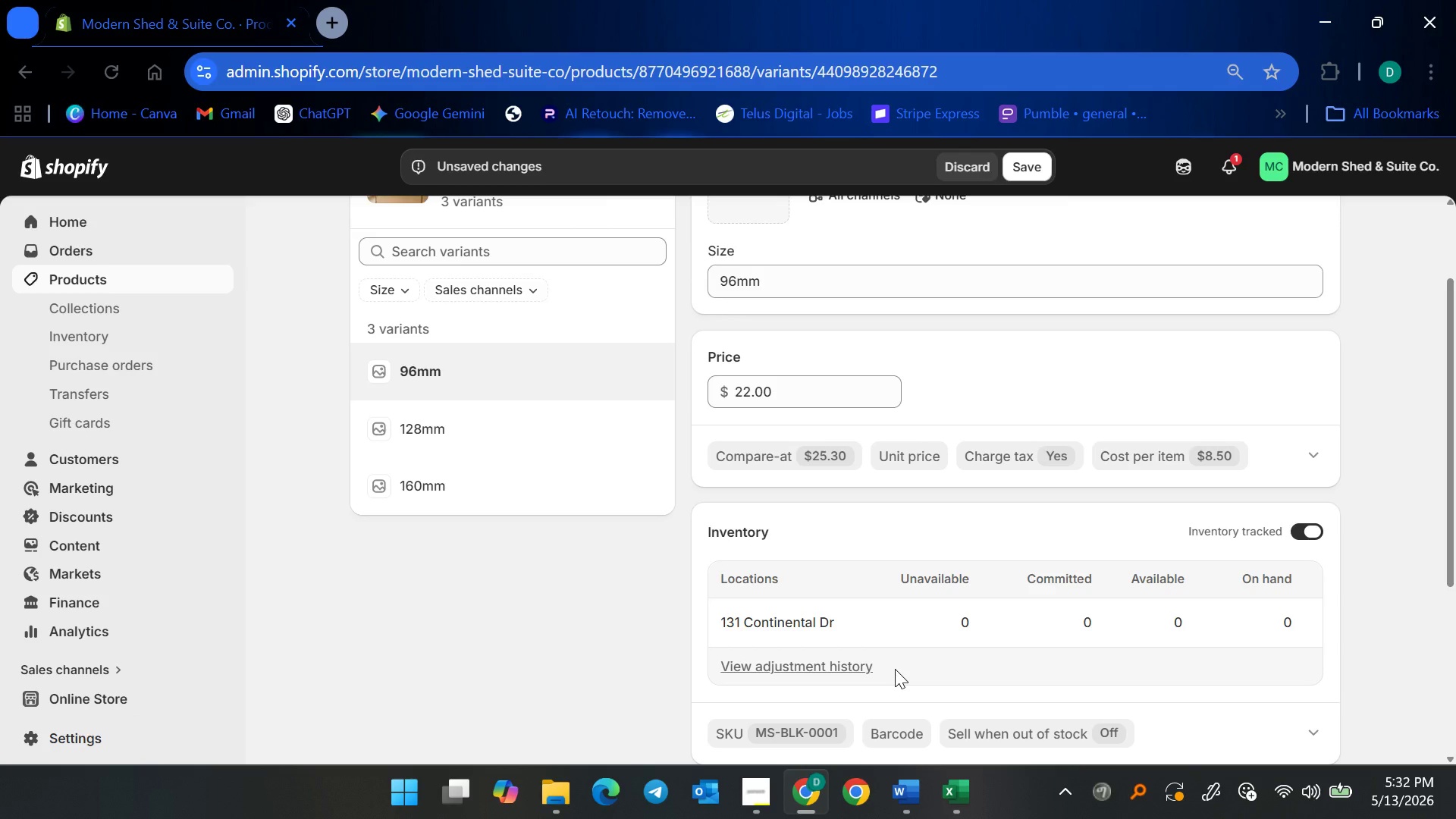 
wait(7.61)
 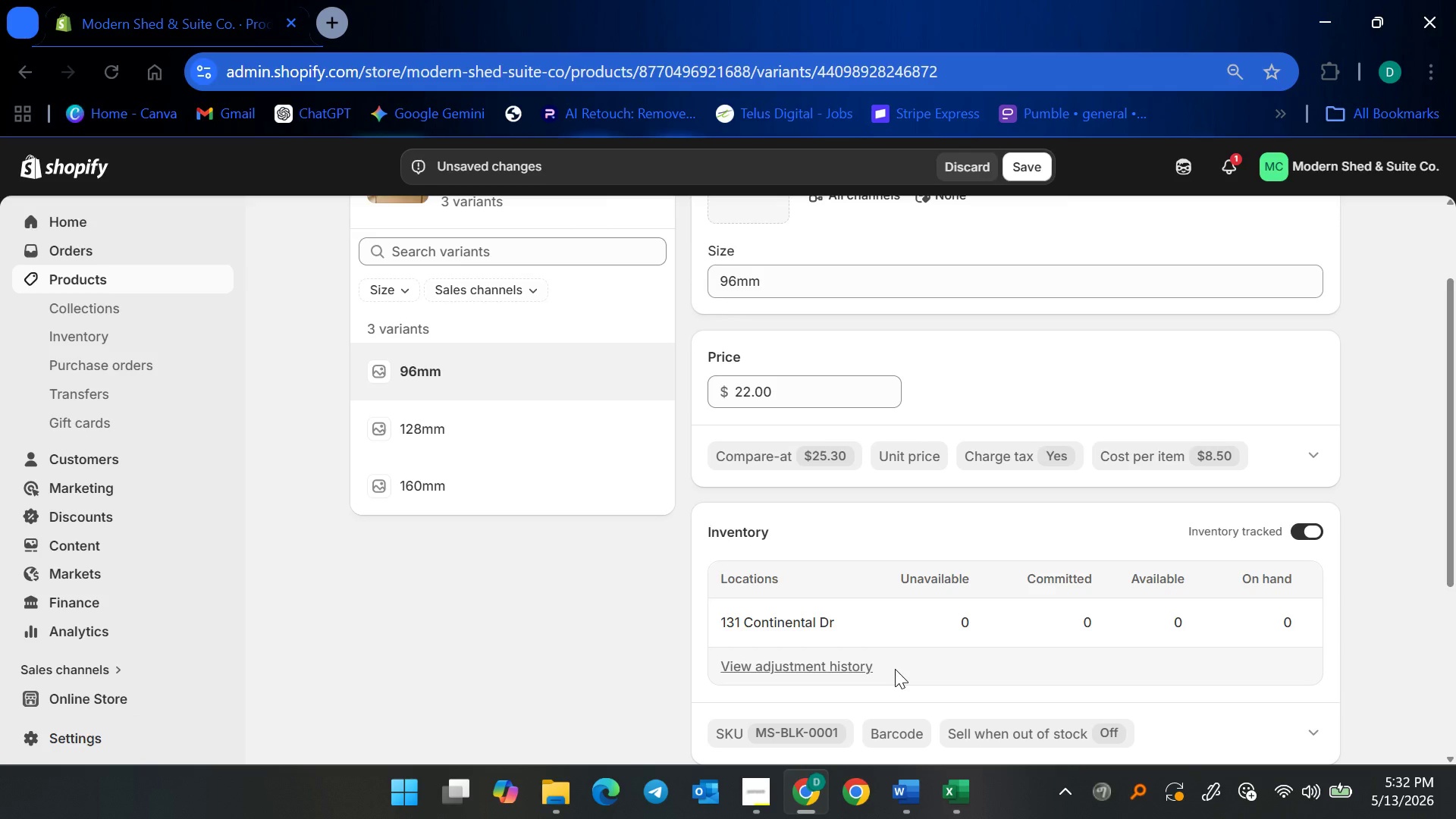 
scroll: coordinate [1034, 562], scroll_direction: down, amount: 2.0
 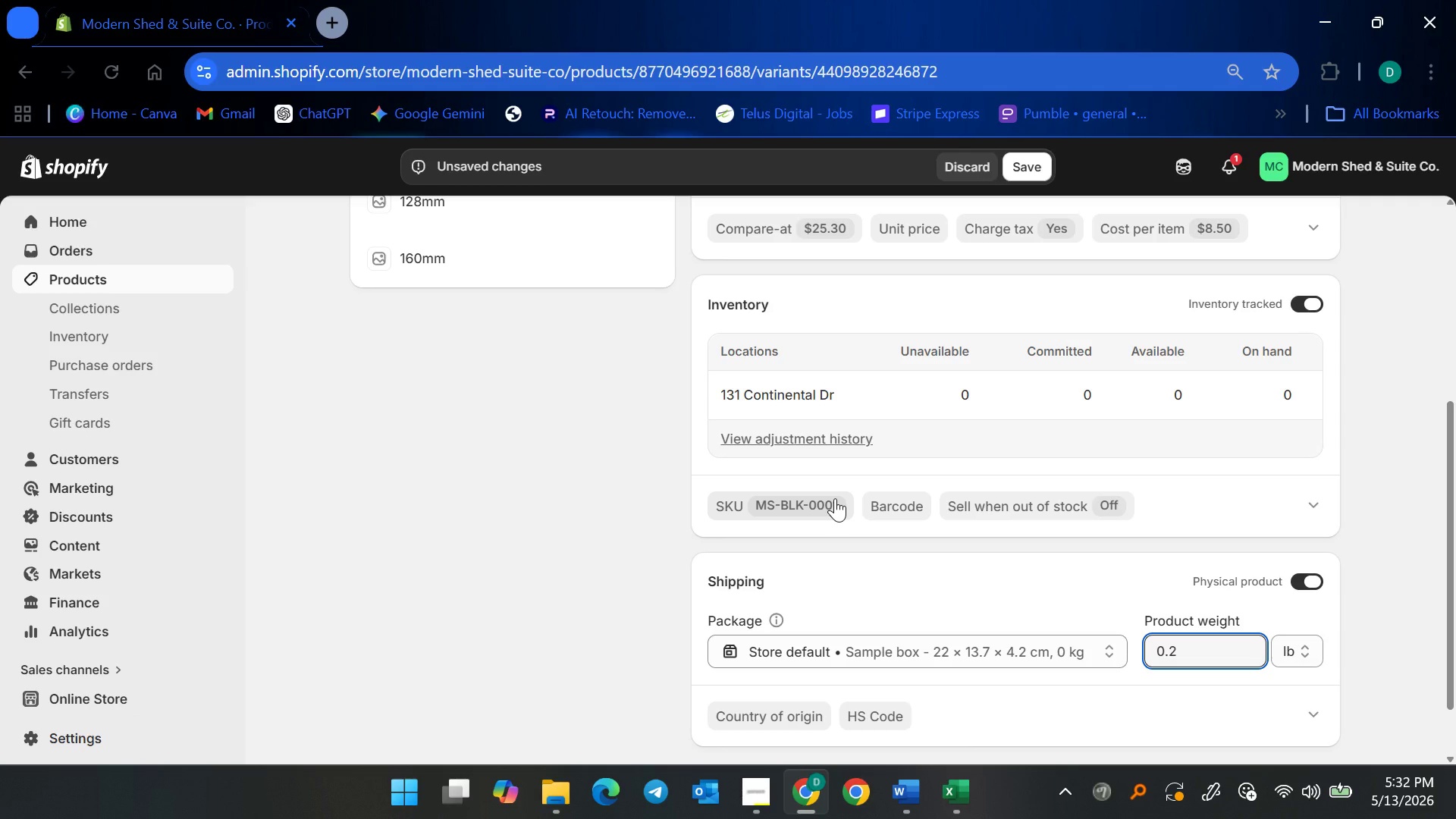 
wait(6.55)
 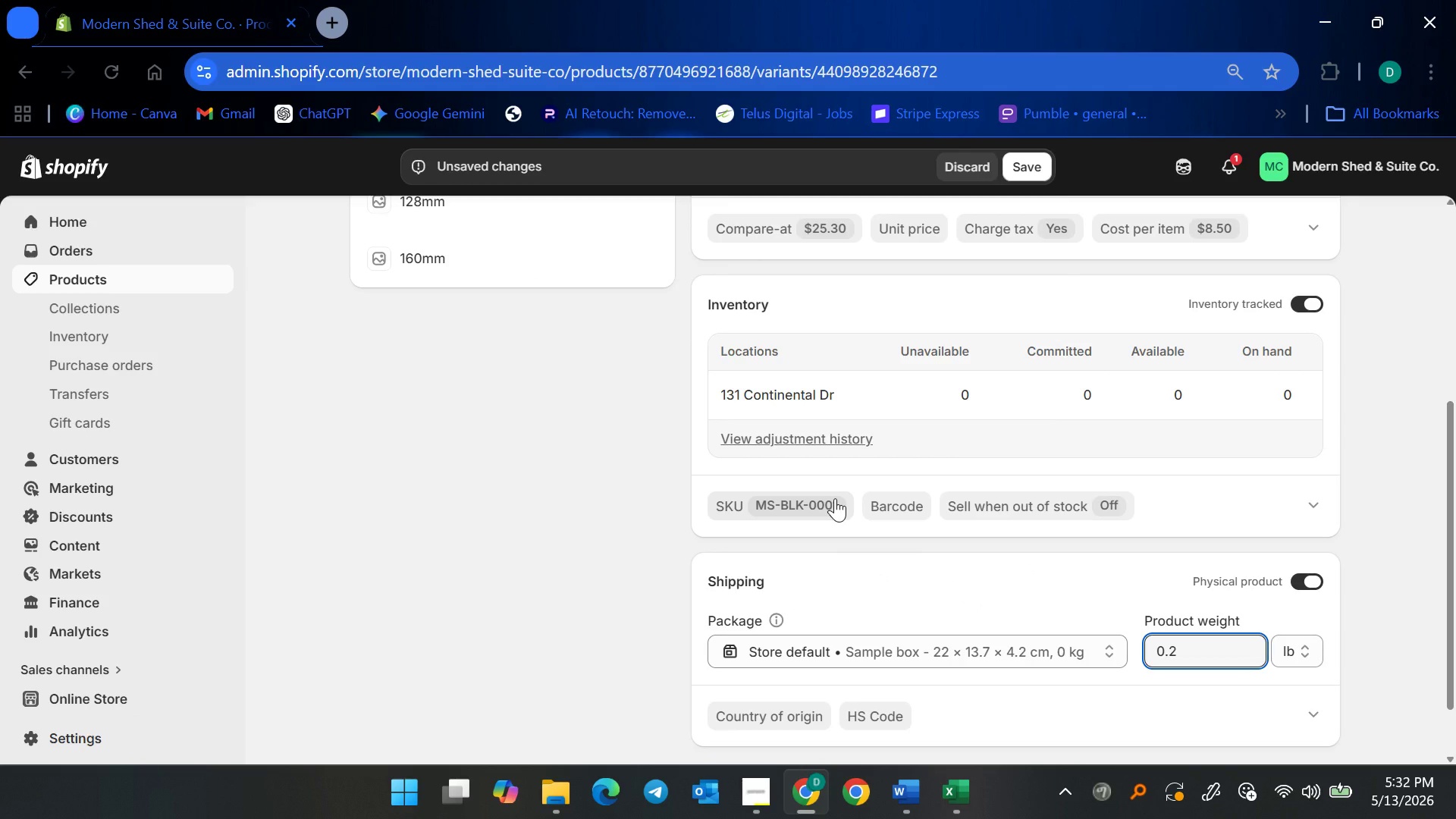 
scroll: coordinate [908, 474], scroll_direction: none, amount: 0.0
 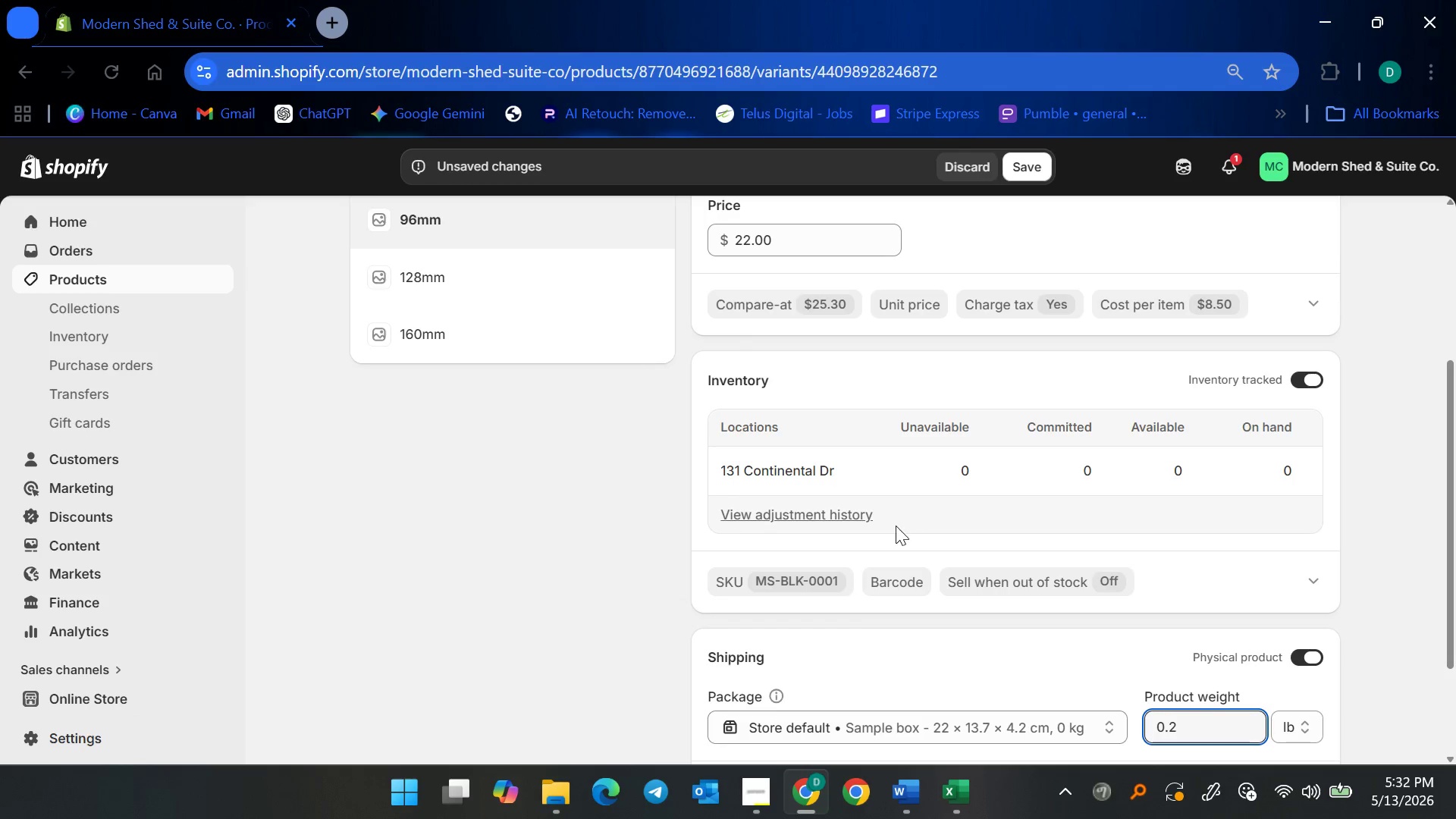 
scroll: coordinate [893, 530], scroll_direction: up, amount: 1.0
 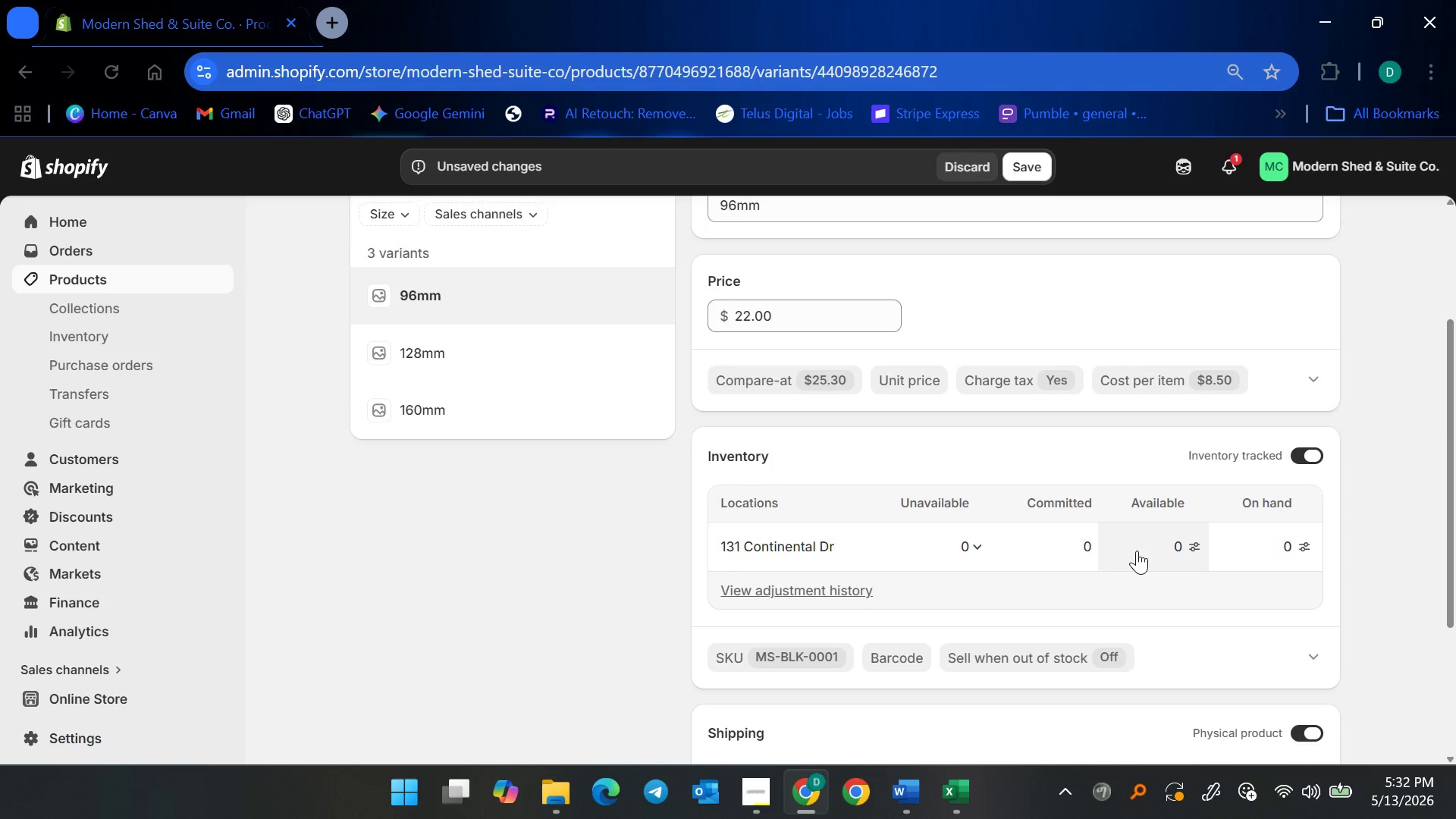 
wait(11.05)
 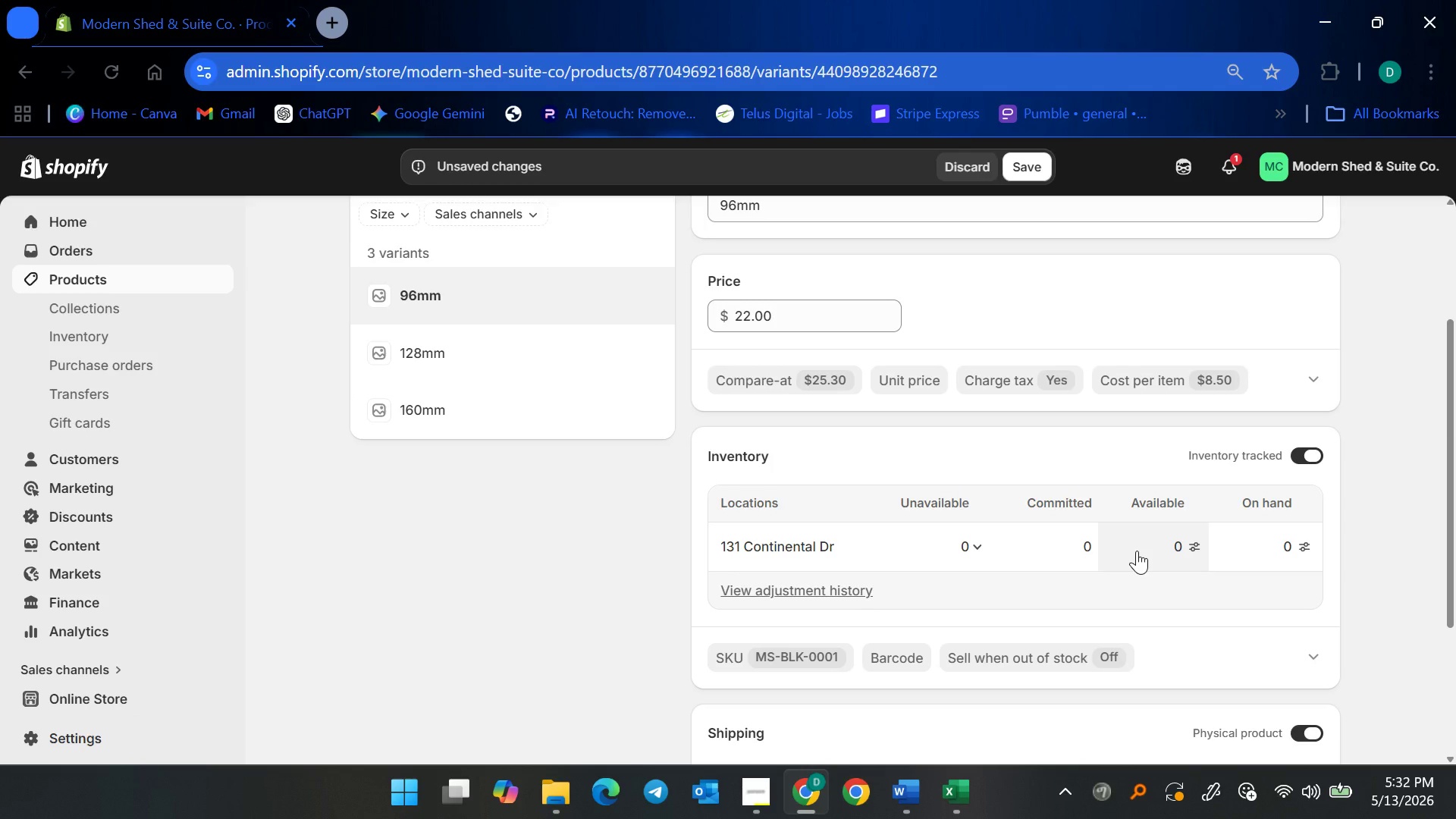 
left_click([965, 792])
 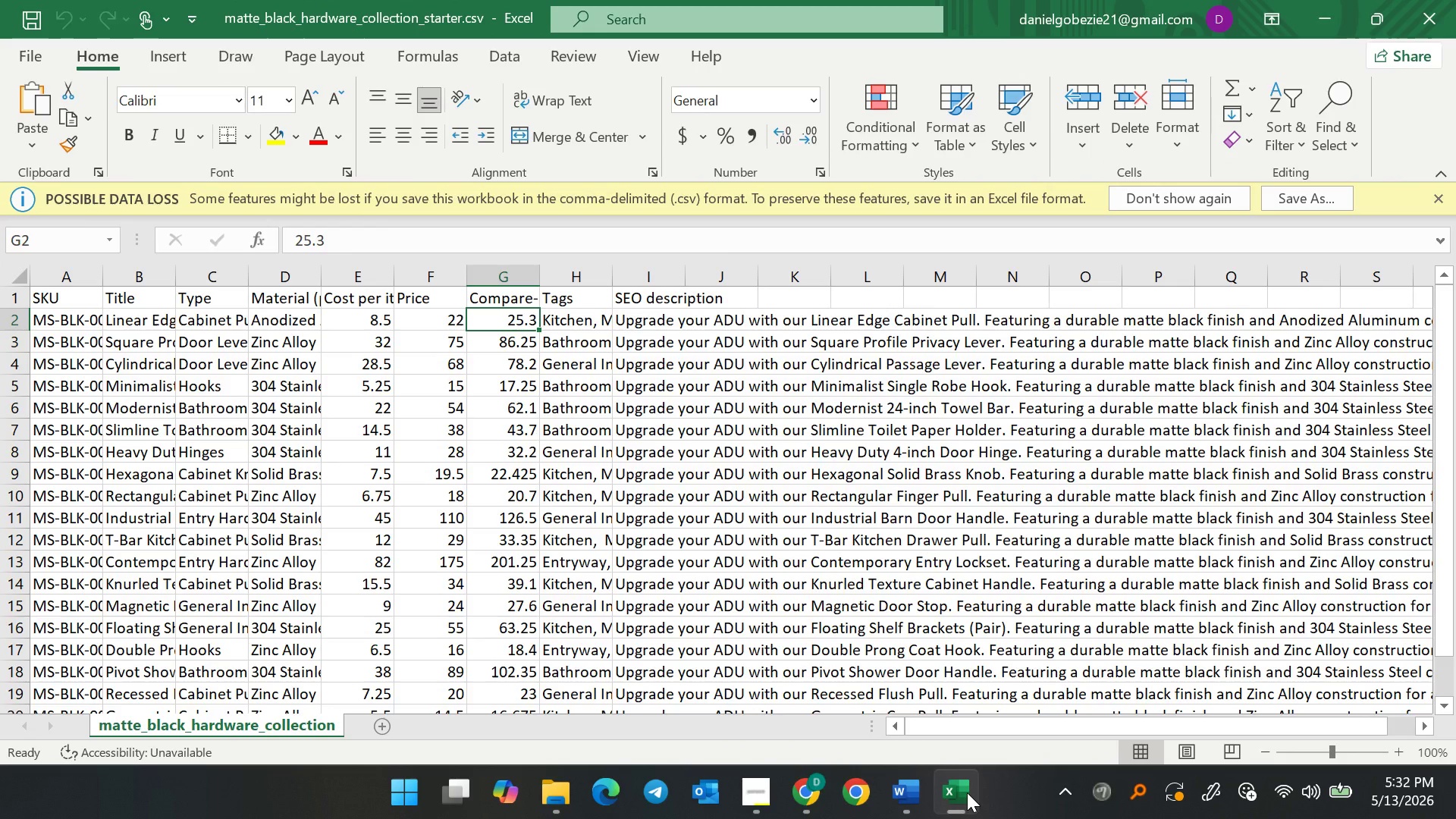 
left_click([967, 792])
 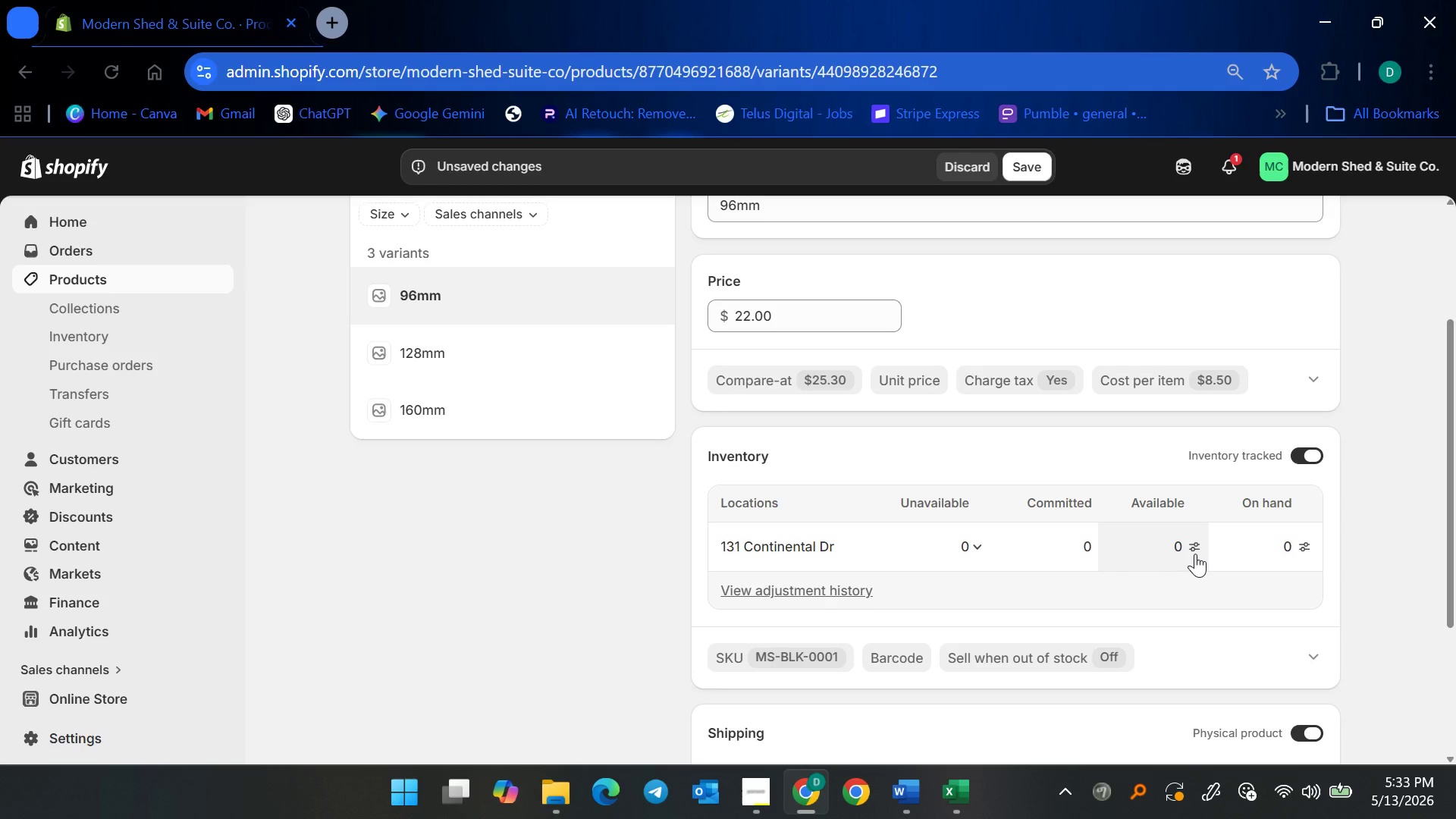 
left_click([1195, 554])
 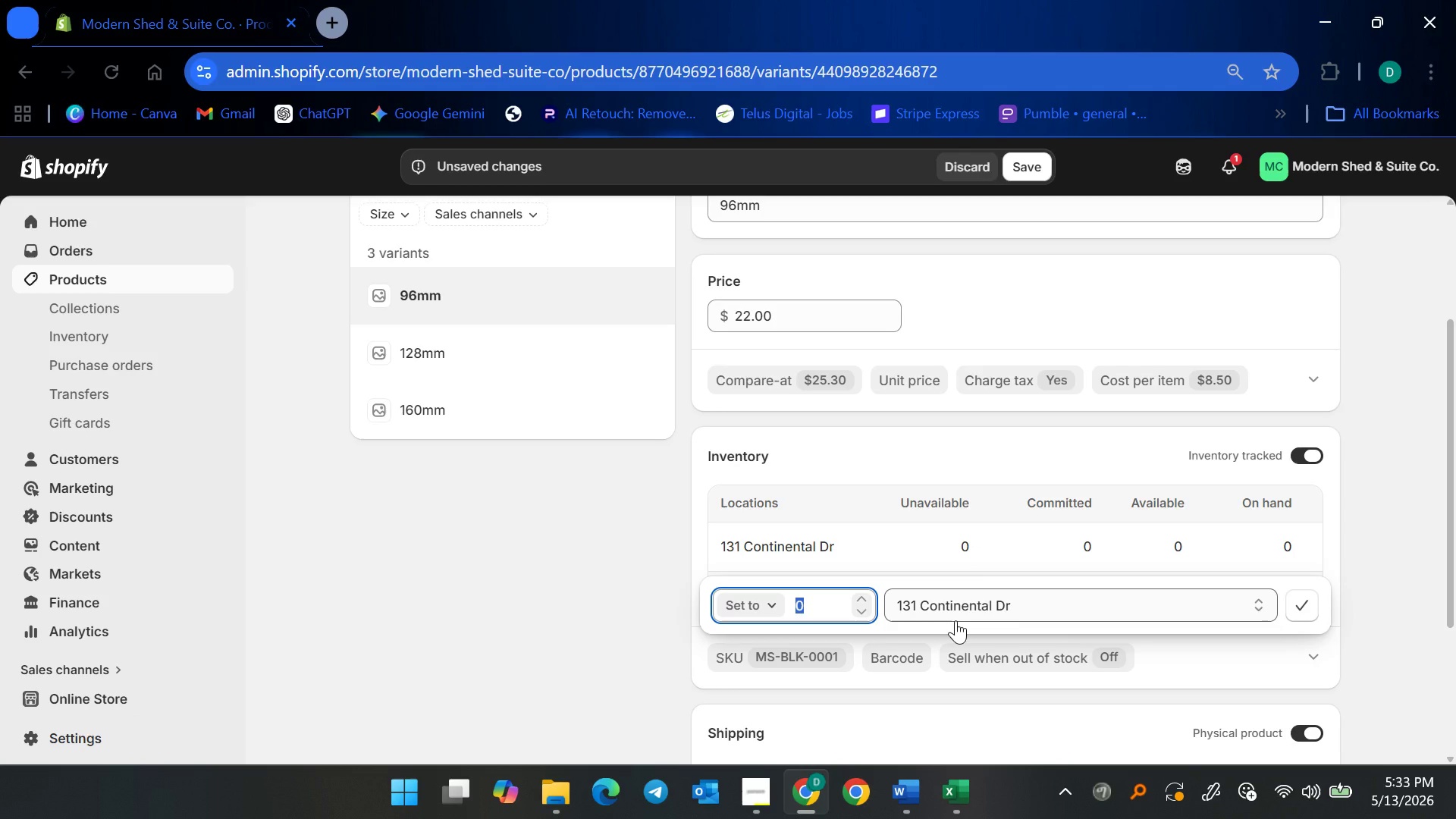 
type(50)
 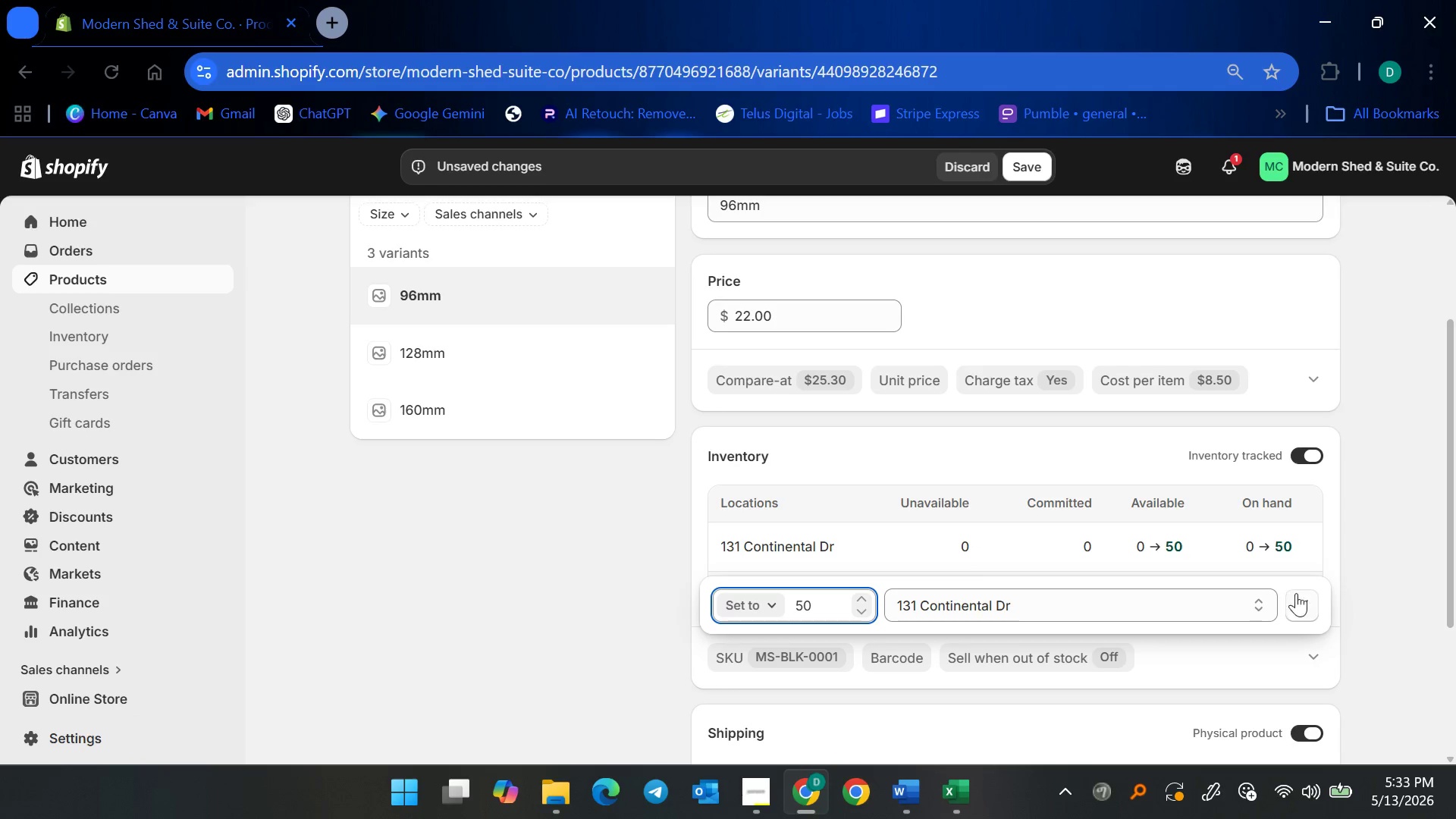 
left_click([1314, 601])
 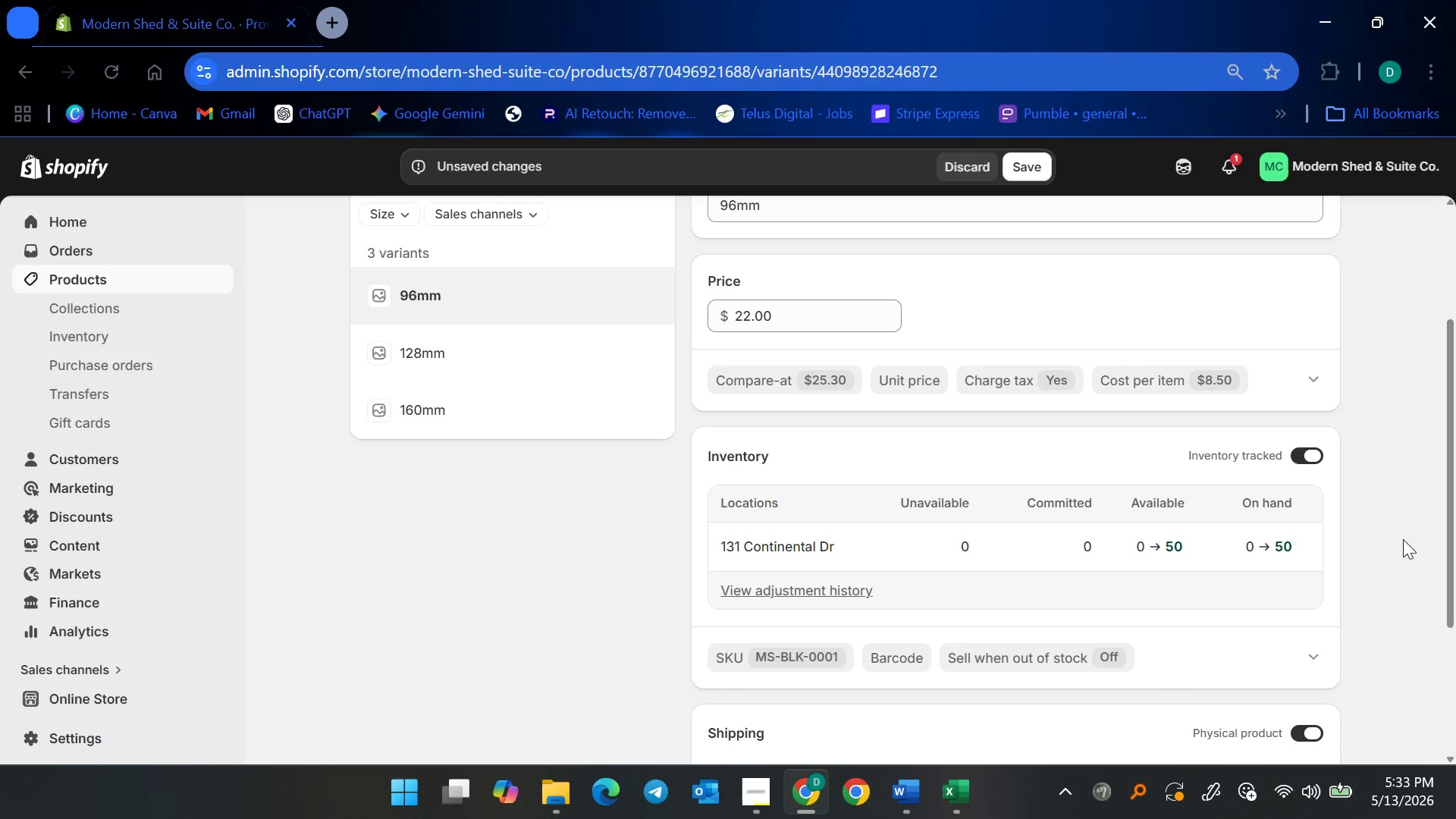 
left_click([1403, 539])
 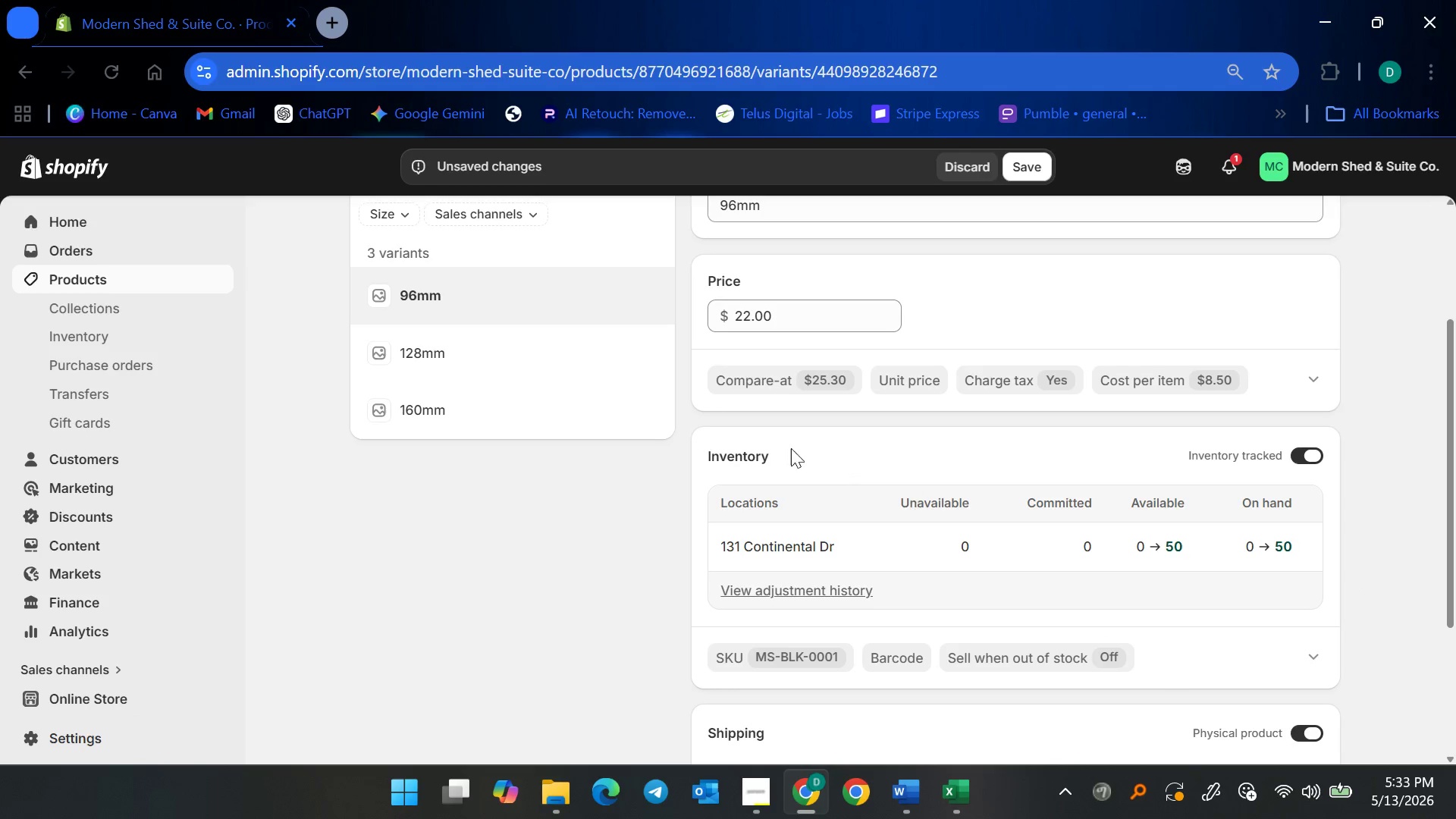 
scroll: coordinate [801, 463], scroll_direction: up, amount: 3.0
 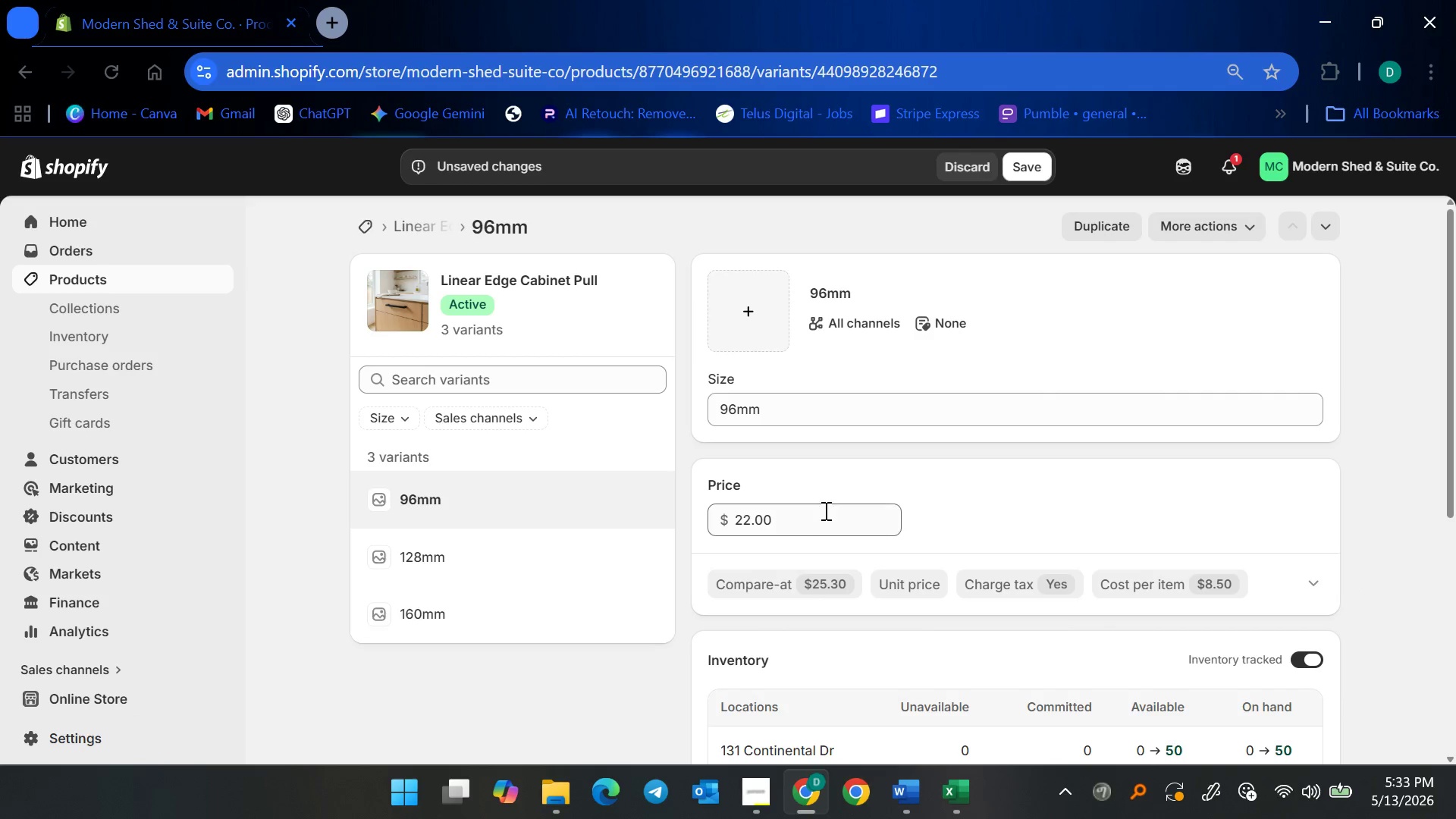 
scroll: coordinate [856, 551], scroll_direction: down, amount: 3.0
 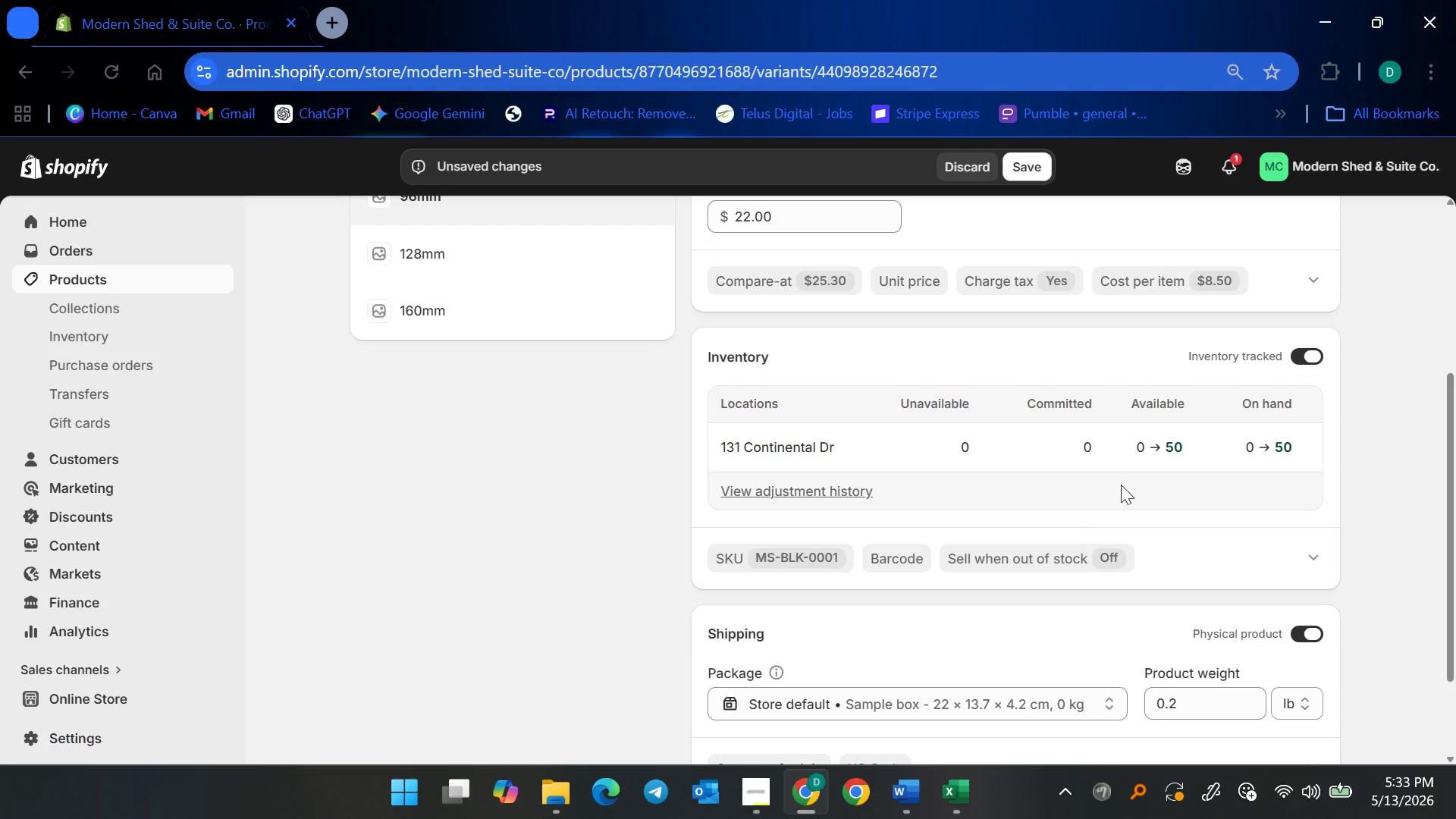 
scroll: coordinate [911, 513], scroll_direction: up, amount: 5.0
 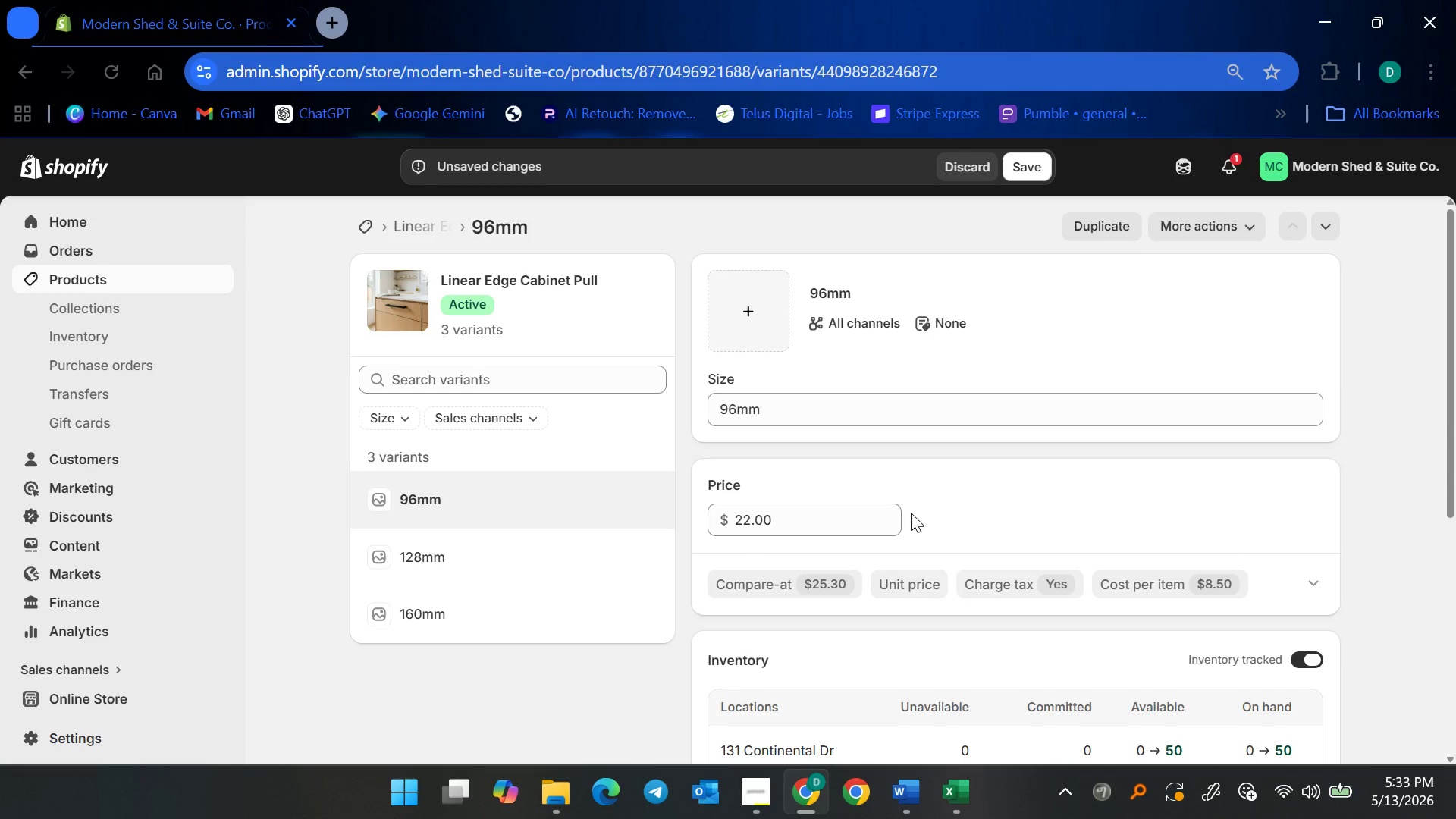 
scroll: coordinate [911, 516], scroll_direction: down, amount: 5.0
 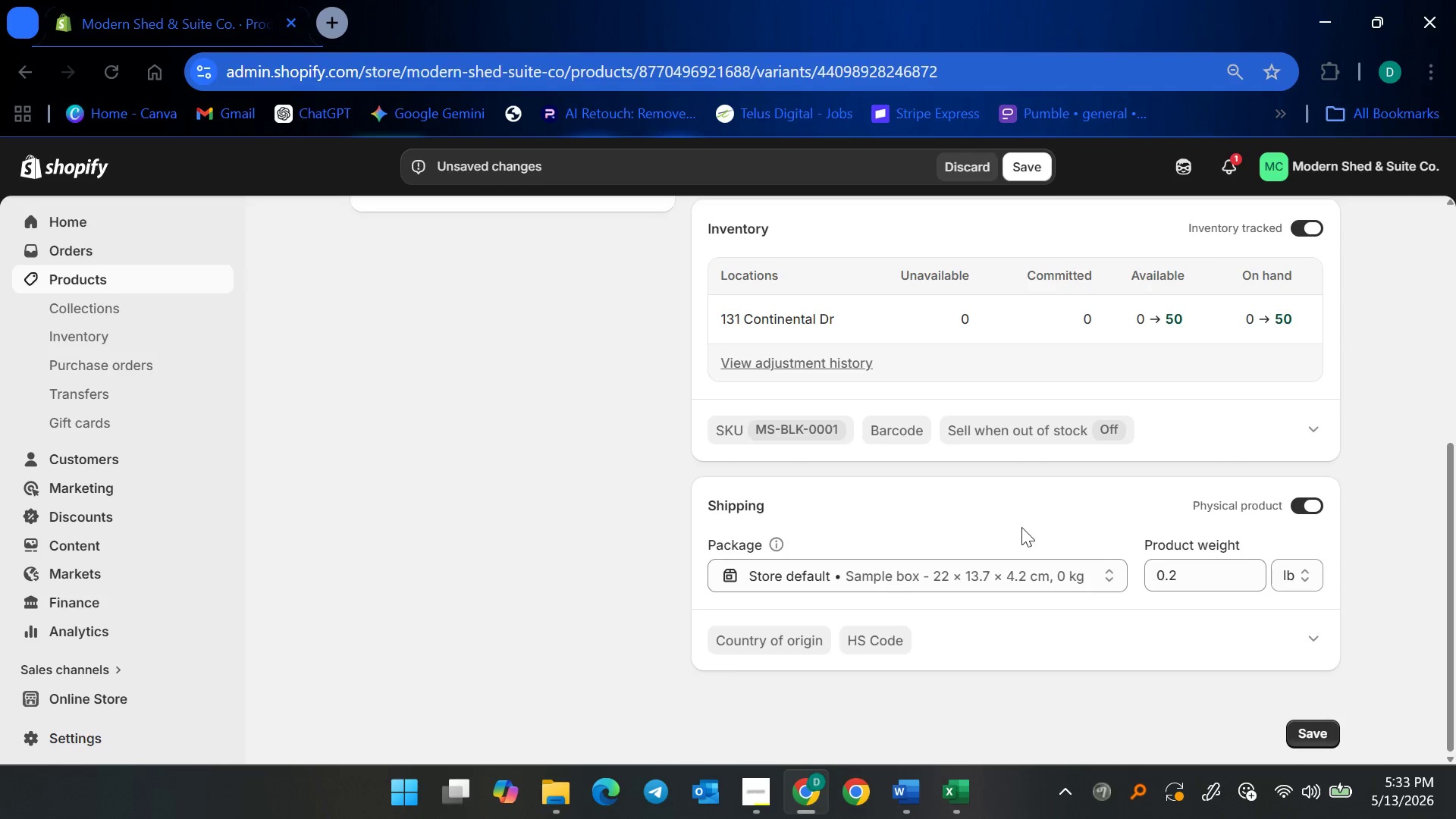 
scroll: coordinate [1068, 513], scroll_direction: up, amount: 2.0
 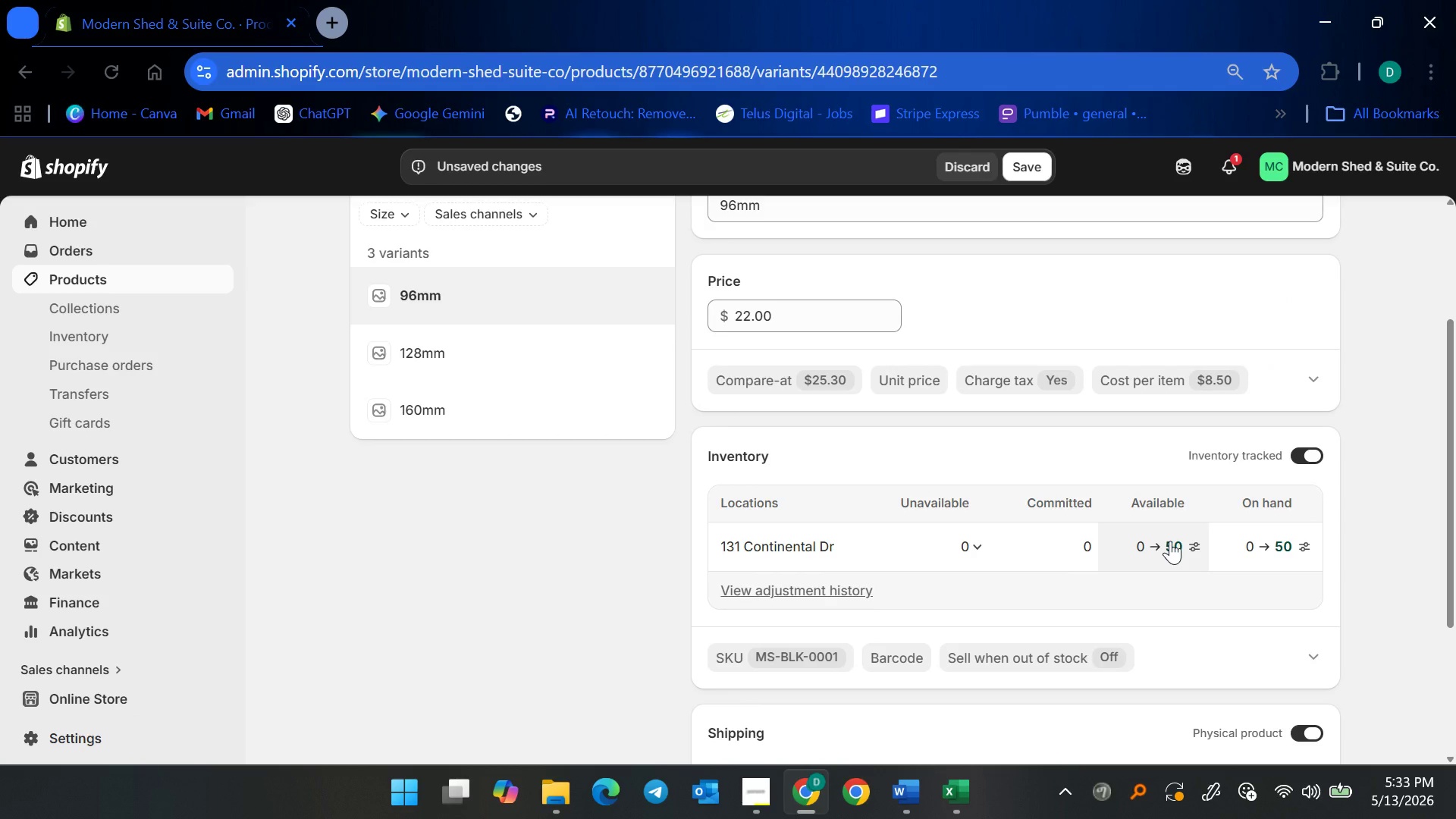 
left_click([1170, 541])
 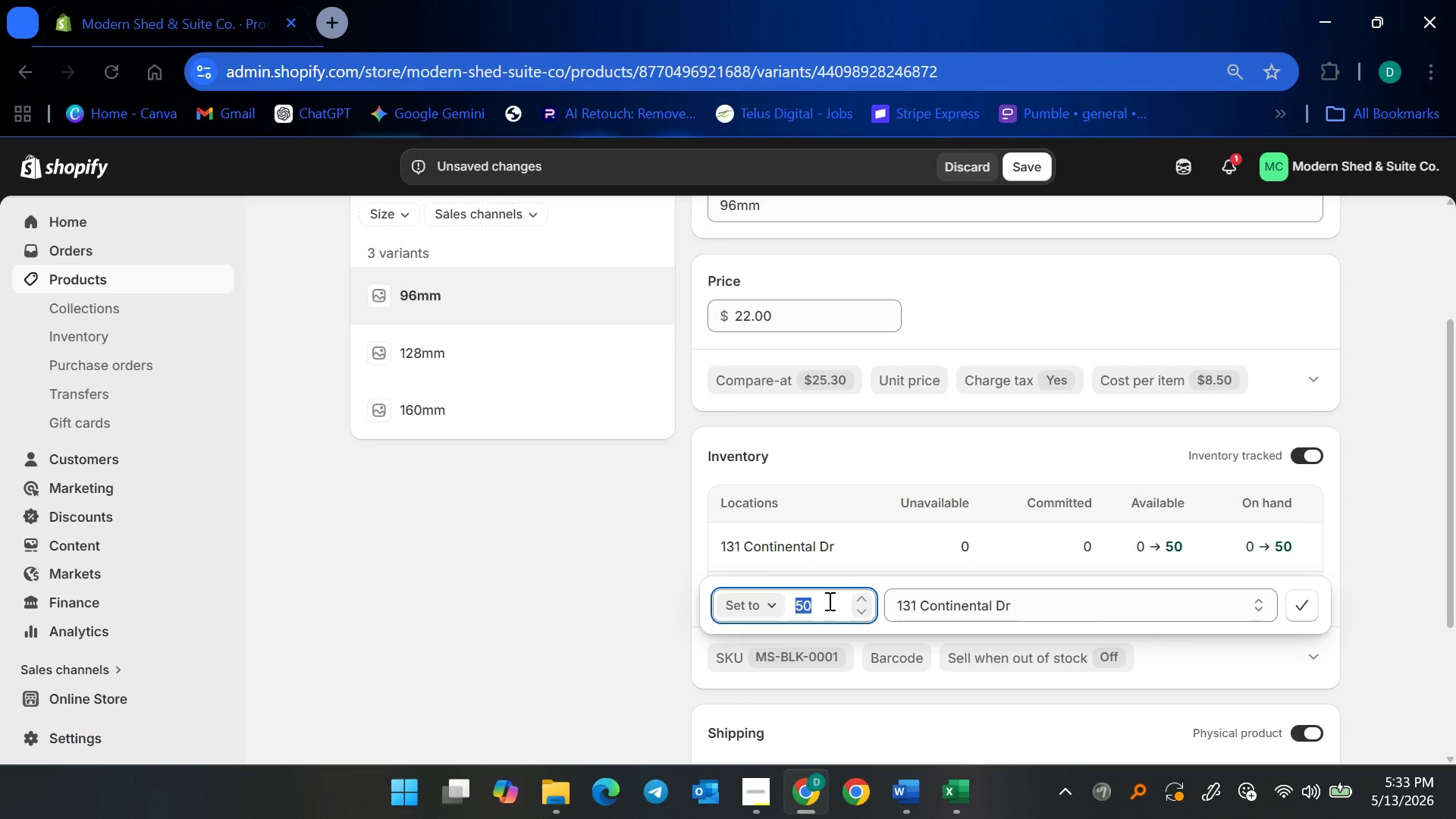 
type(25)
 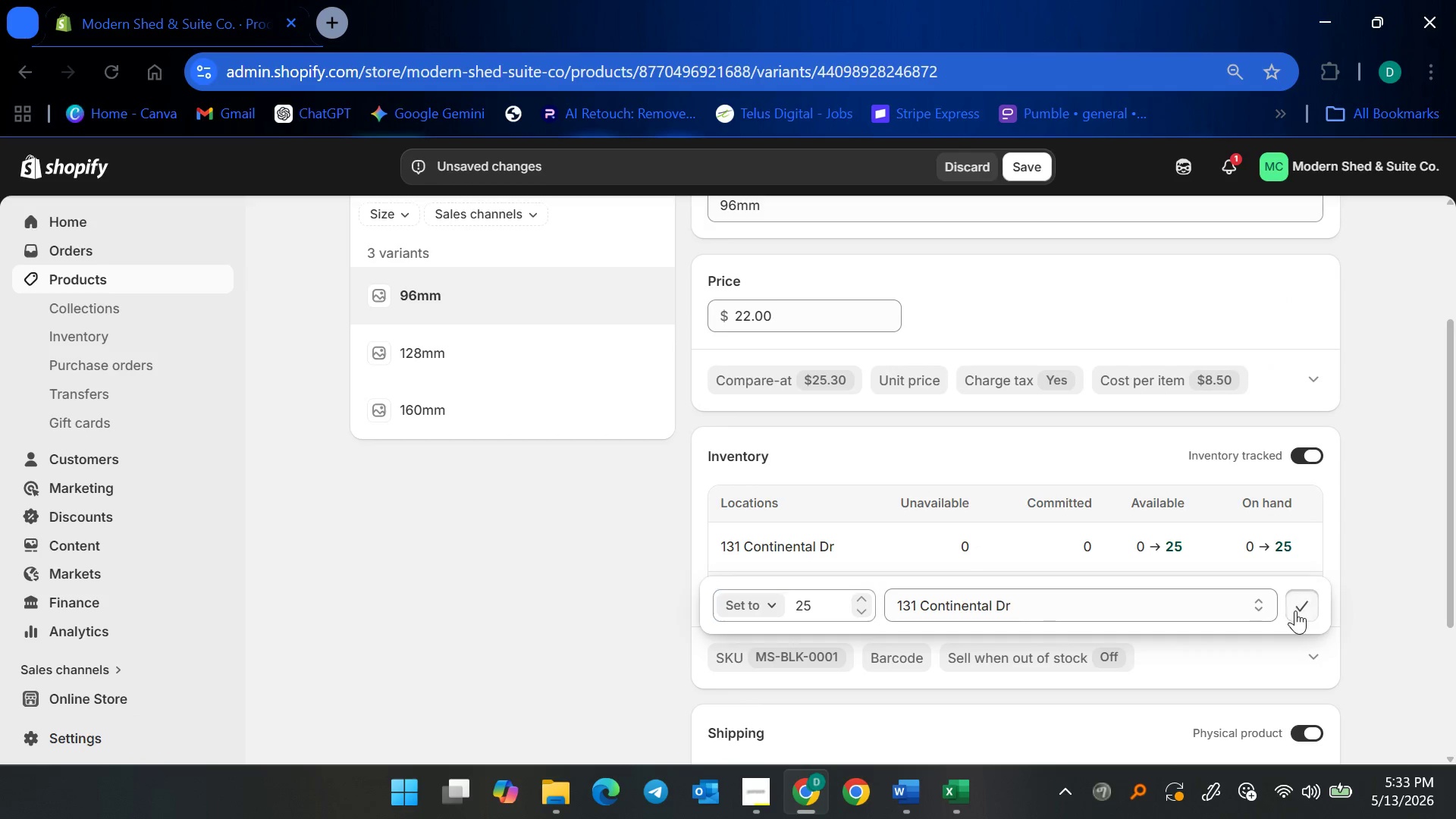 
double_click([1376, 566])
 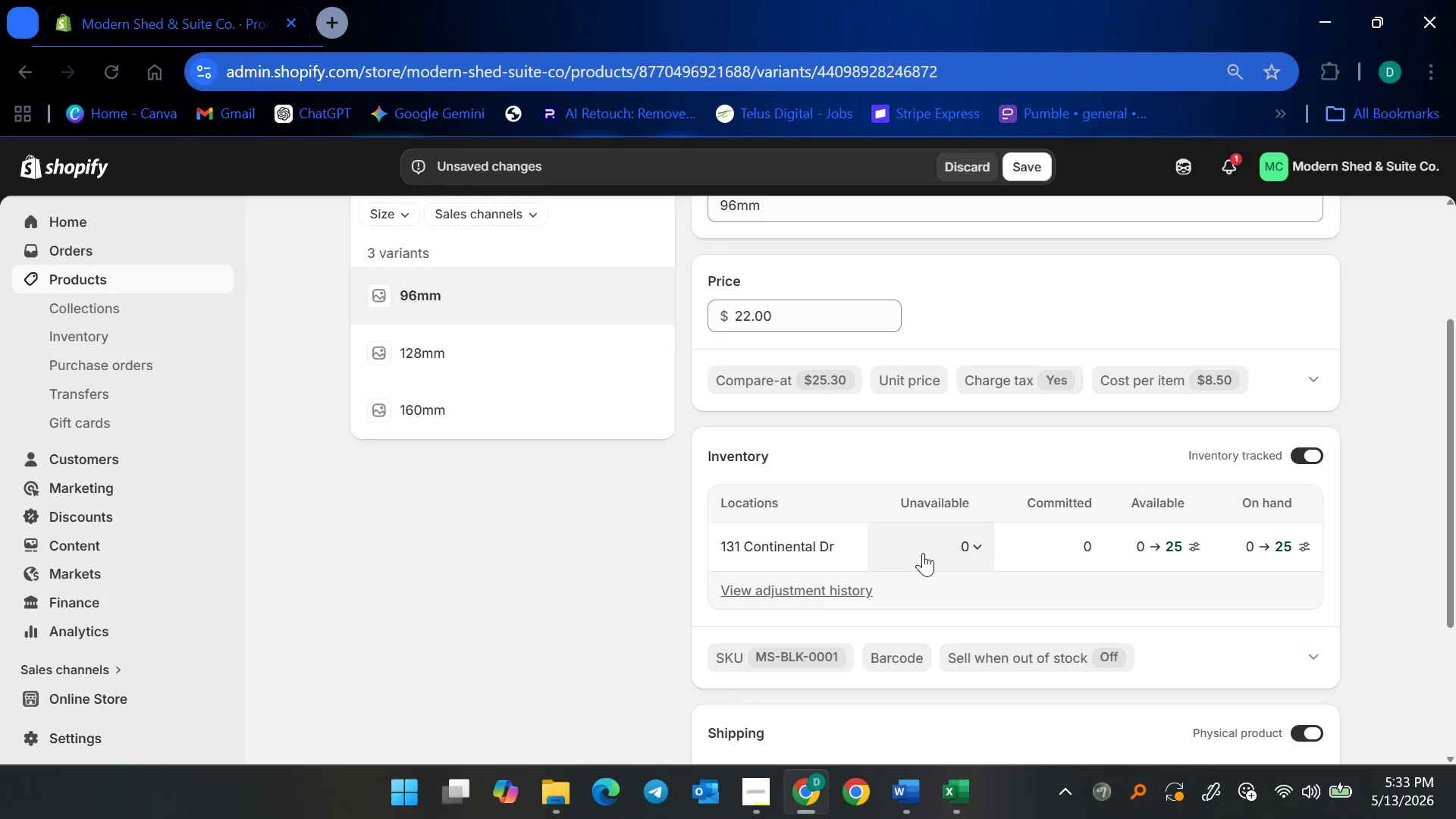 
scroll: coordinate [920, 554], scroll_direction: none, amount: 0.0
 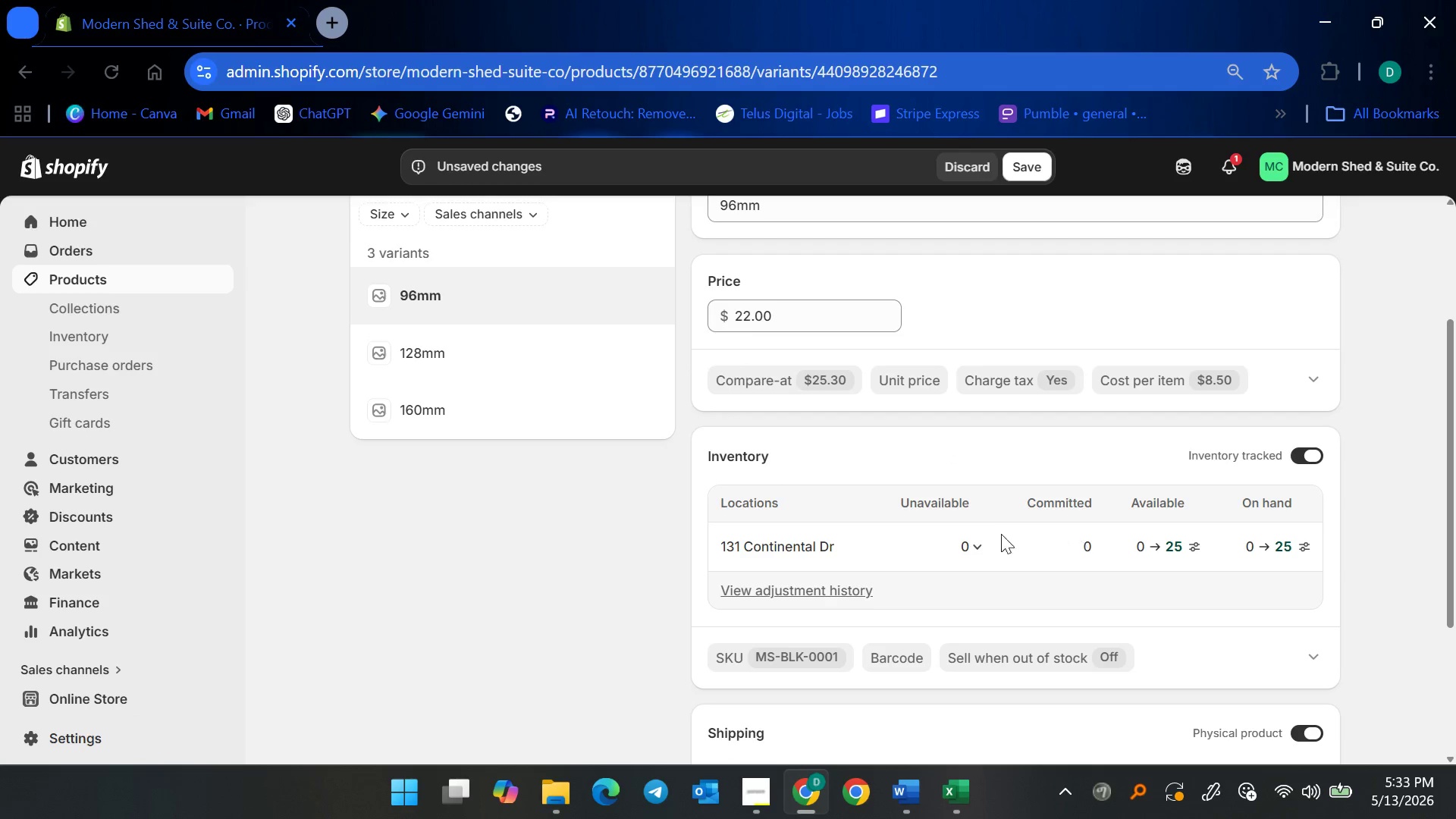 
scroll: coordinate [906, 567], scroll_direction: down, amount: 2.0
 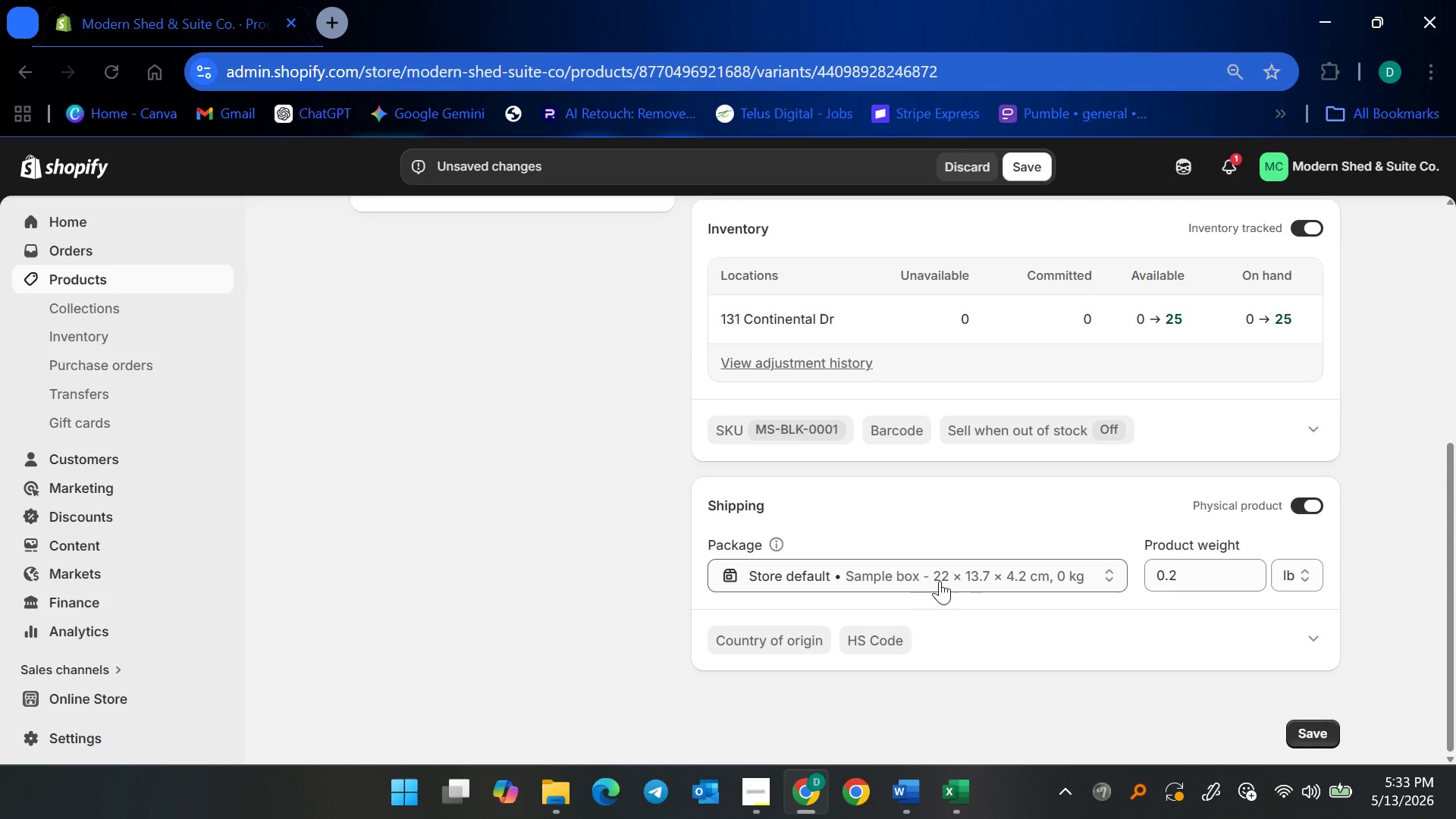 
scroll: coordinate [942, 591], scroll_direction: up, amount: 5.0
 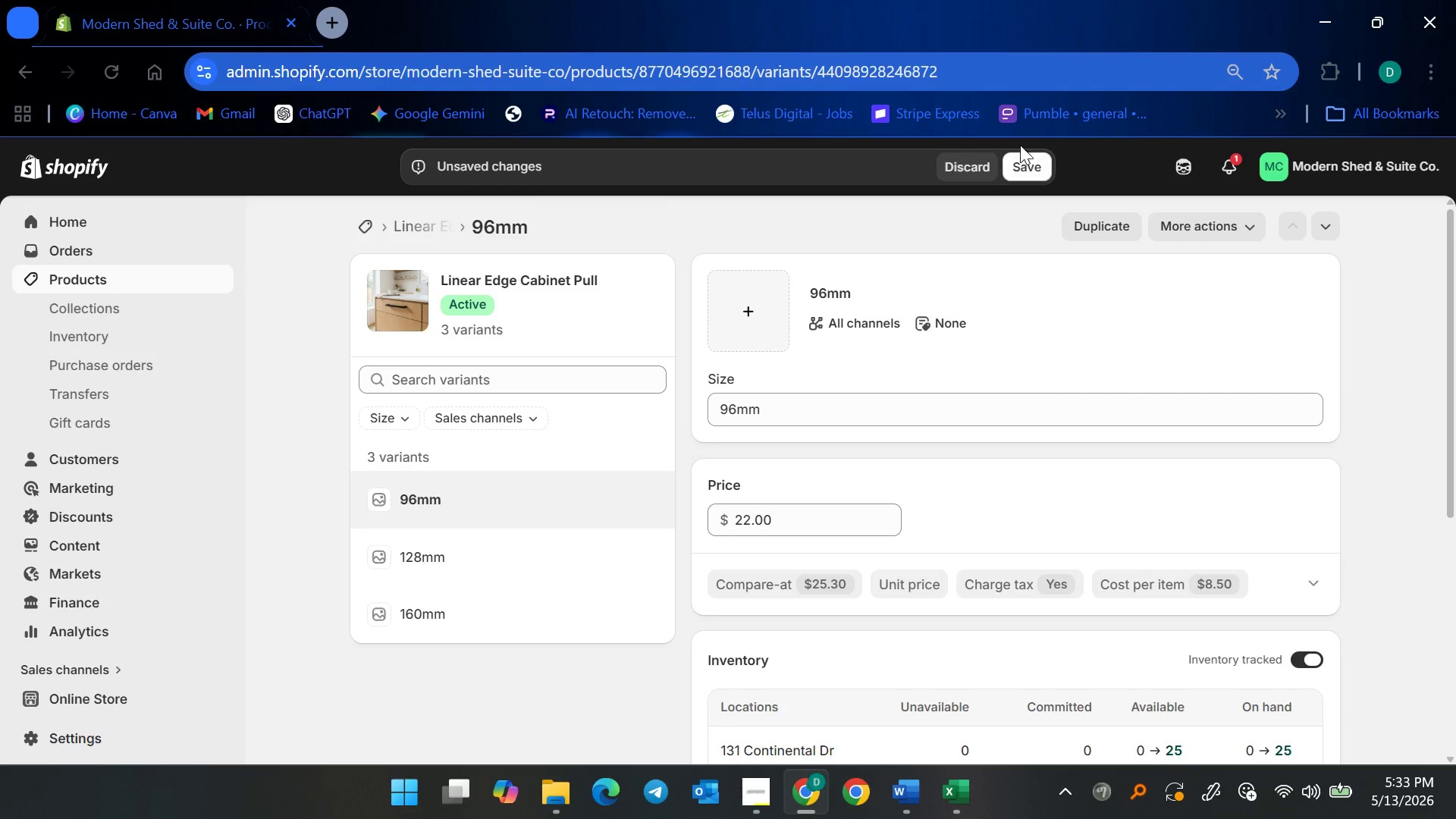 
left_click([1027, 169])
 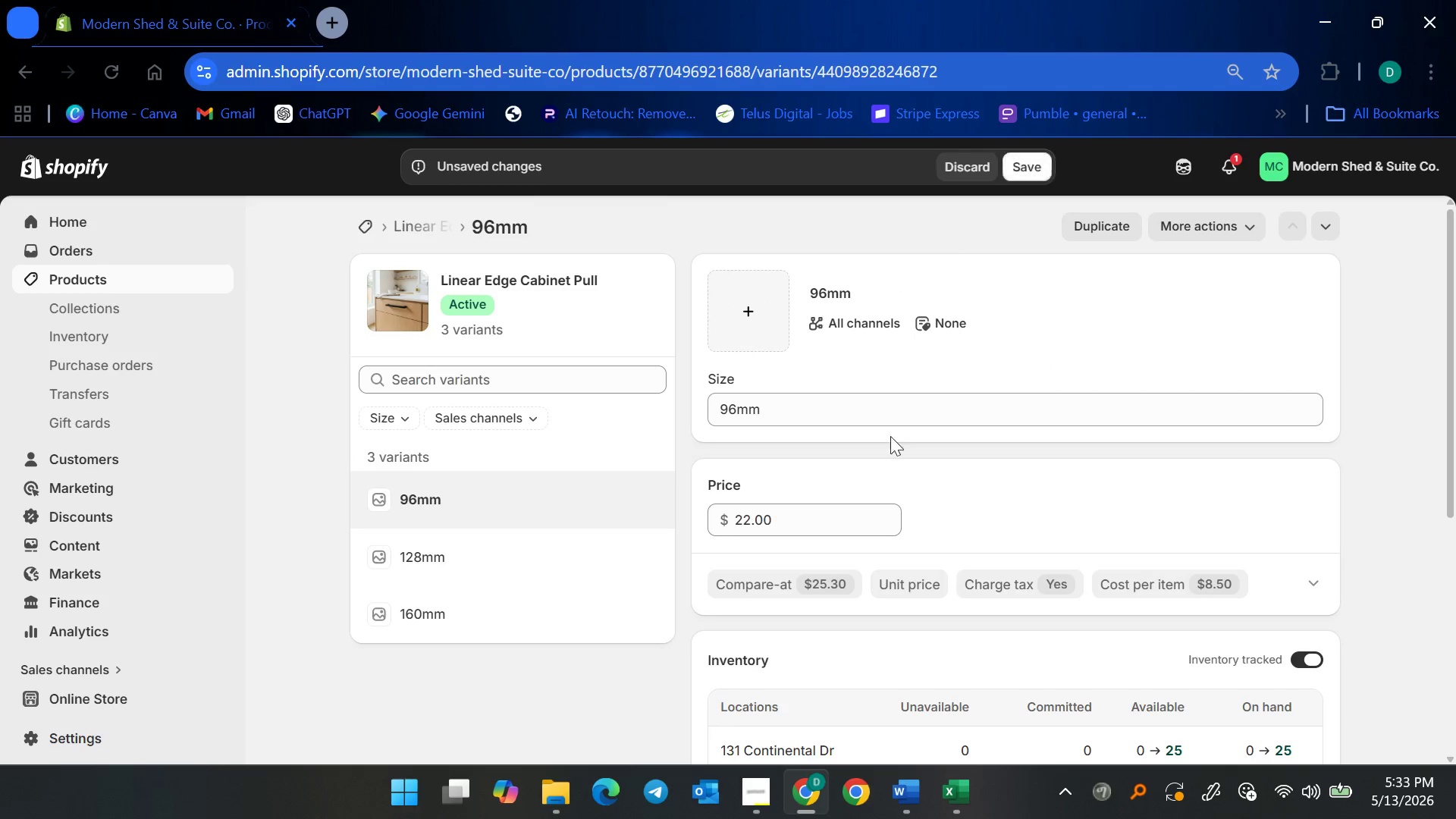 
scroll: coordinate [884, 582], scroll_direction: down, amount: 6.0
 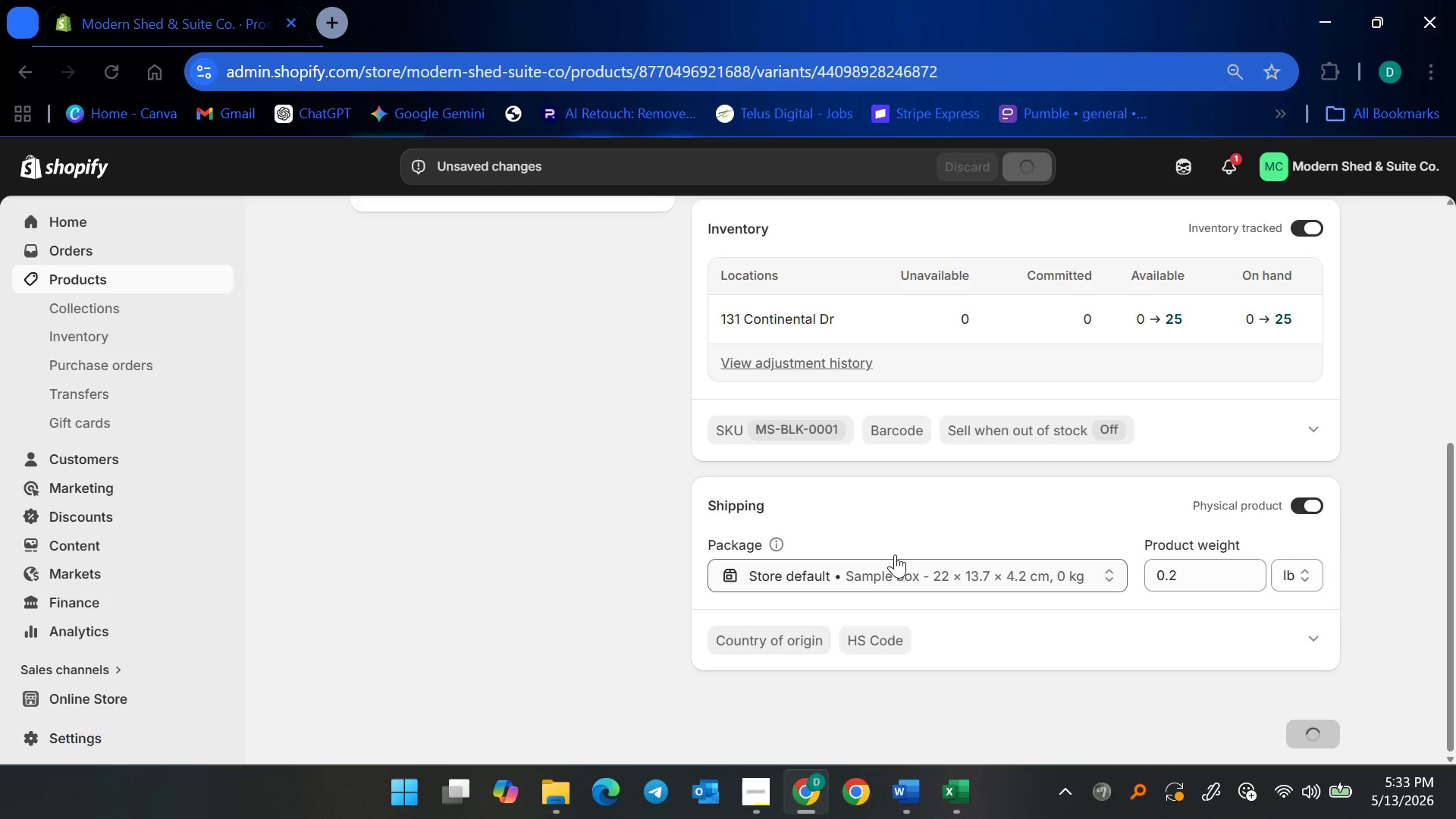 
scroll: coordinate [537, 443], scroll_direction: up, amount: 4.0
 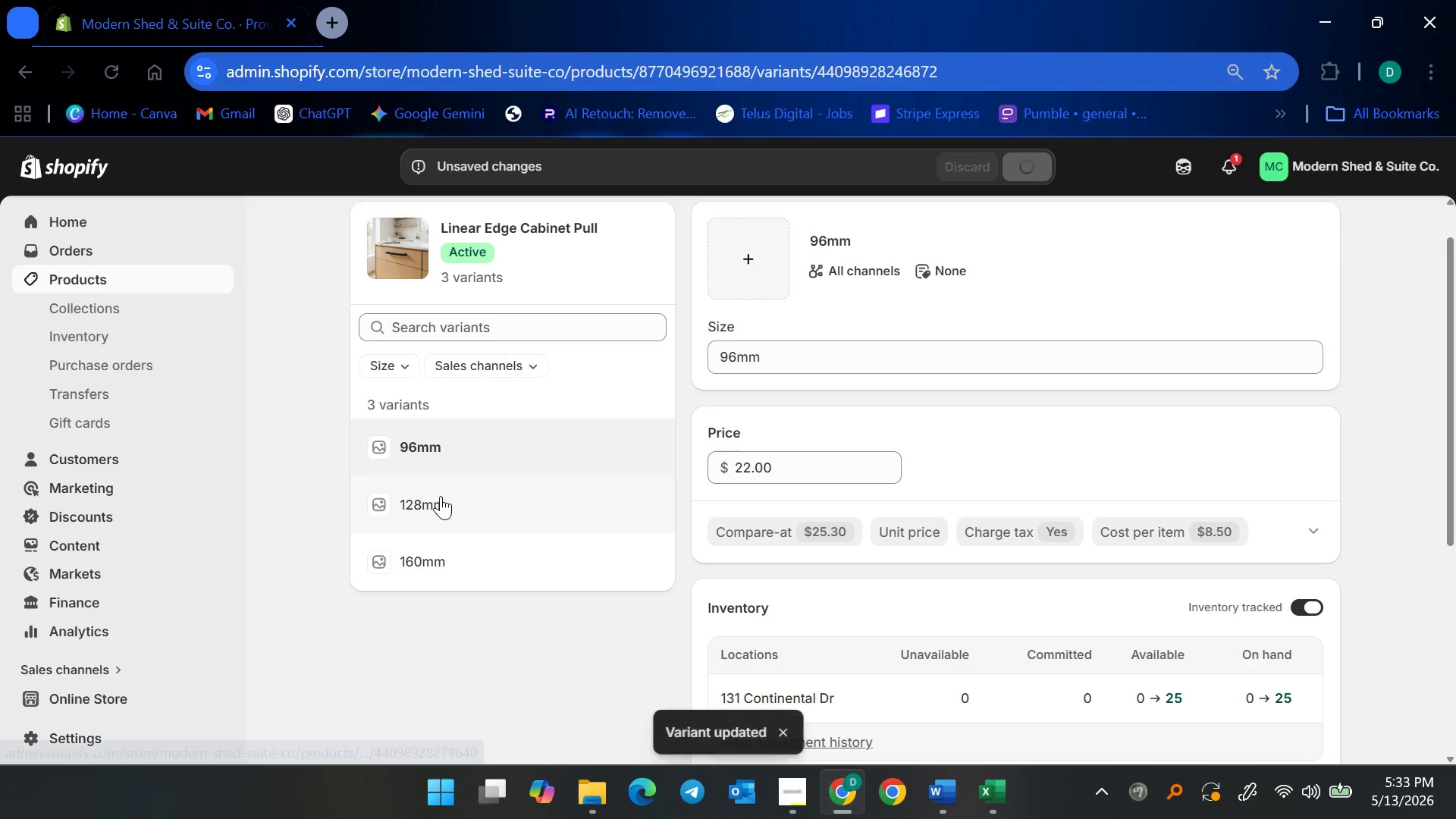 
left_click([441, 496])
 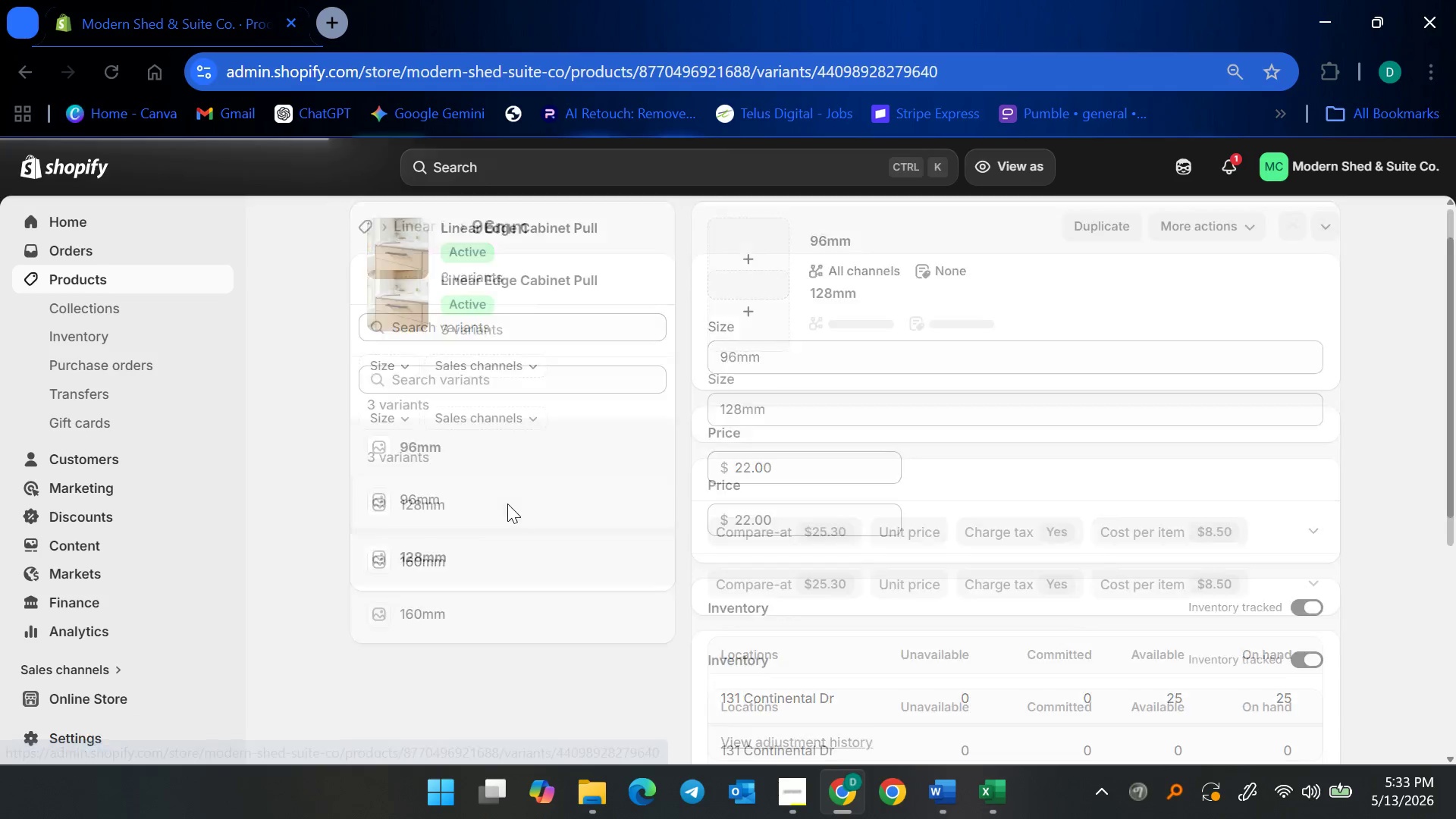 
scroll: coordinate [846, 567], scroll_direction: down, amount: 4.0
 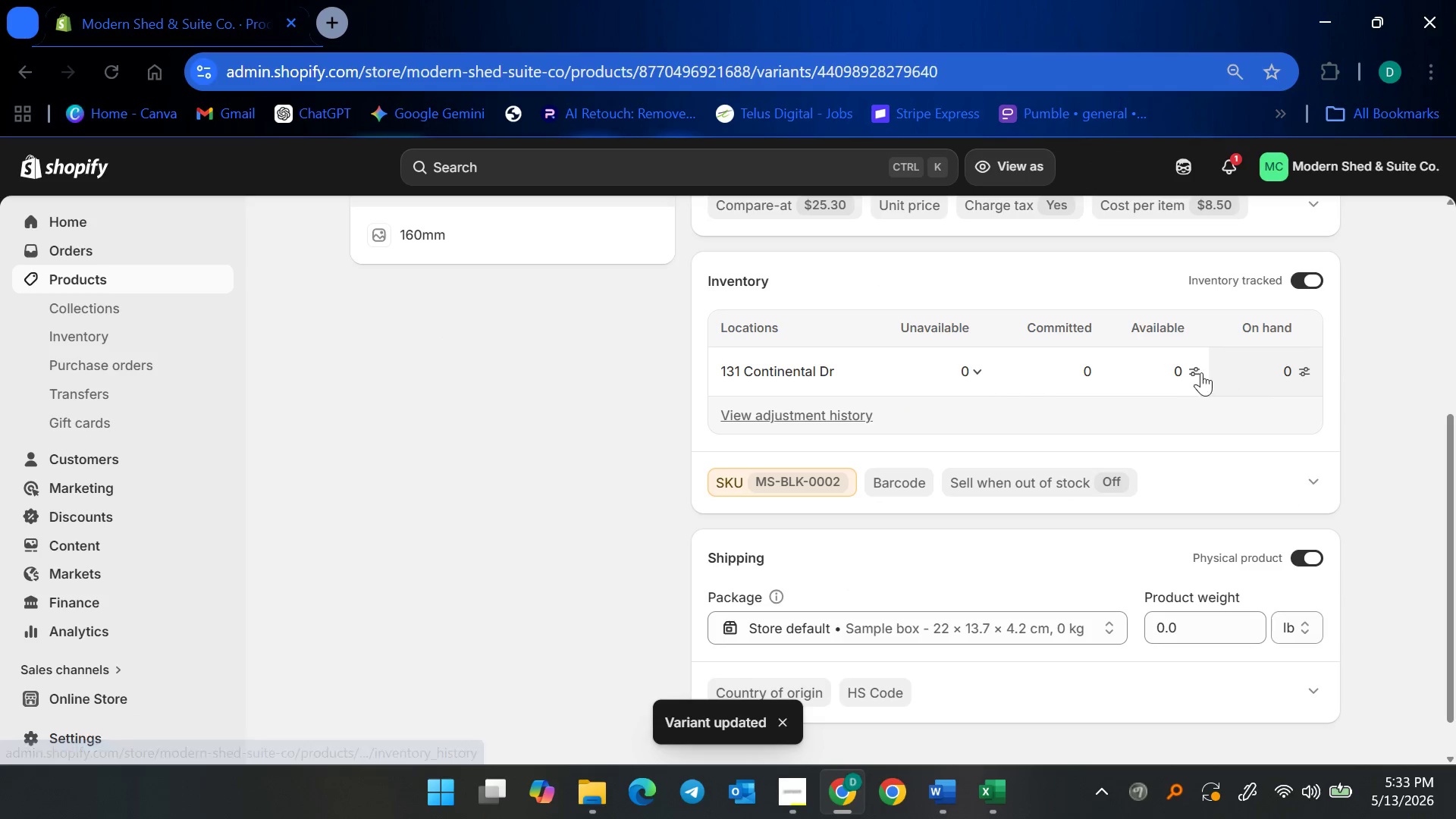 
left_click([1183, 381])
 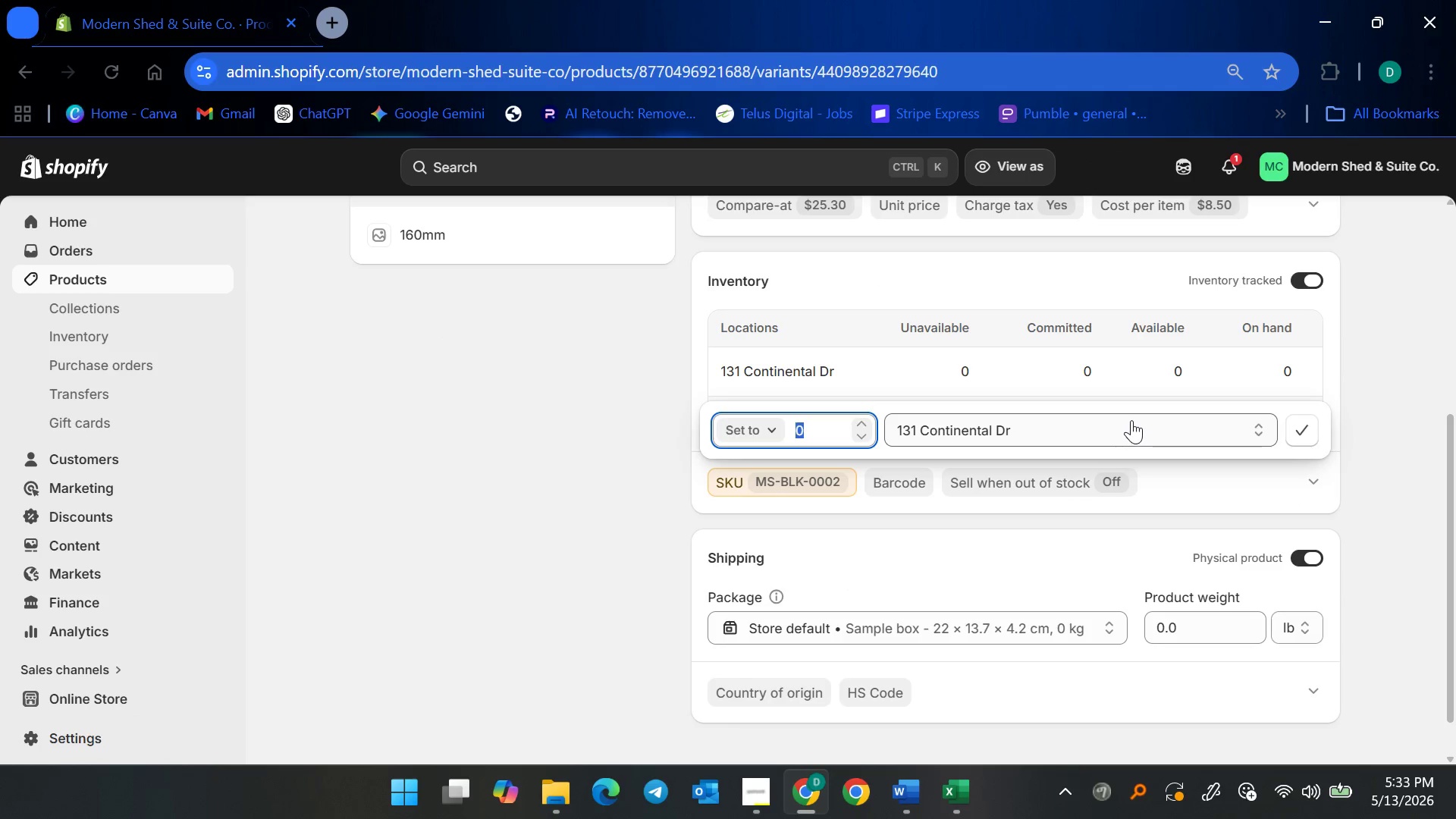 
type(25)
 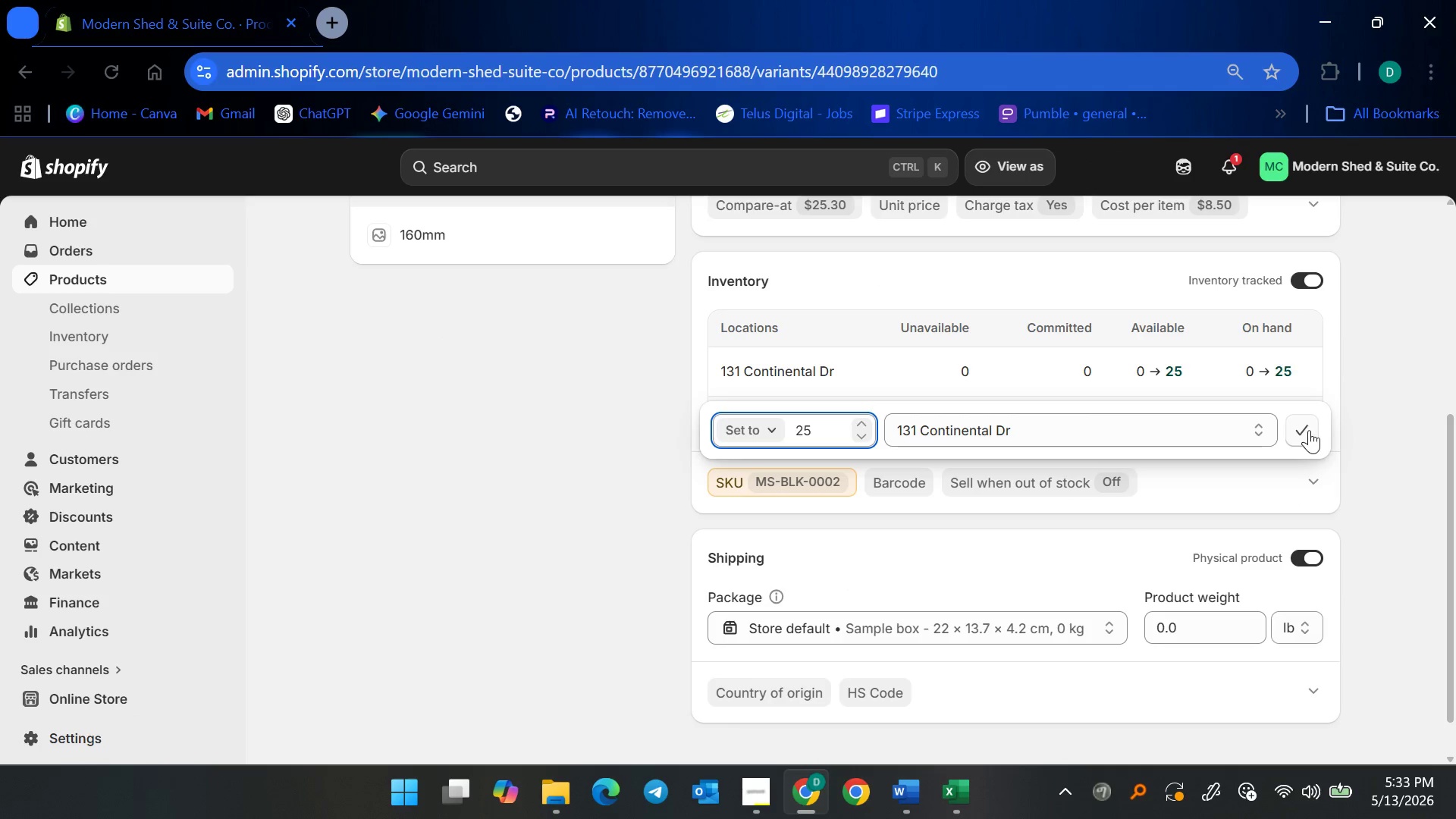 
left_click([1307, 430])
 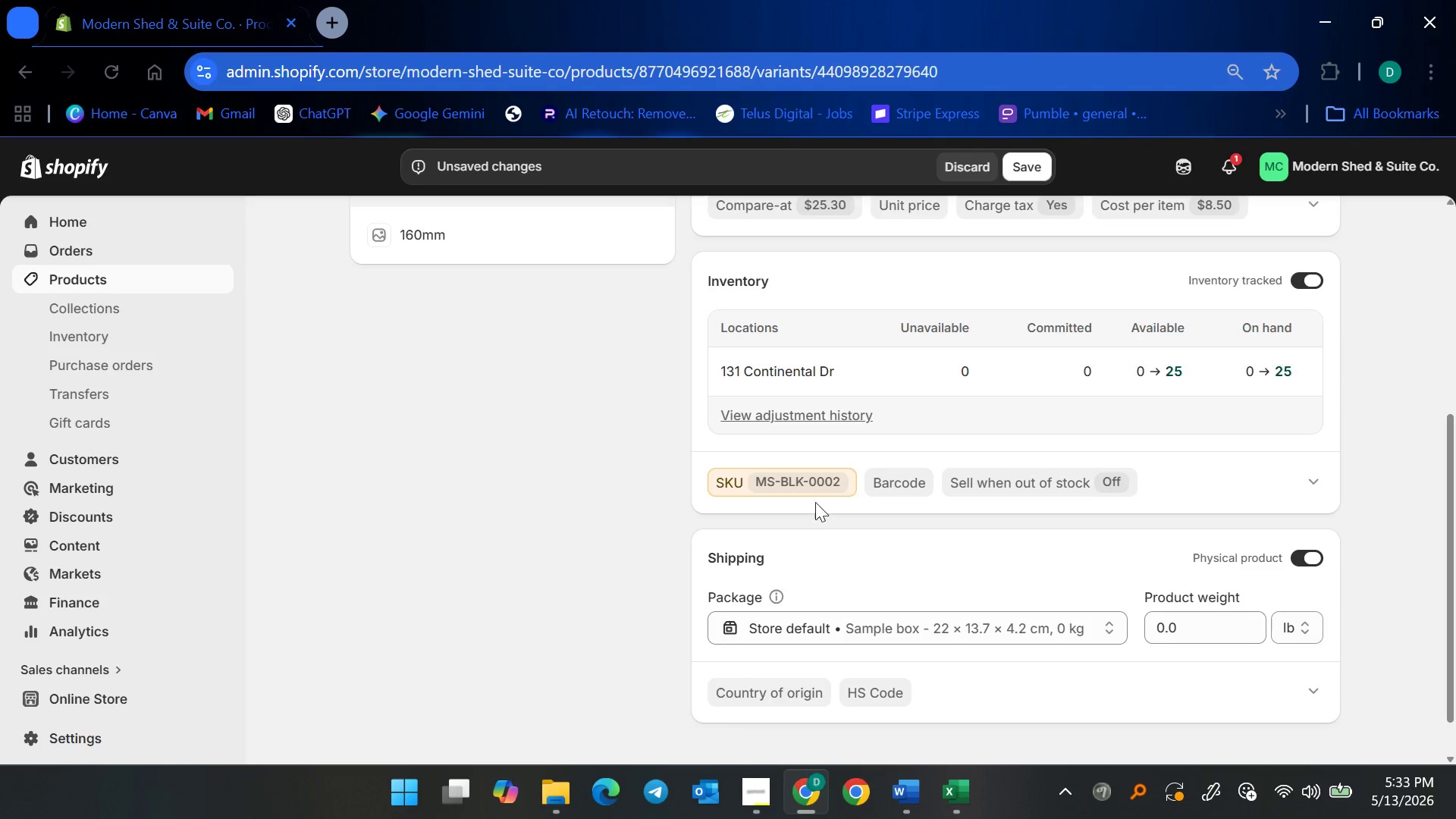 
left_click([810, 491])
 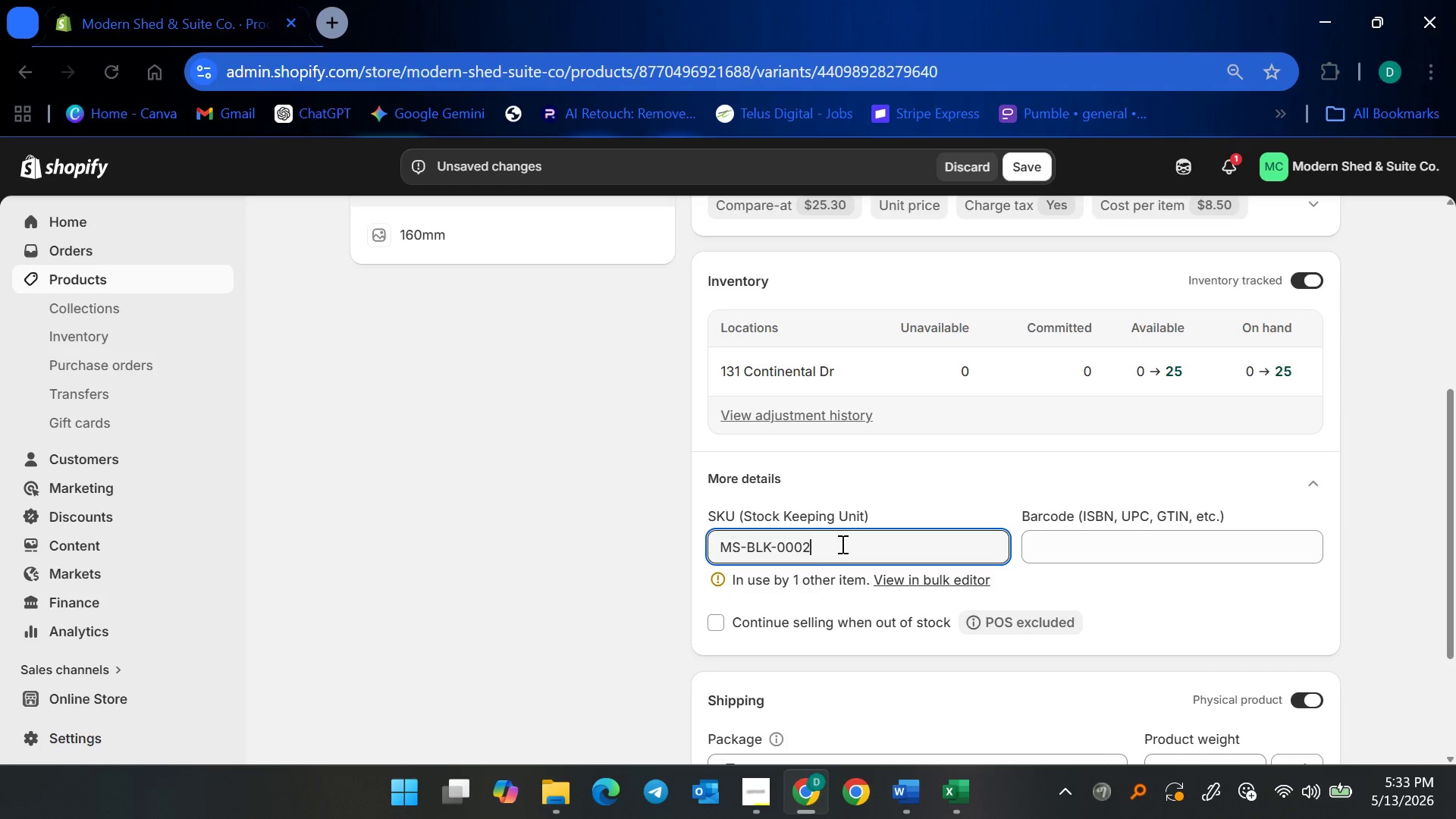 
left_click([841, 544])
 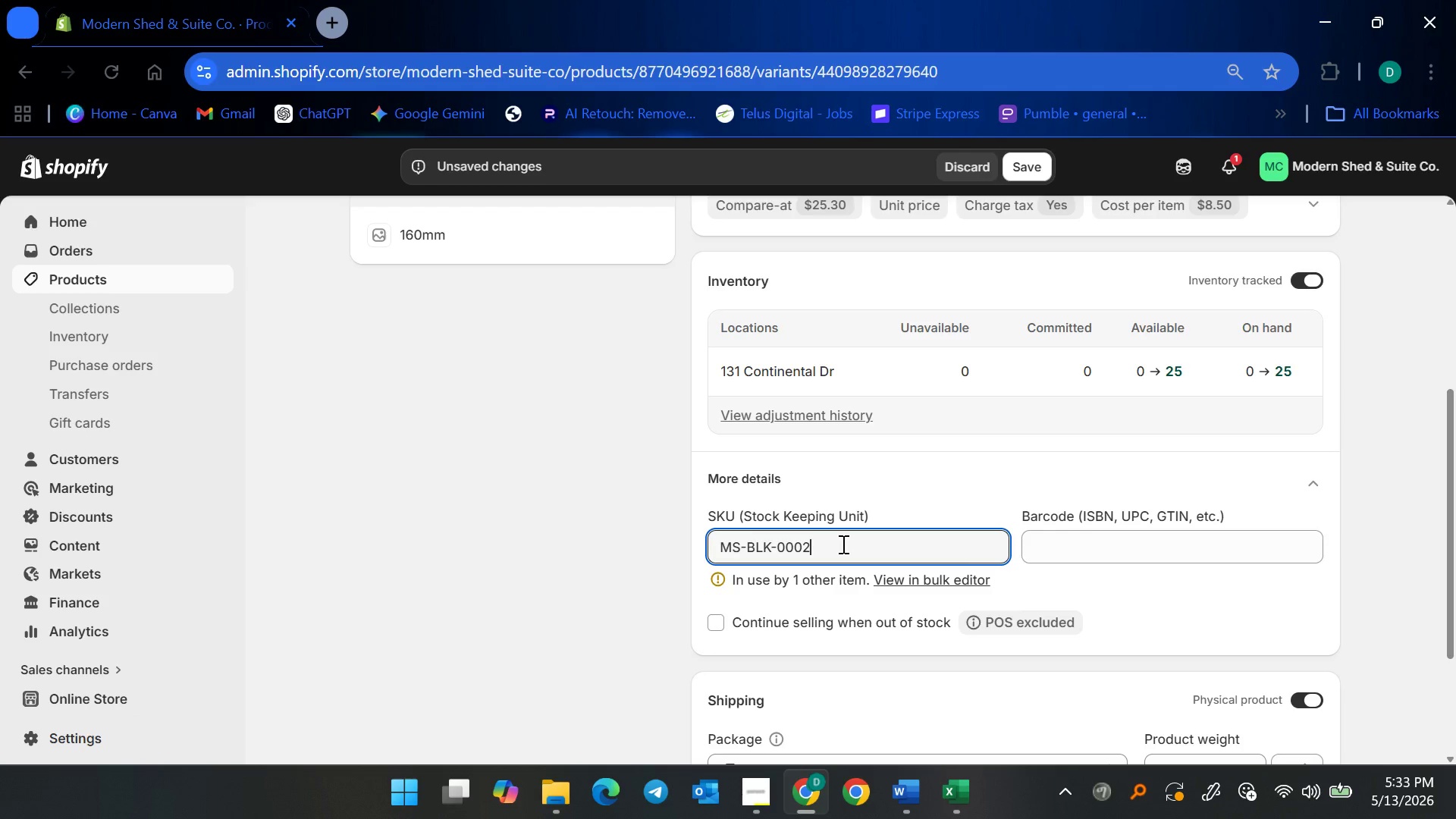 
wait(5.92)
 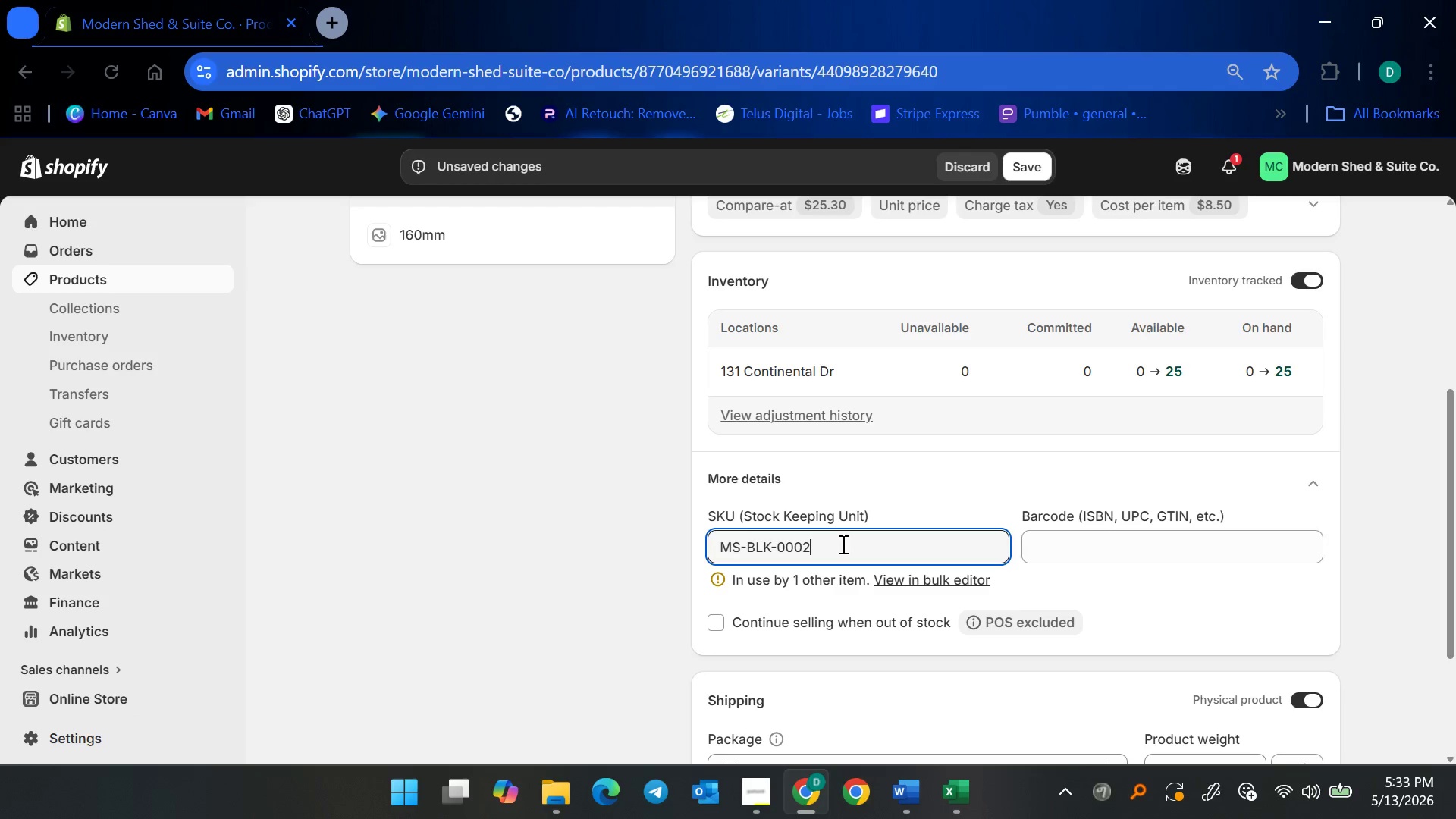 
key(Backspace)
 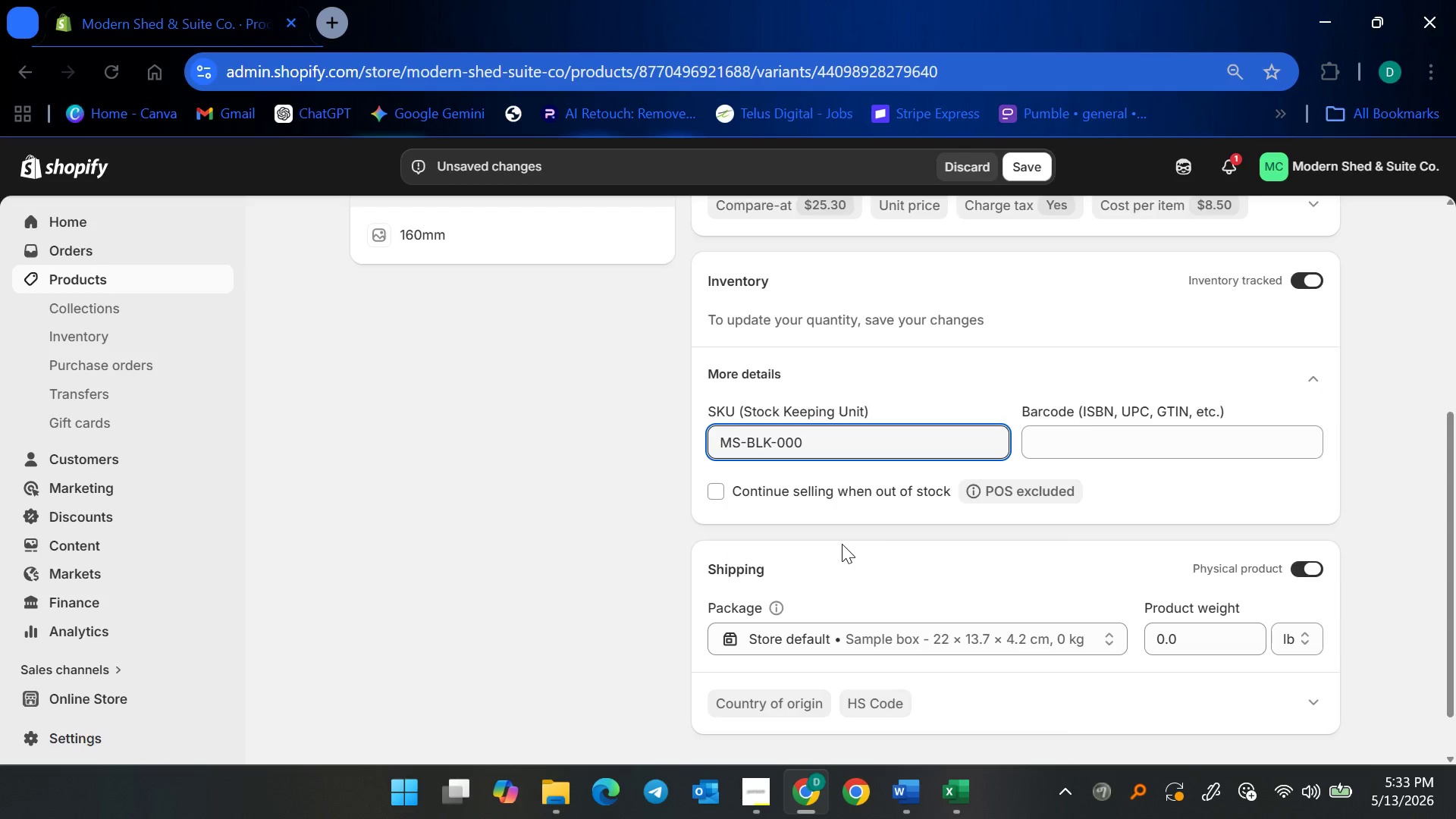 
key(1)
 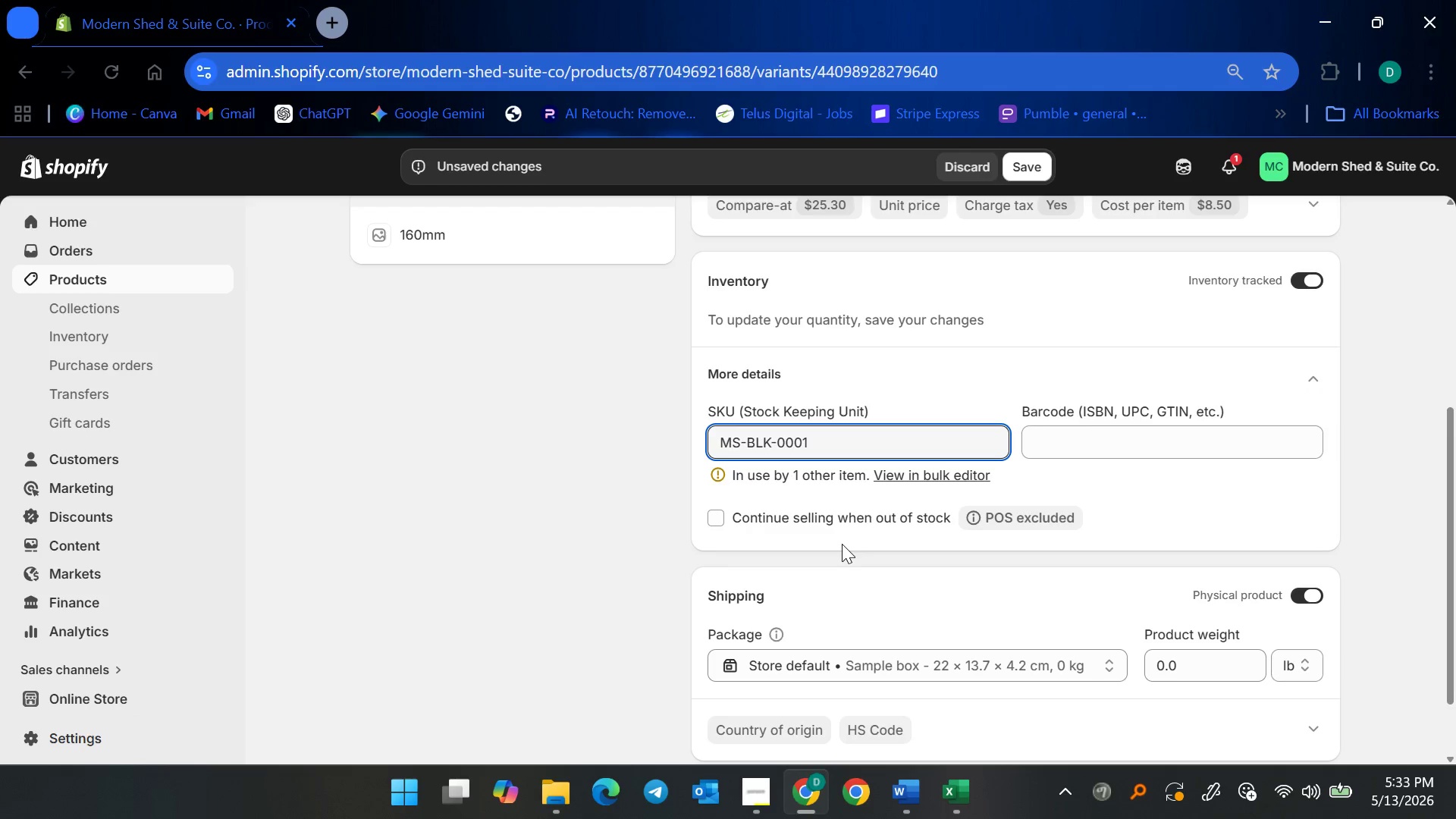 
wait(5.08)
 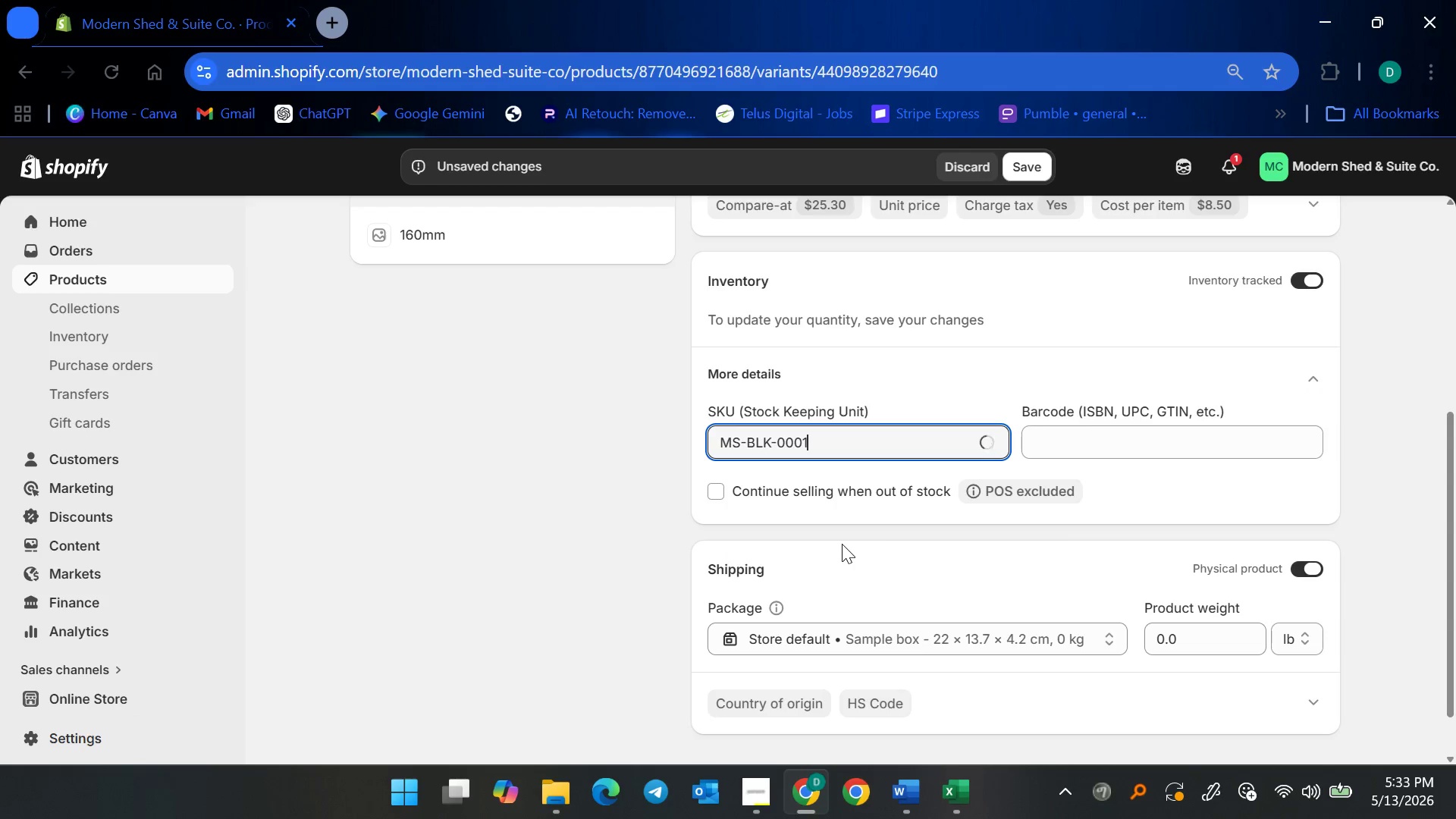 
type(-126)
 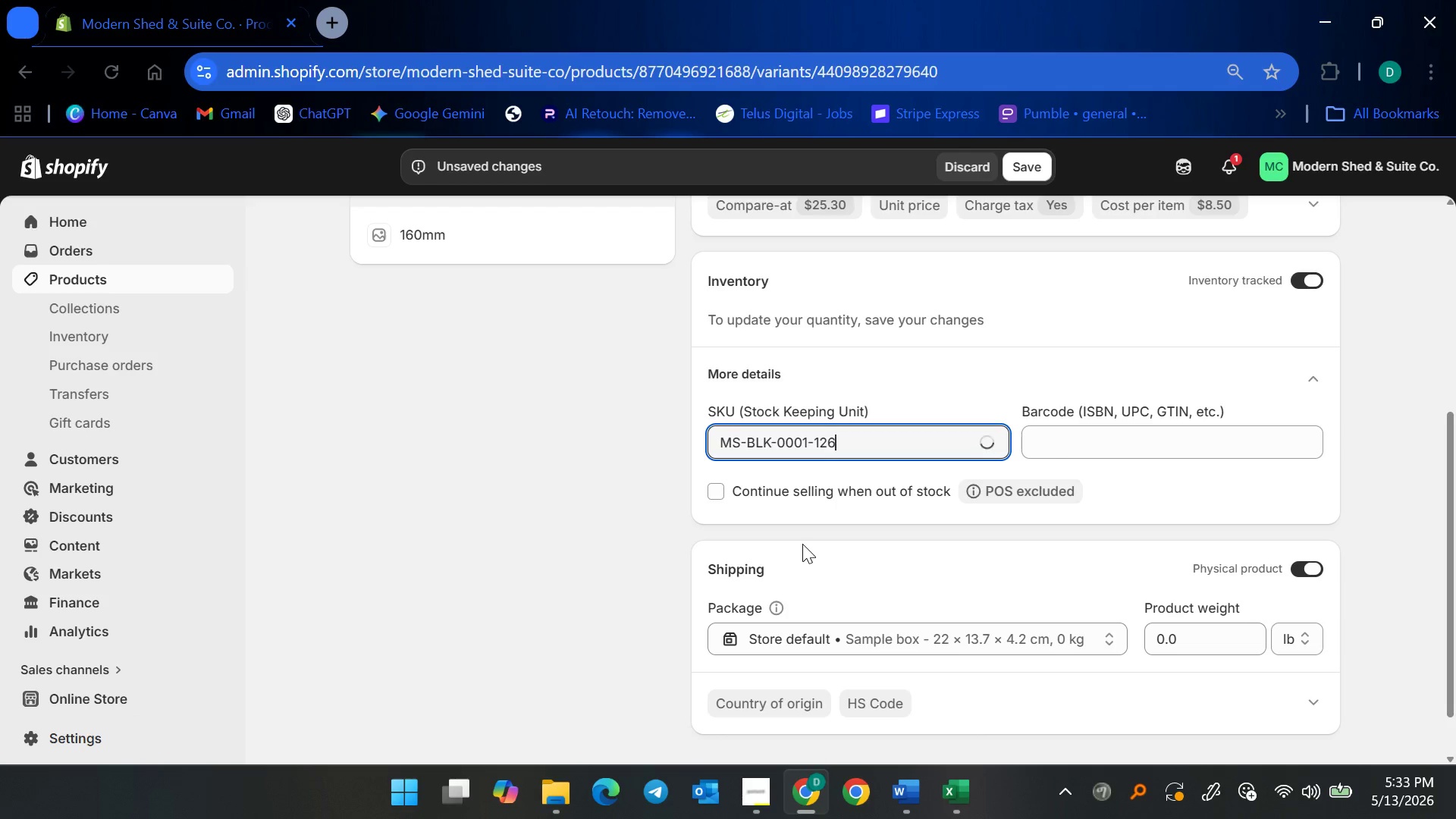 
key(Backspace)
 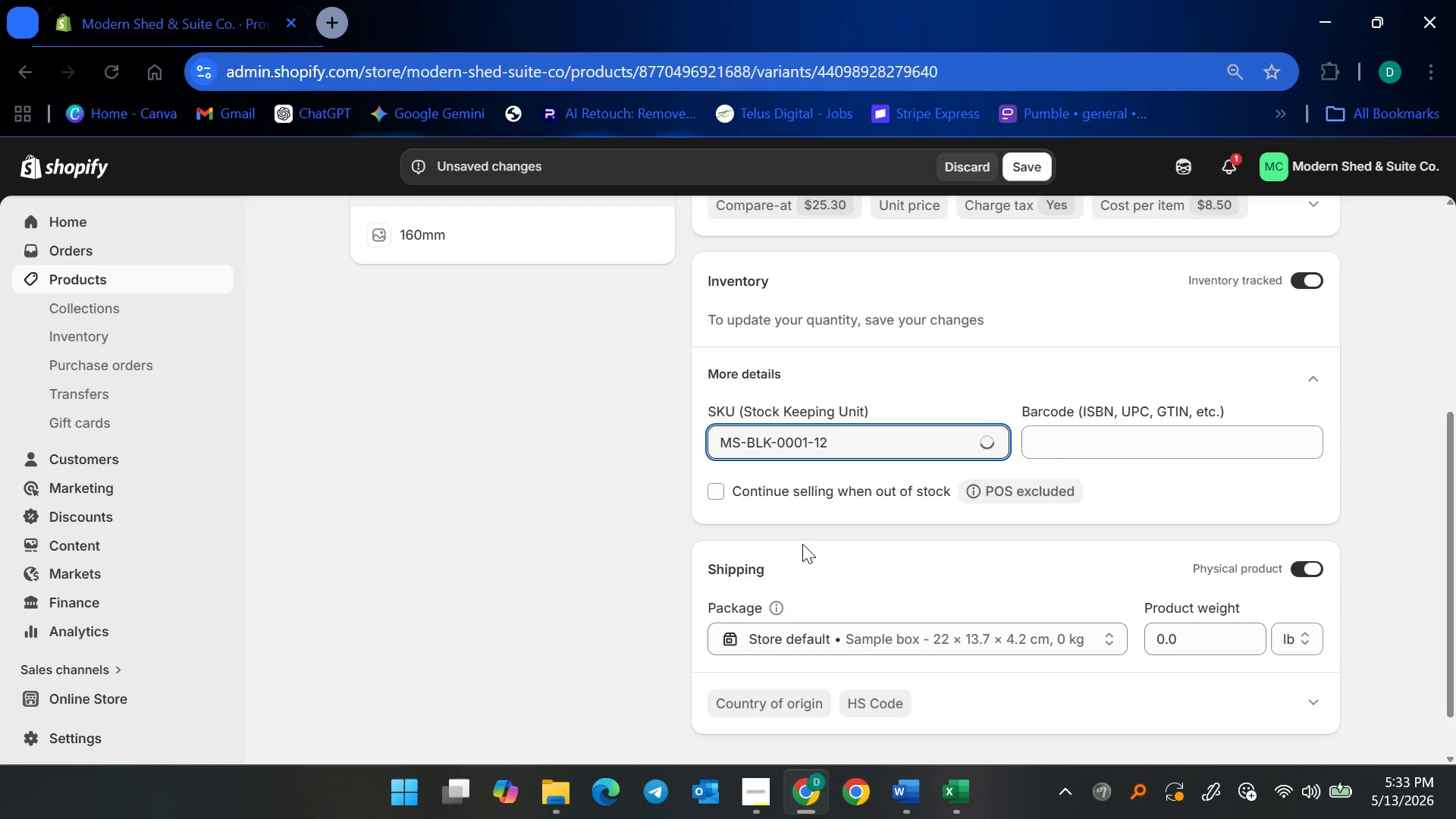 
key(8)
 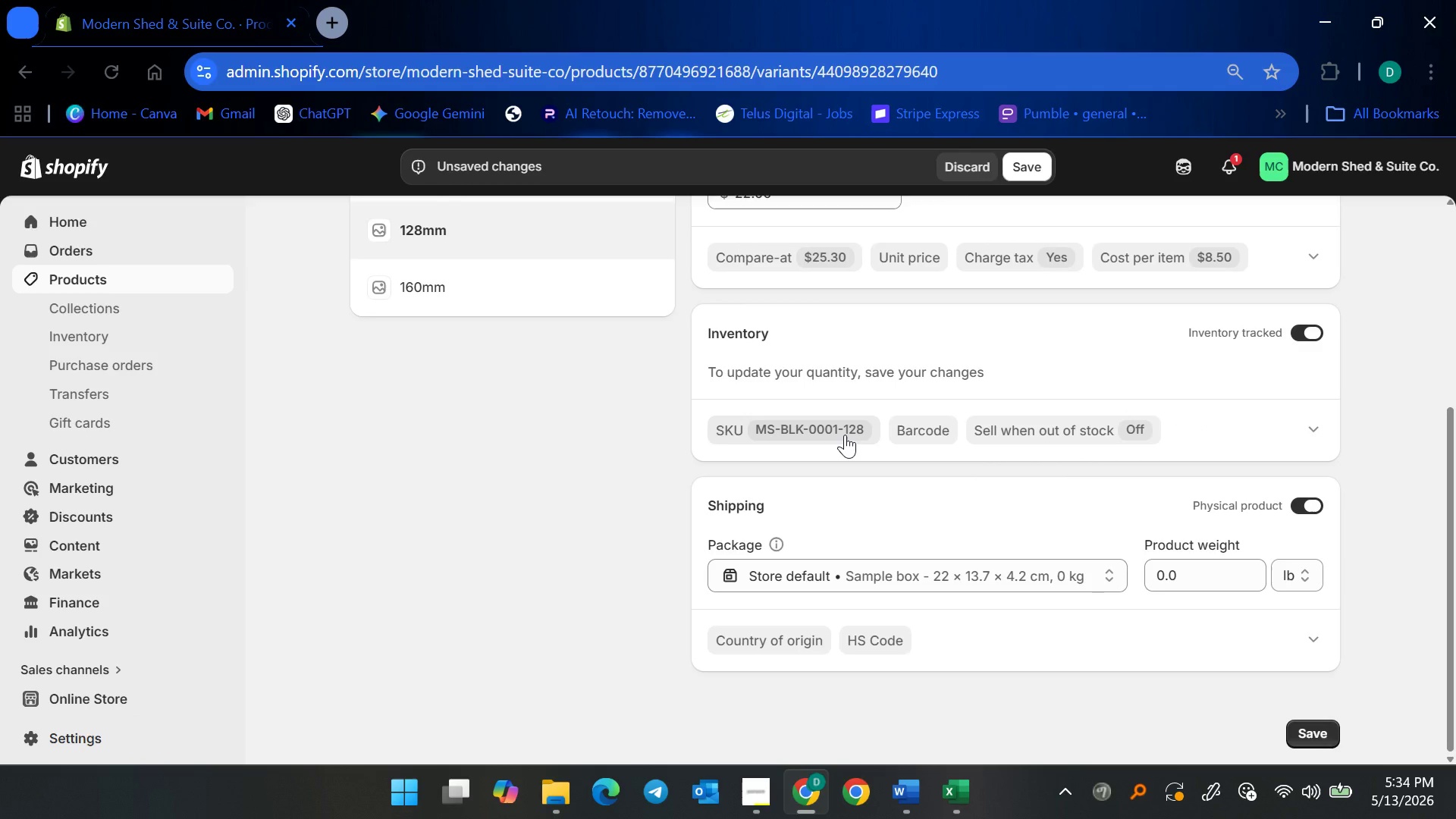 
wait(7.28)
 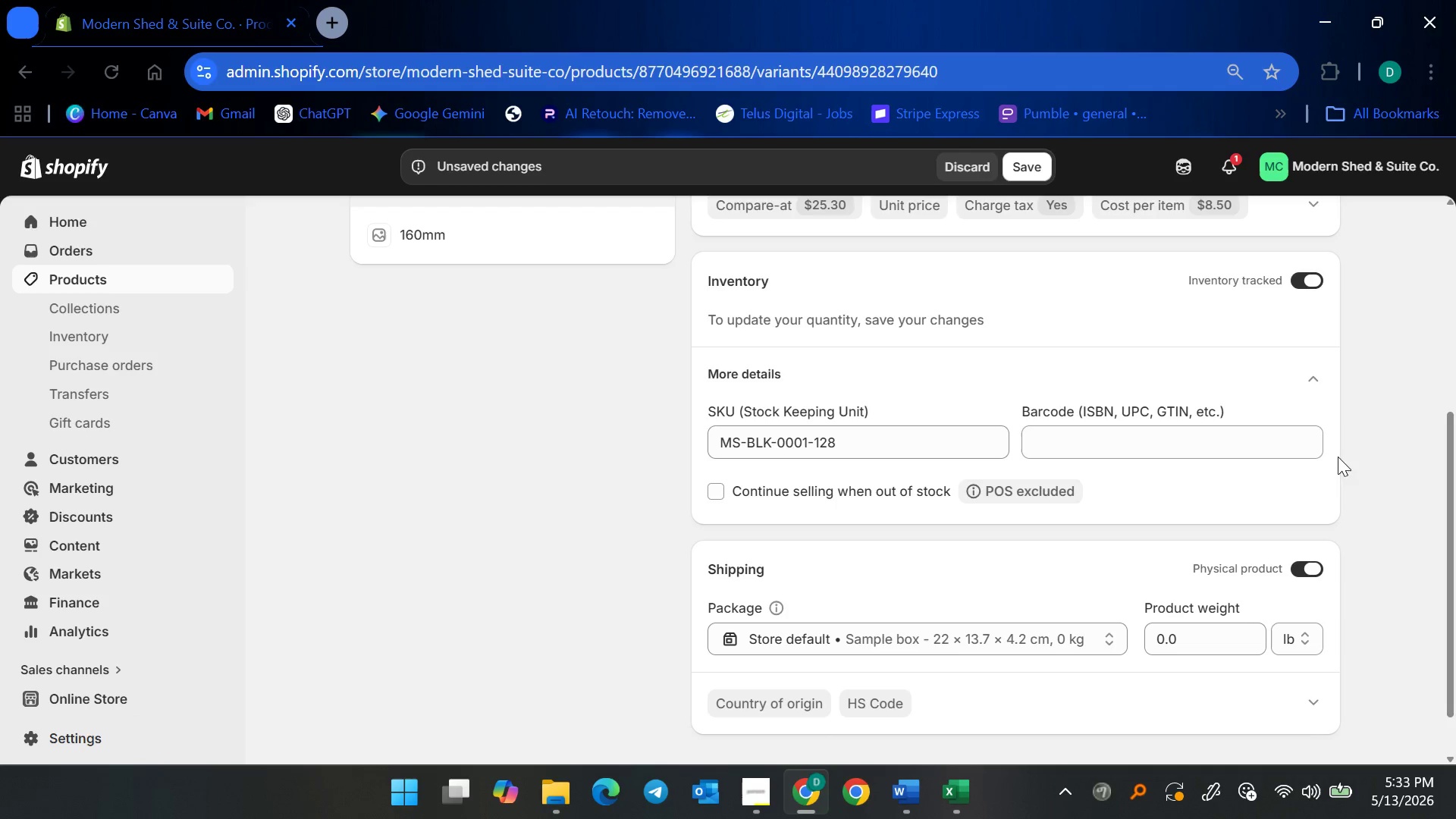 
double_click([1201, 571])
 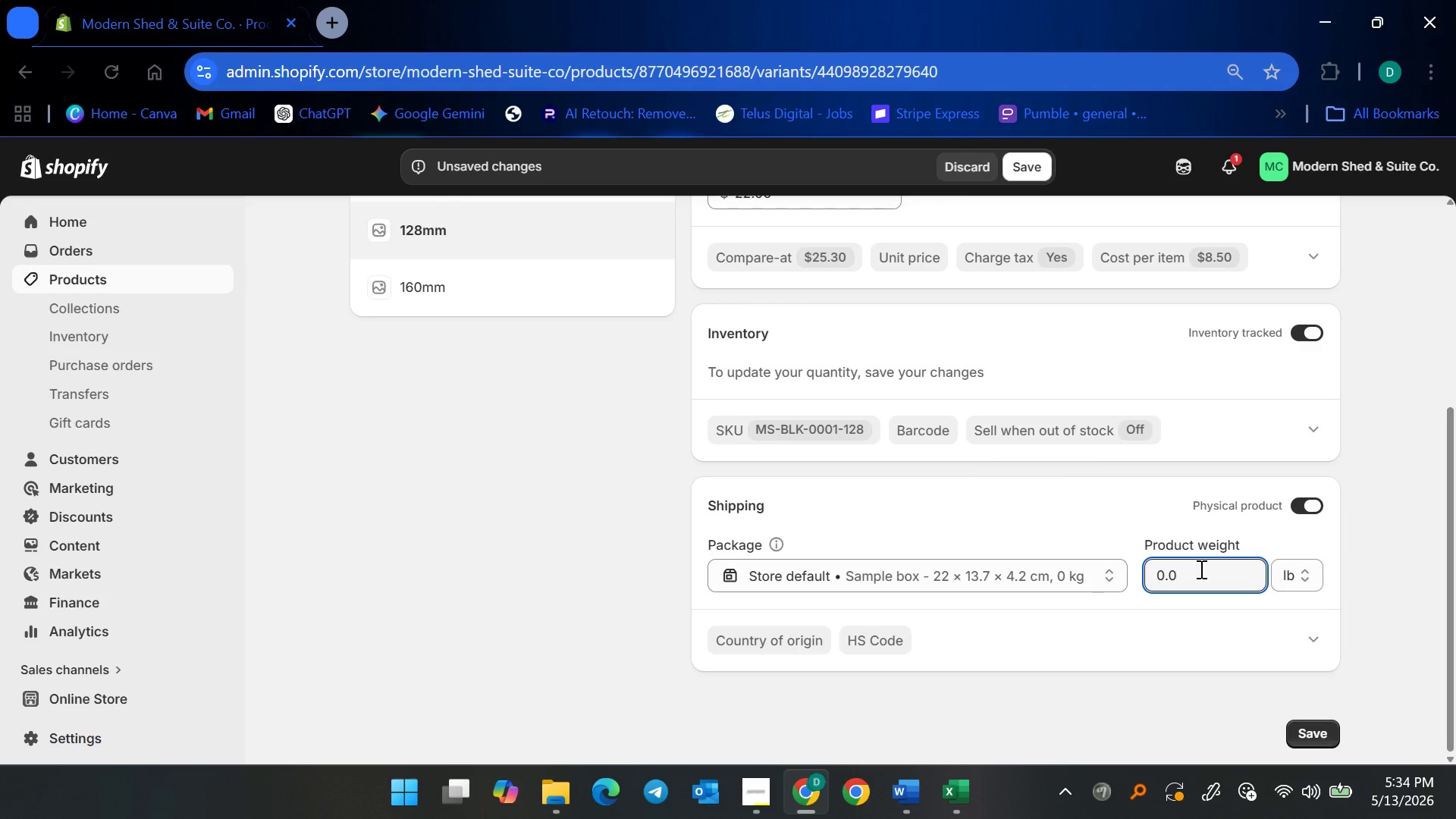 
key(Backspace)
key(Backspace)
type(25)
key(Backspace)
key(Backspace)
type(.25)
 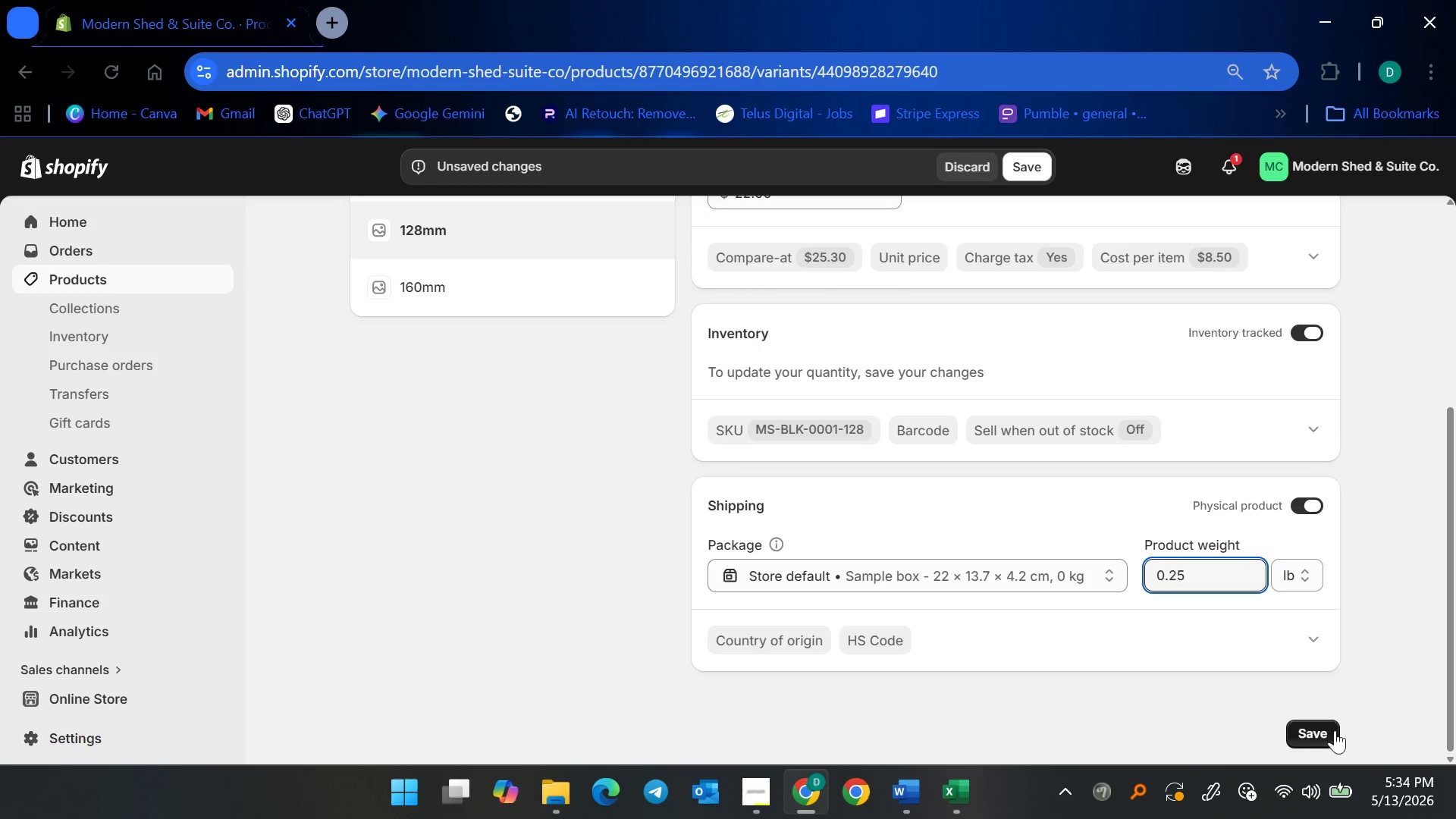 
left_click([1325, 733])
 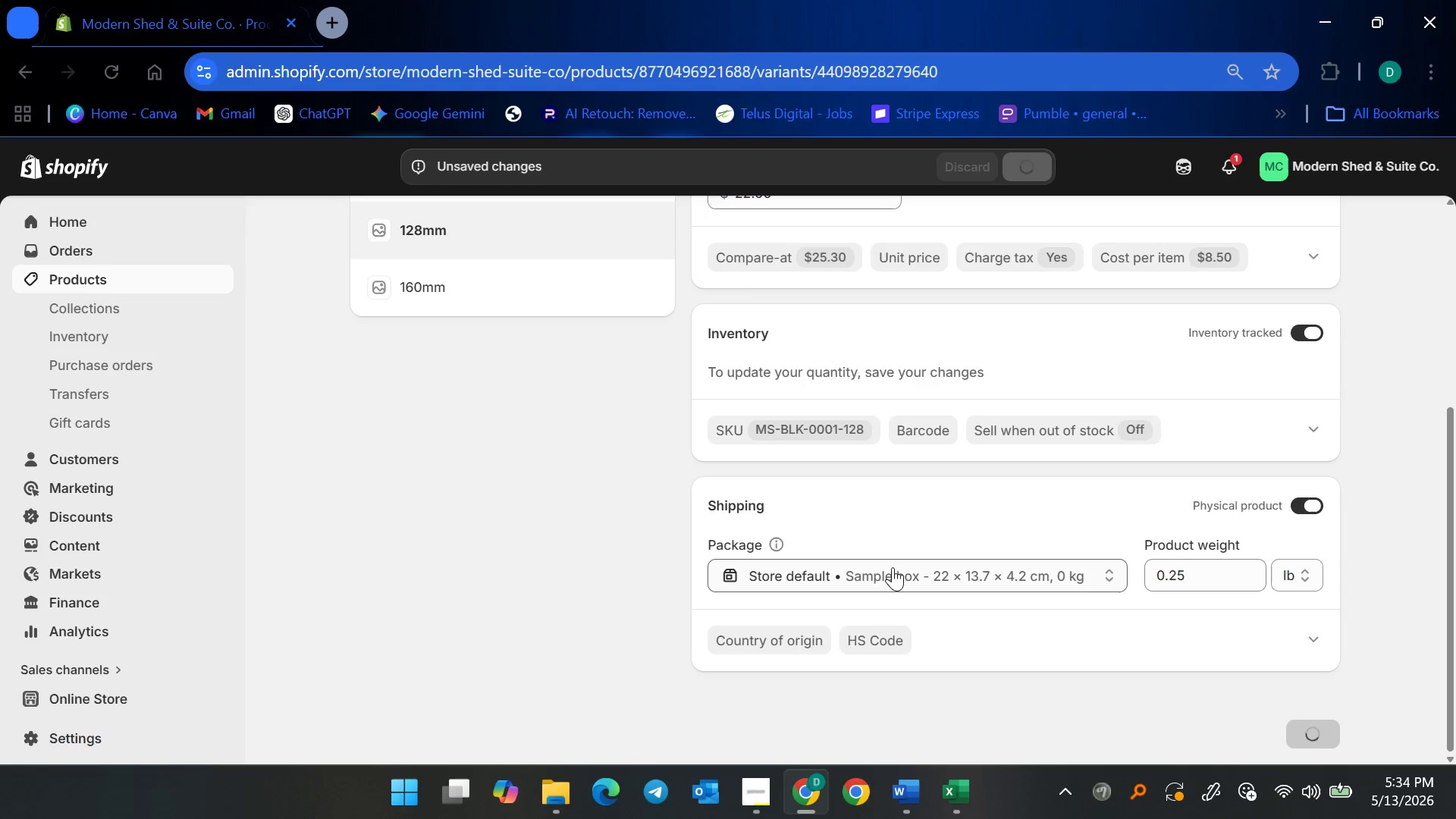 
scroll: coordinate [839, 665], scroll_direction: up, amount: 5.0
 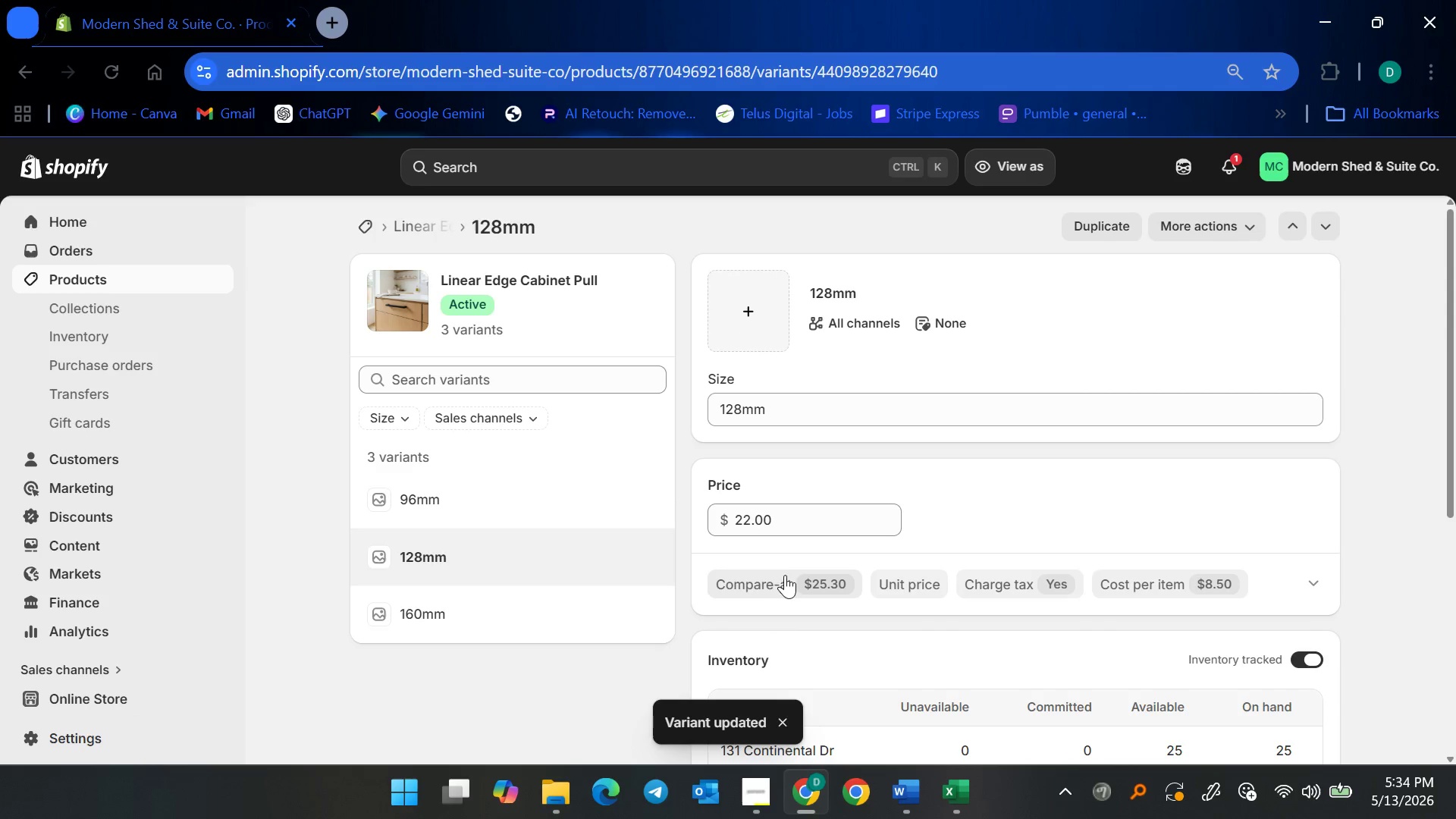 
scroll: coordinate [860, 589], scroll_direction: none, amount: 0.0
 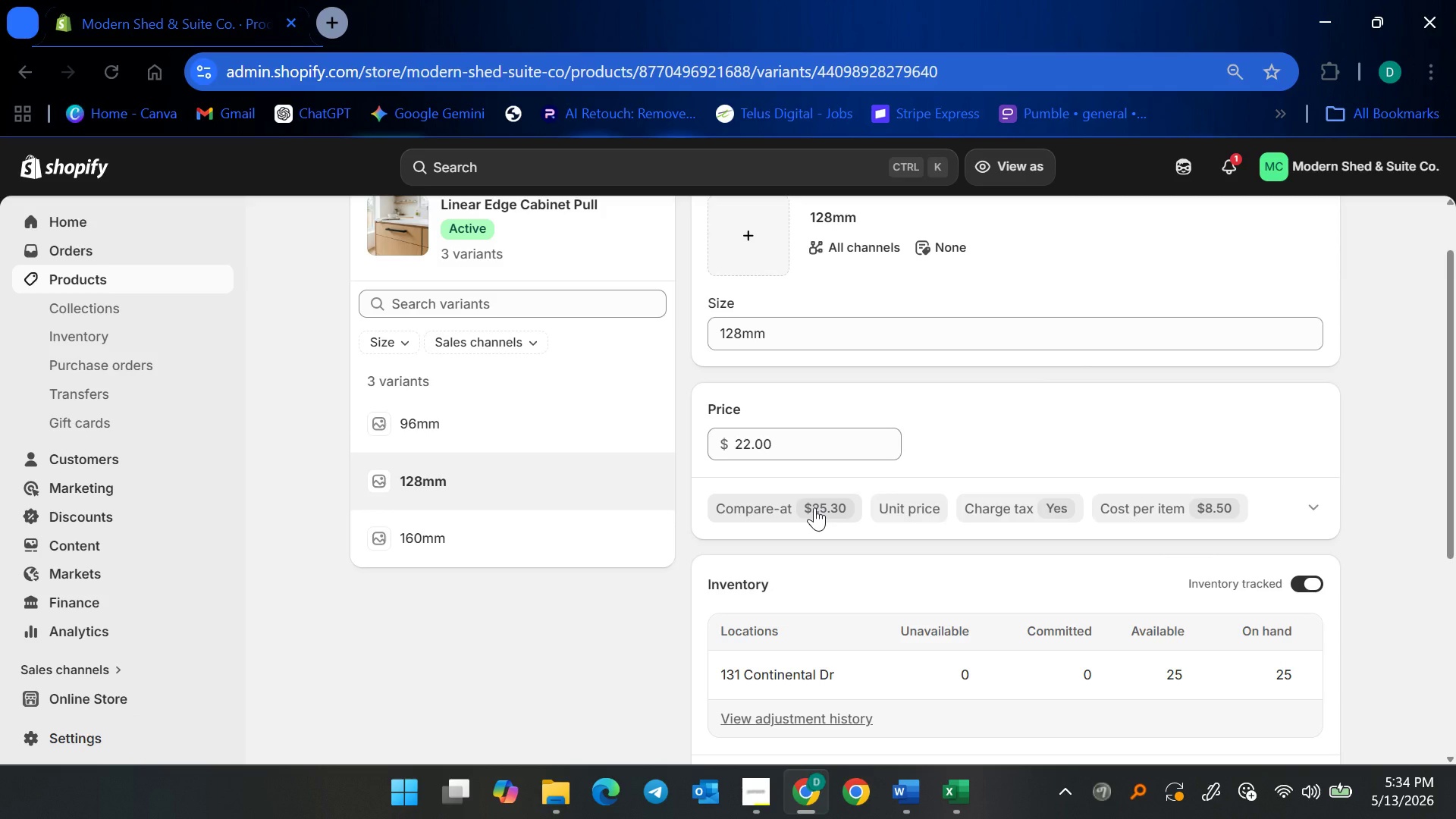 
wait(7.95)
 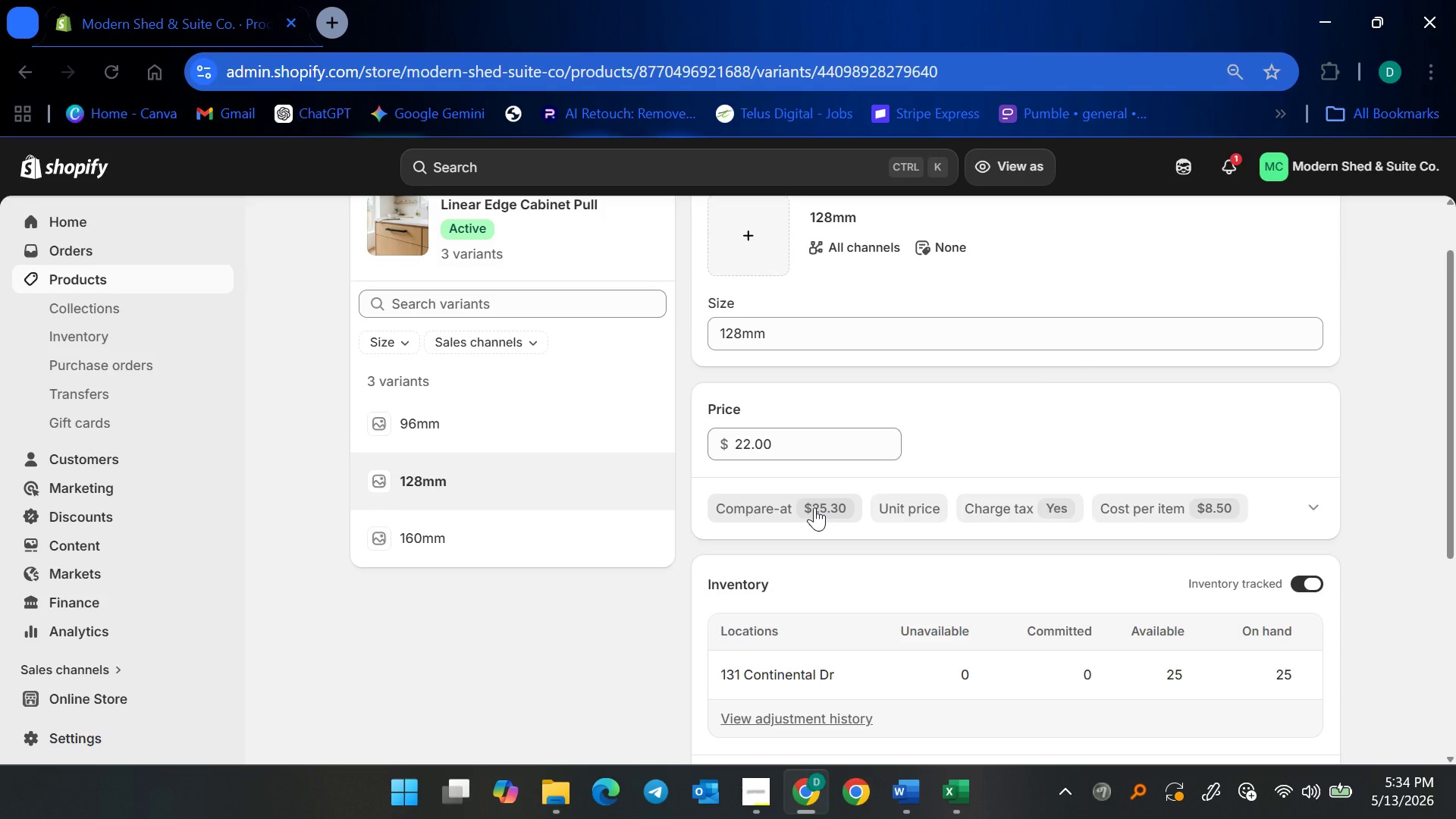 
left_click([814, 507])
 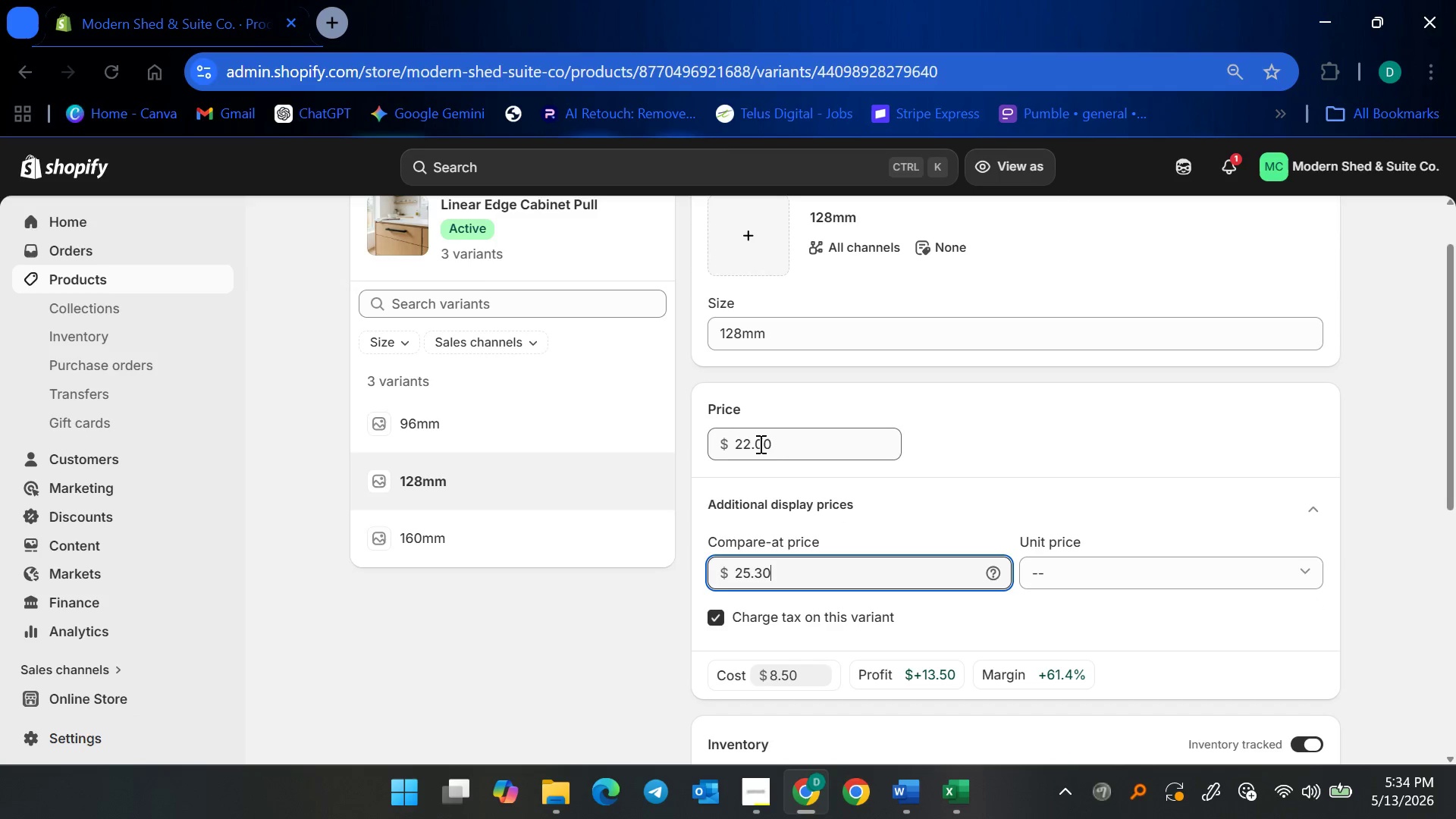 
left_click([746, 444])
 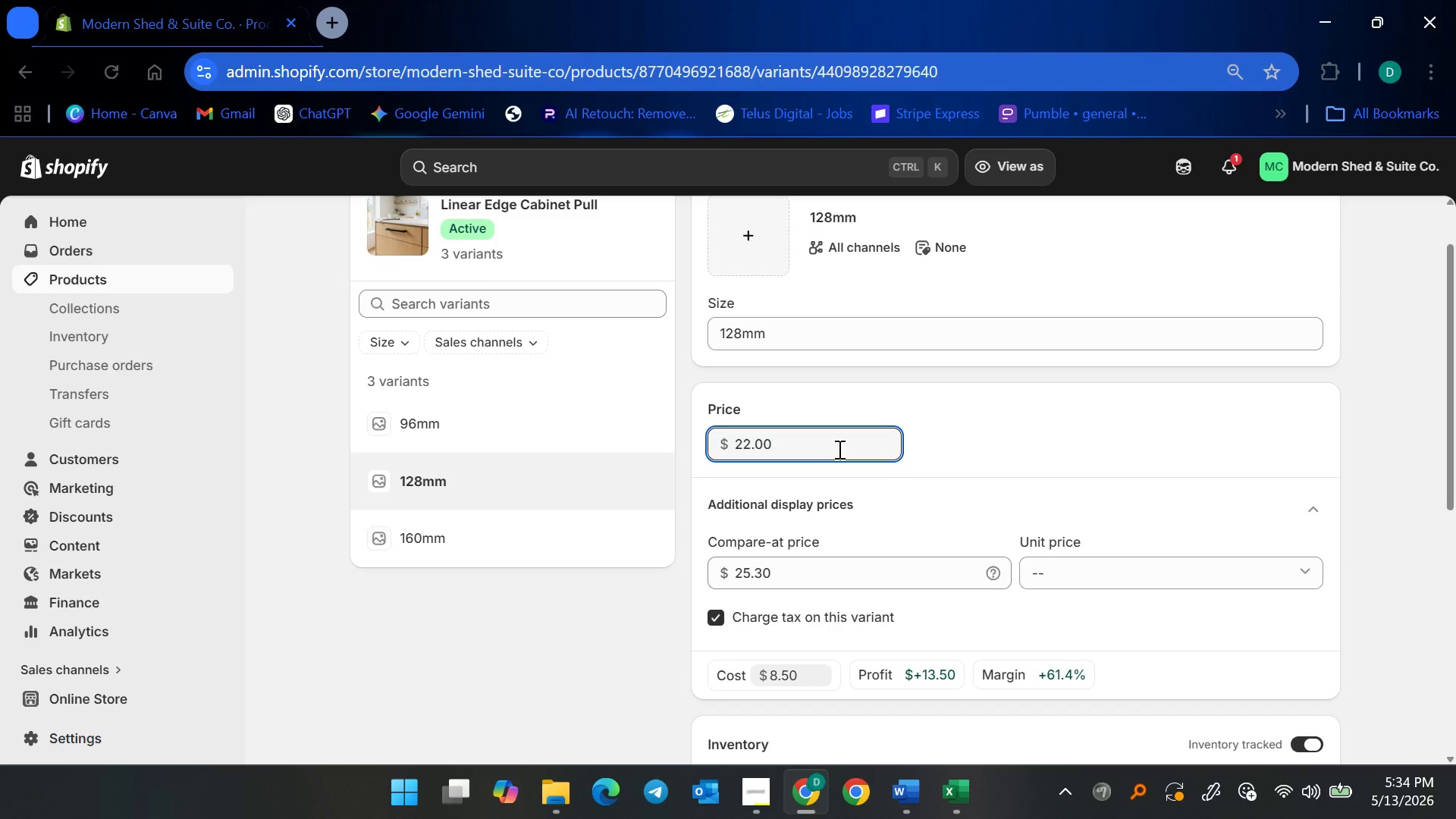 
key(ArrowRight)
 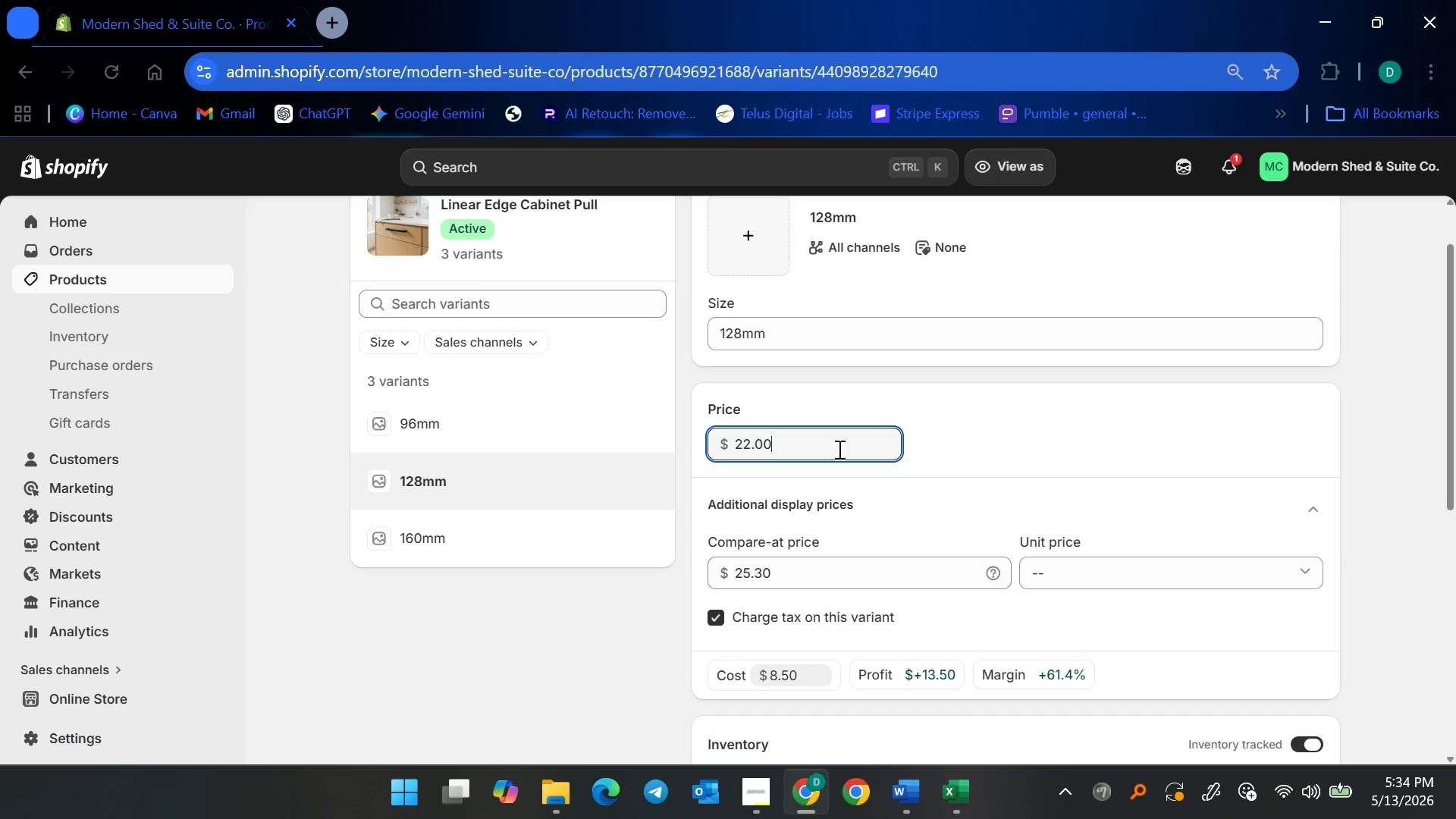 
key(End)
 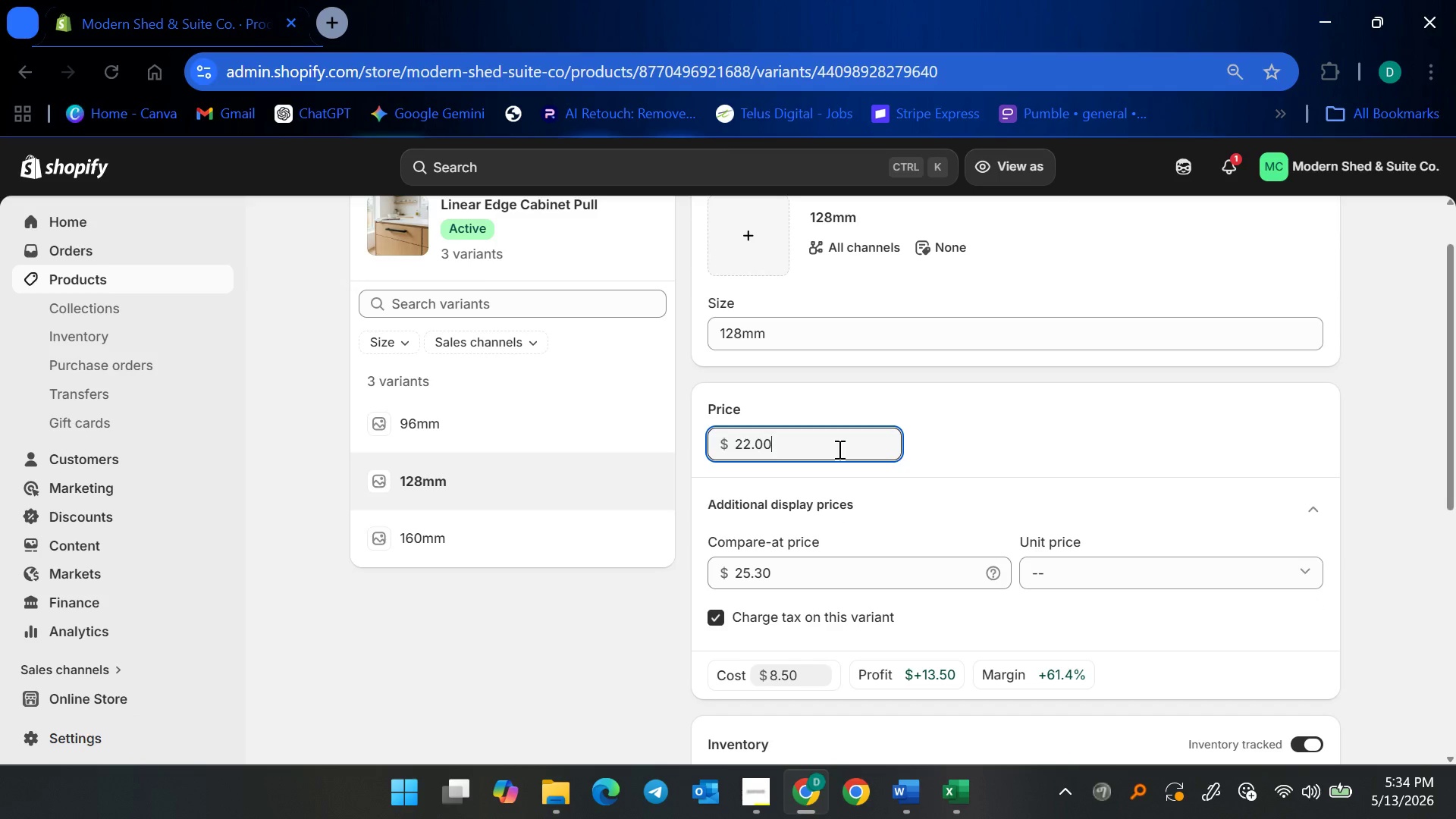 
key(Backspace)
 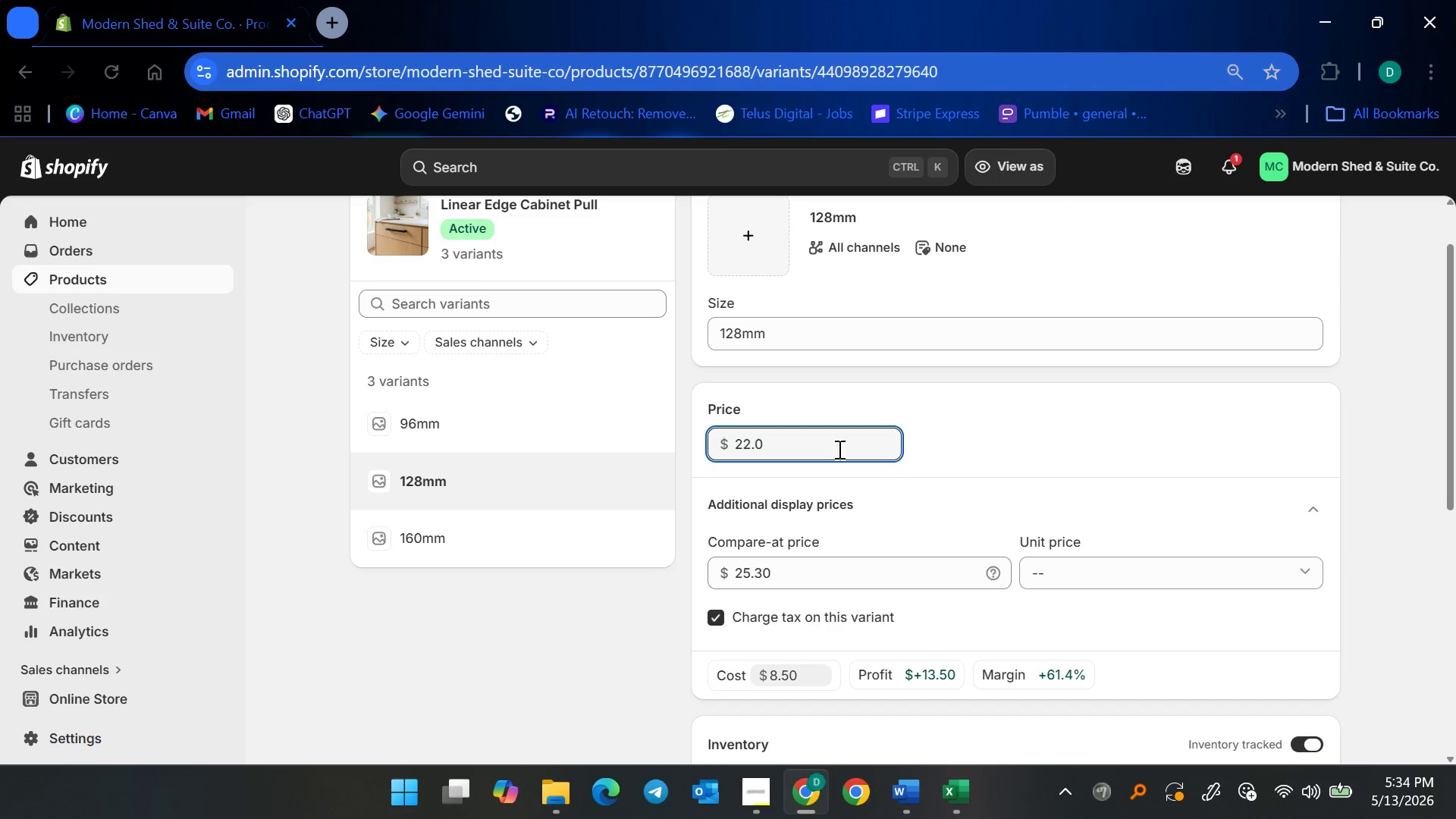 
key(4)
 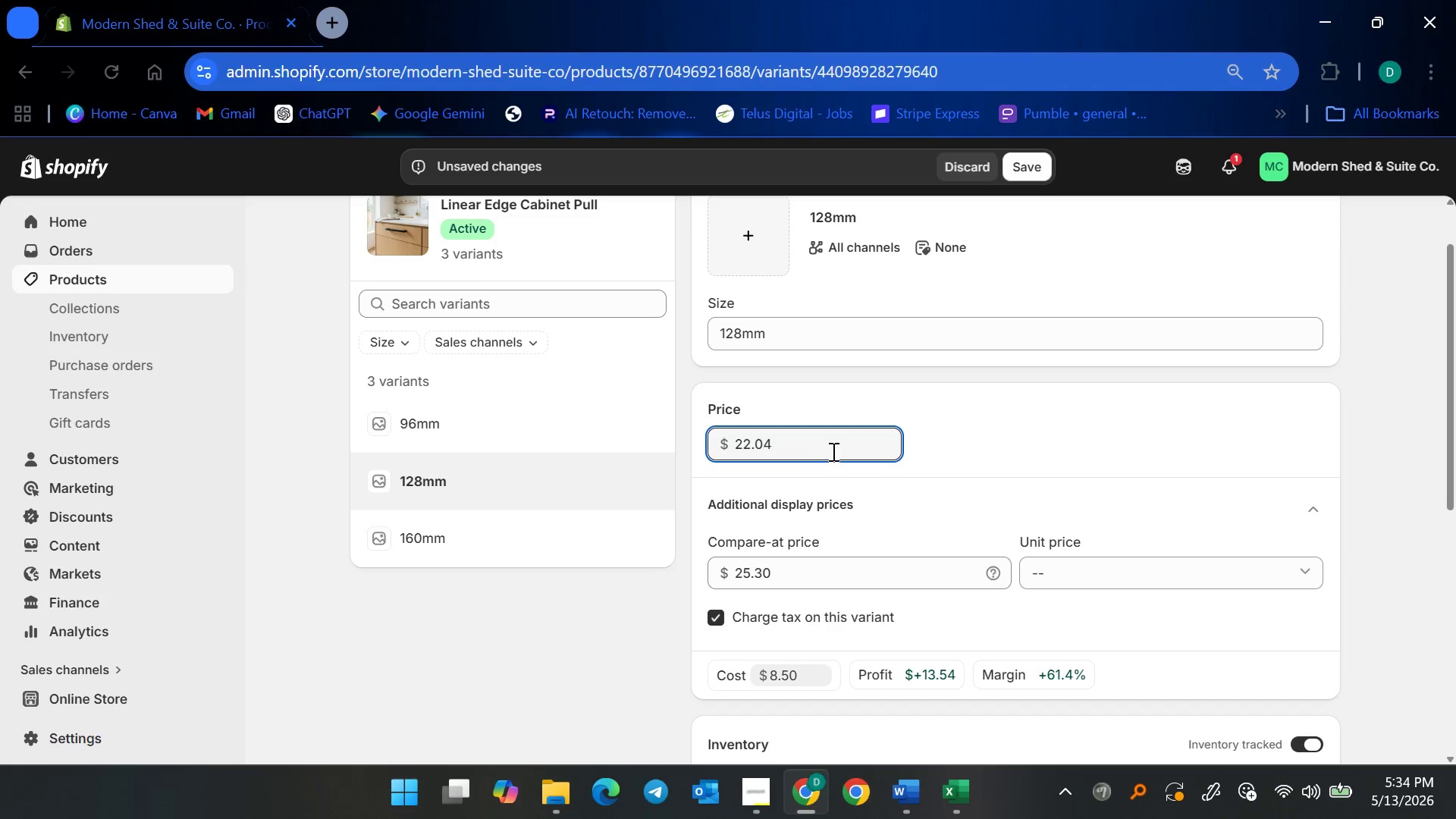 
left_click_drag(start_coordinate=[815, 451], to_coordinate=[710, 447])
 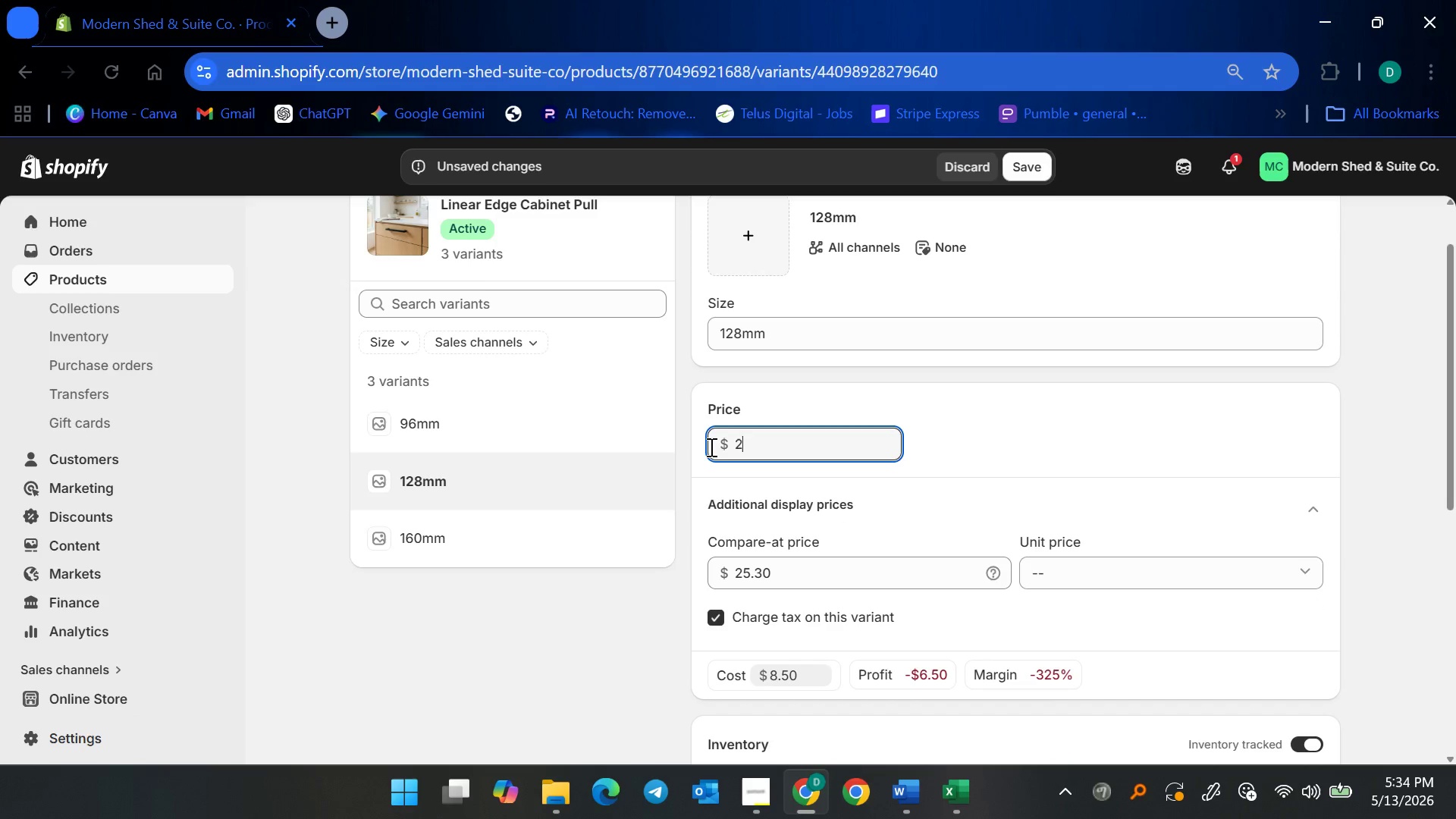 
type(24)
 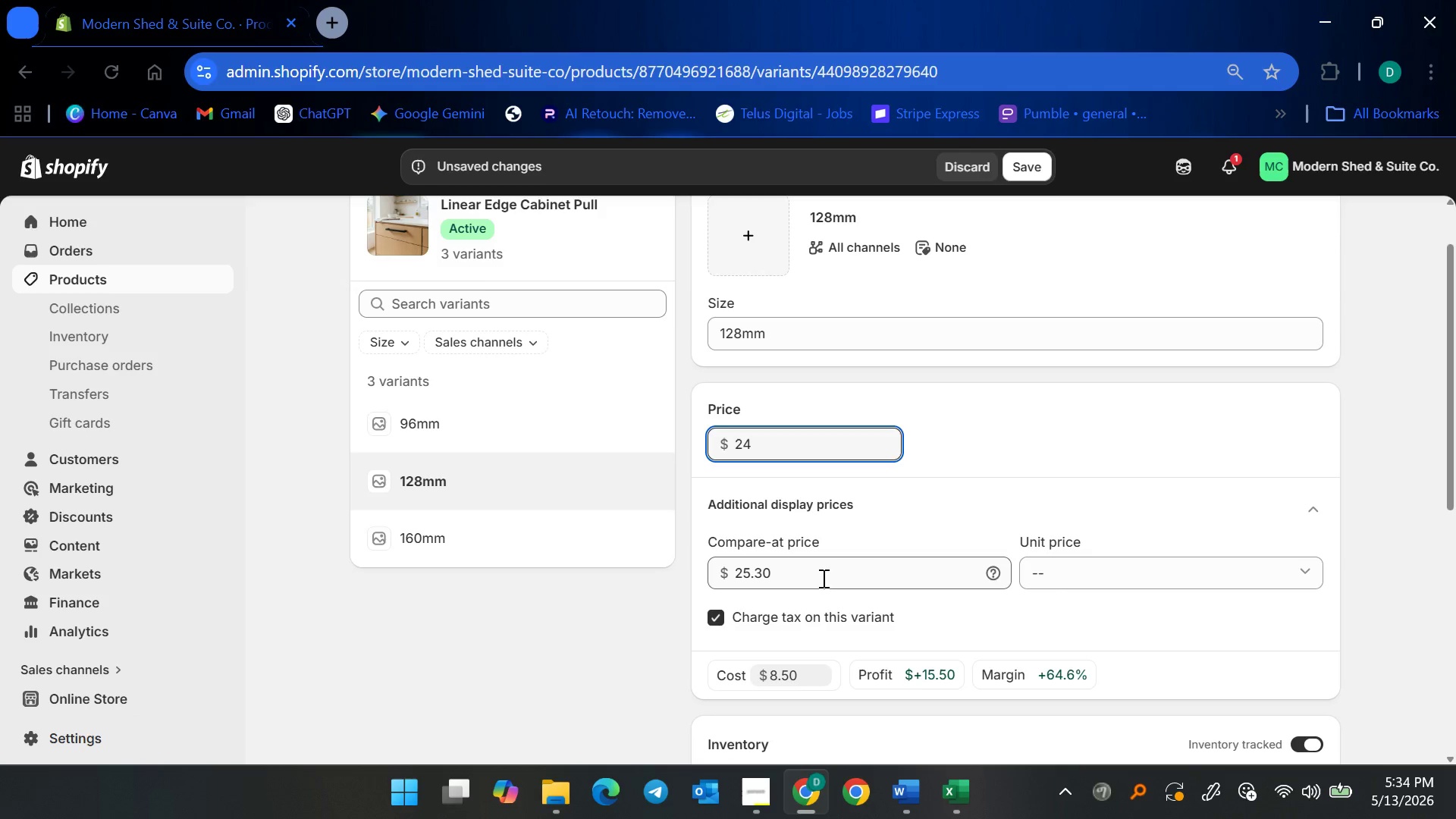 
left_click([812, 578])
 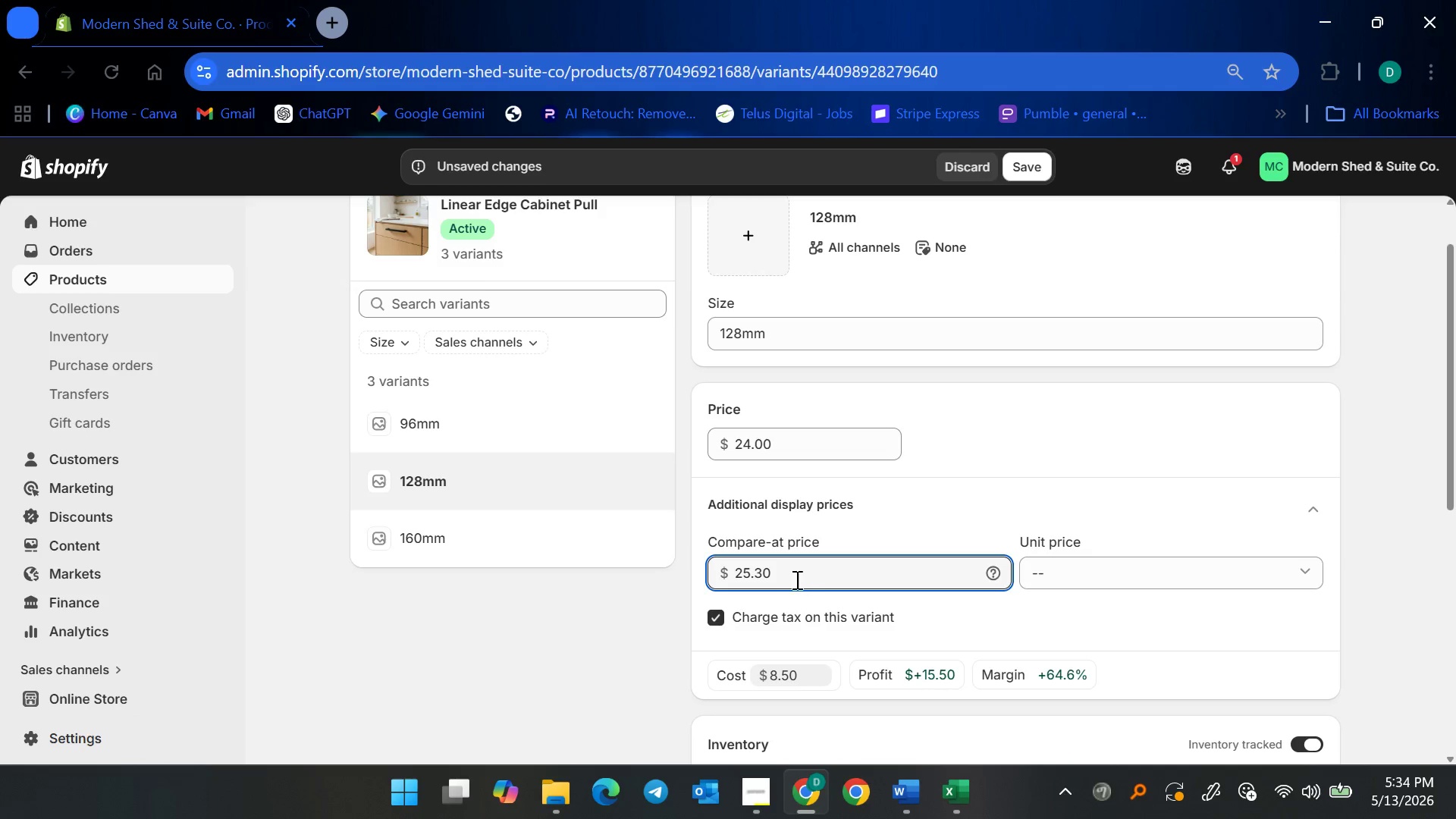 
key(Backspace)
key(Backspace)
key(Backspace)
key(Backspace)
type(7.60)
 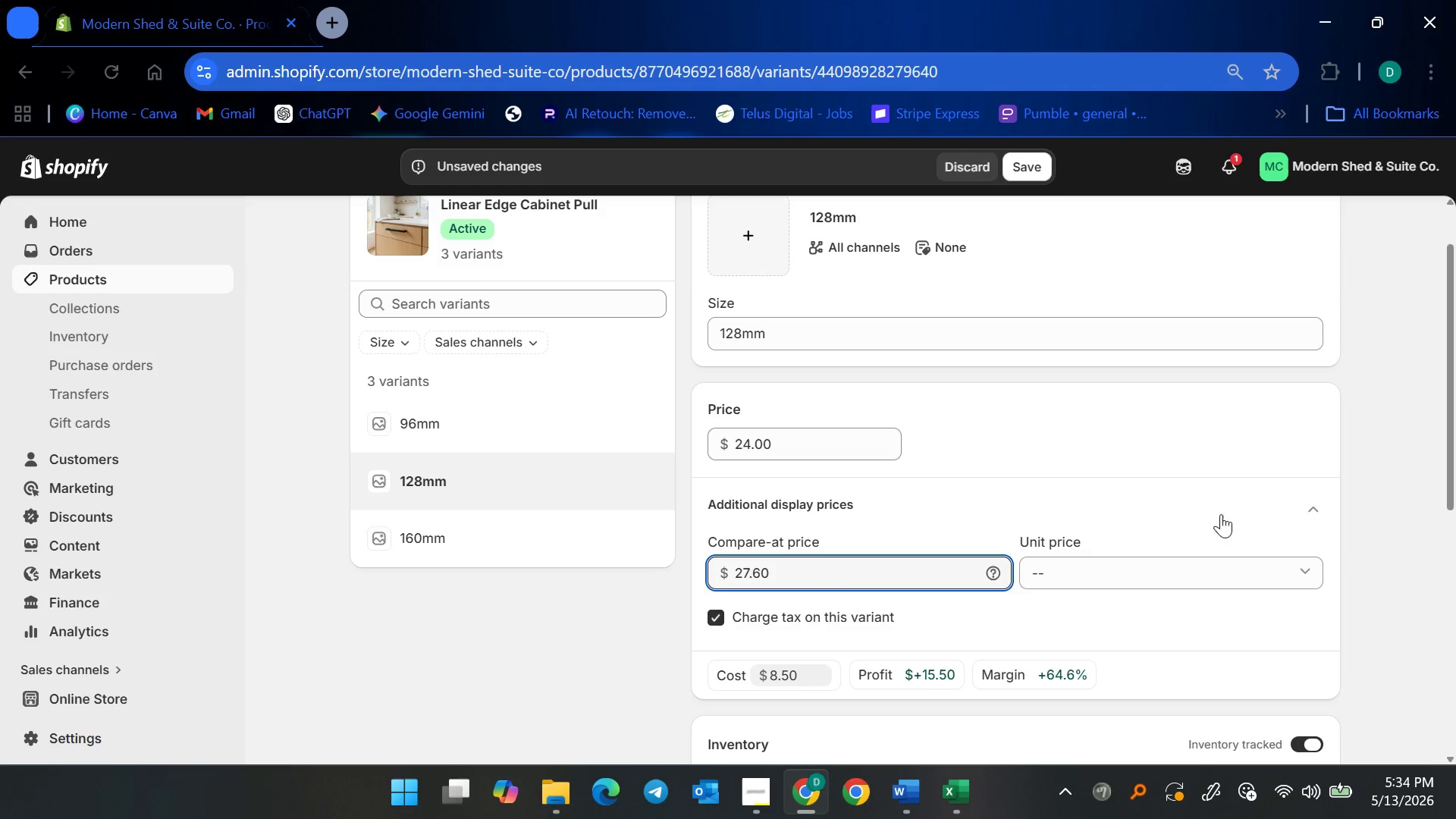 
left_click([1312, 496])
 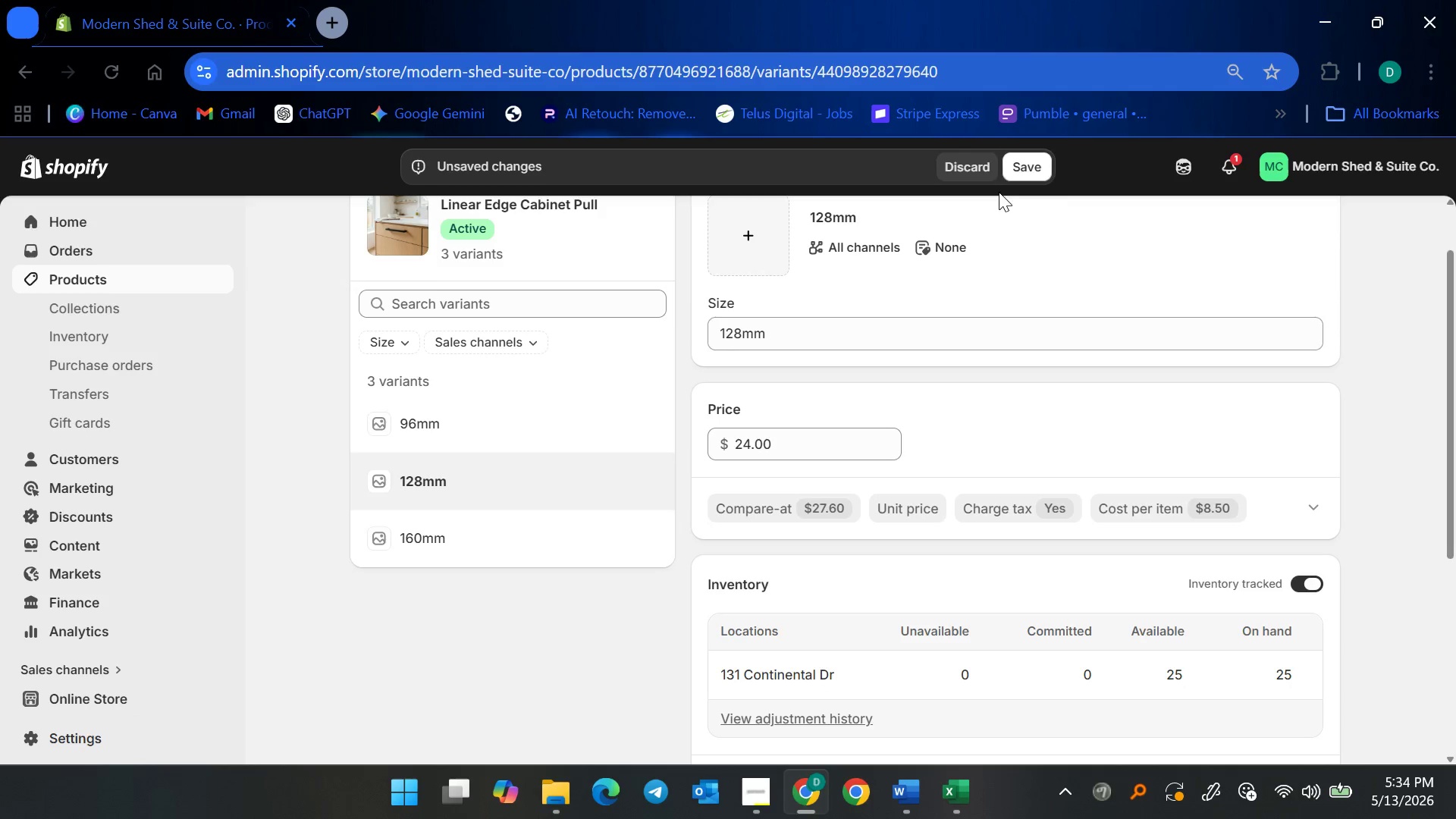 
left_click([1021, 163])
 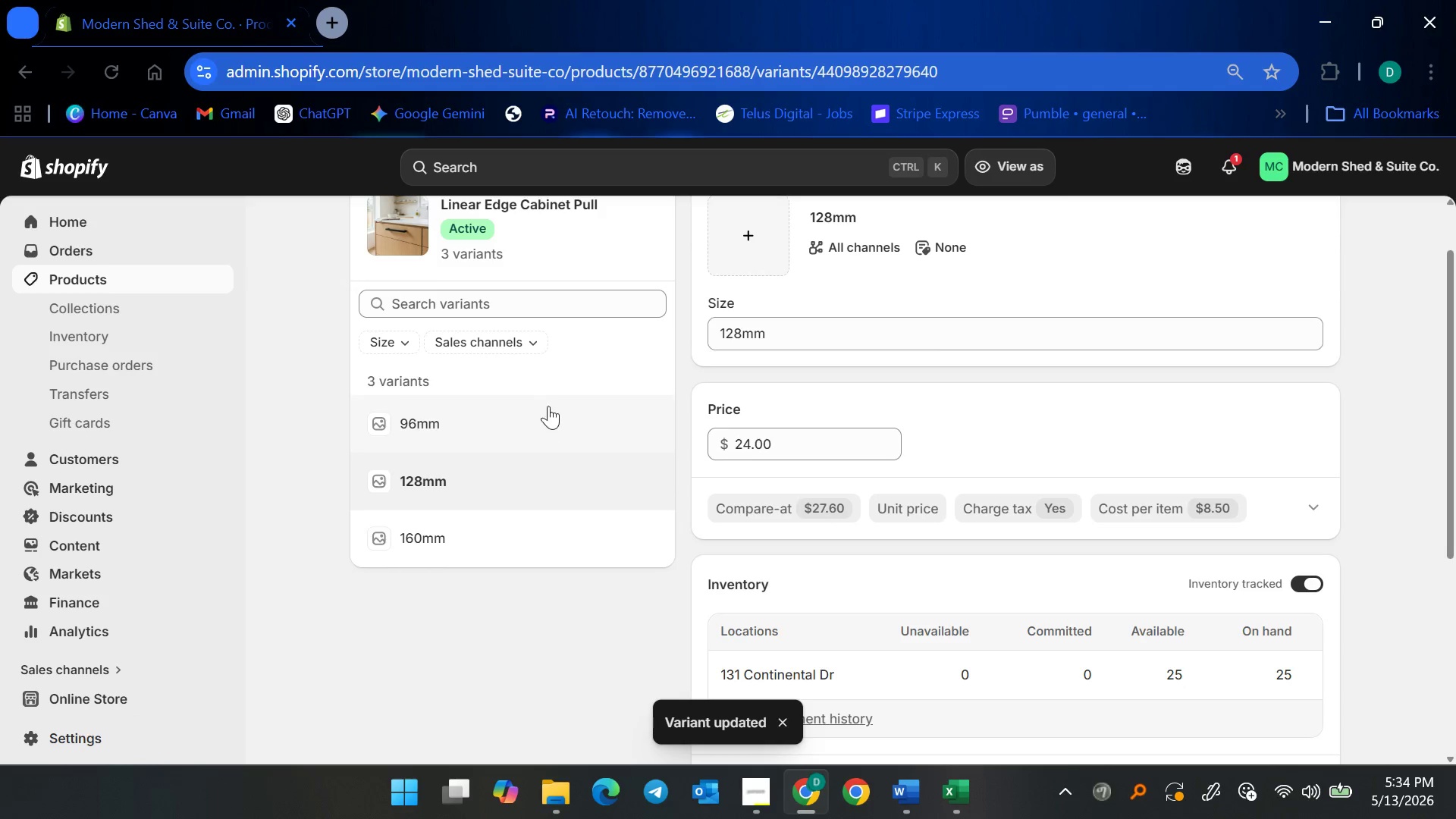 
left_click([453, 529])
 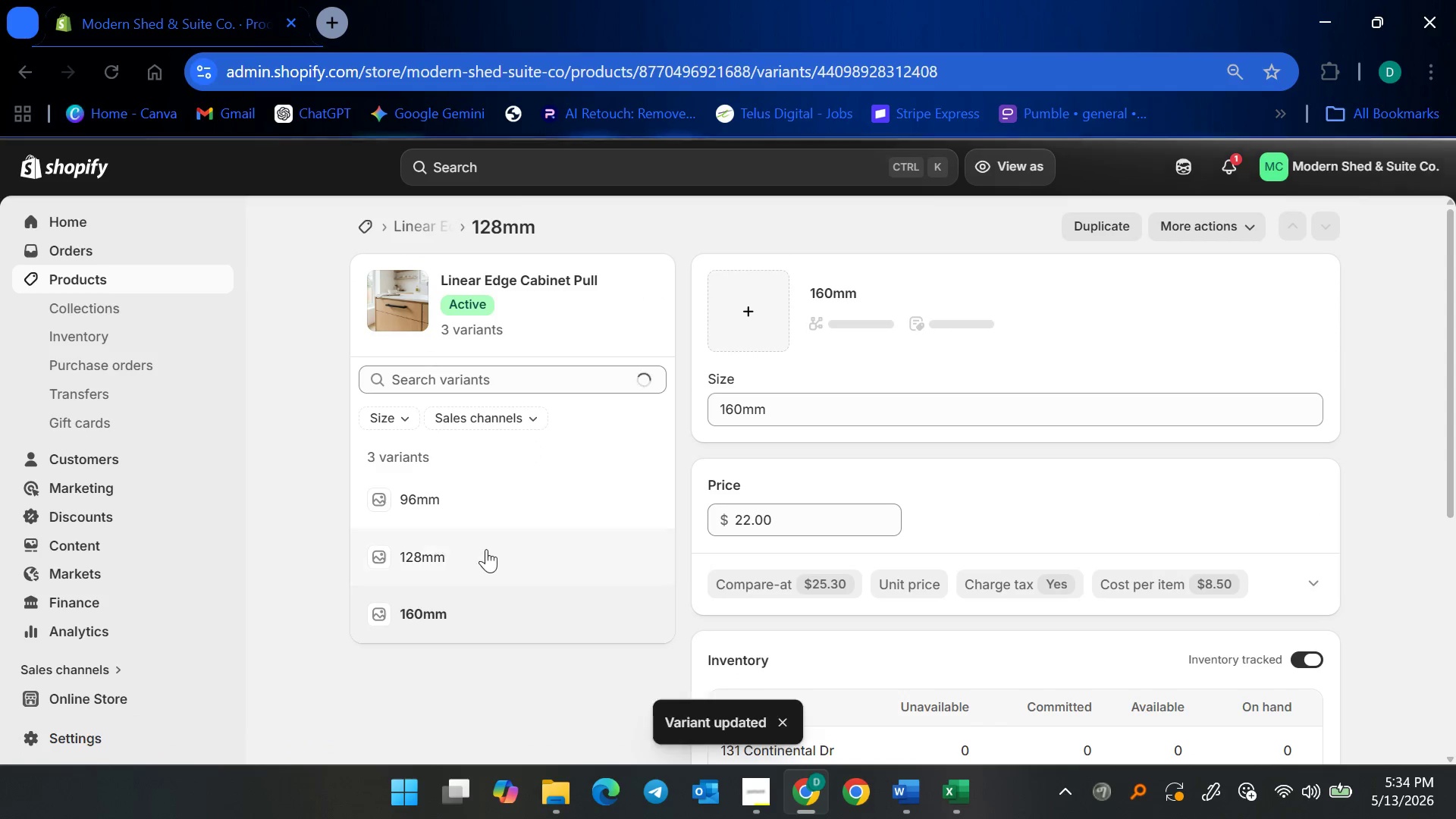 
scroll: coordinate [824, 514], scroll_direction: down, amount: 1.0
 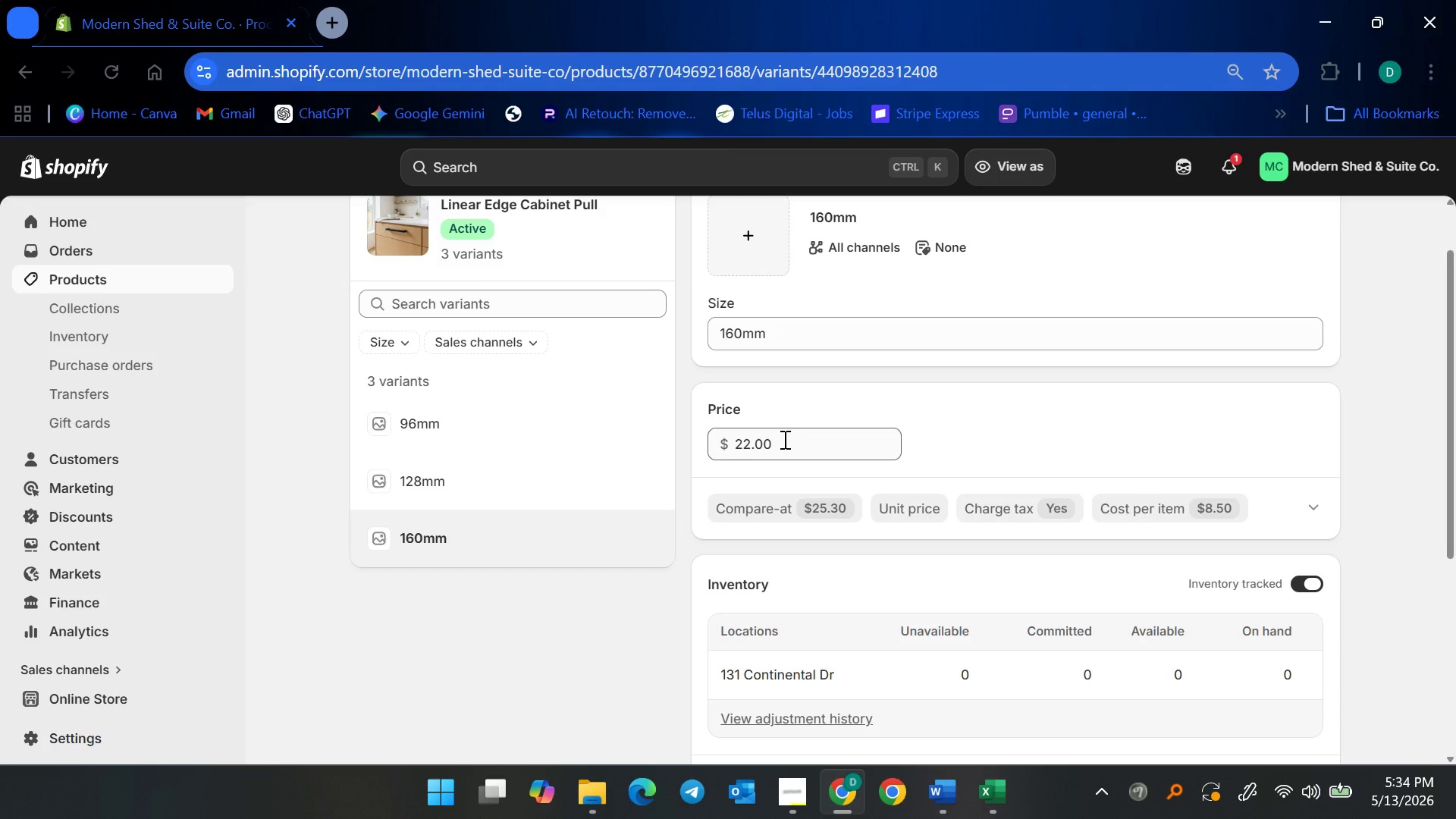 
left_click_drag(start_coordinate=[783, 441], to_coordinate=[736, 446])
 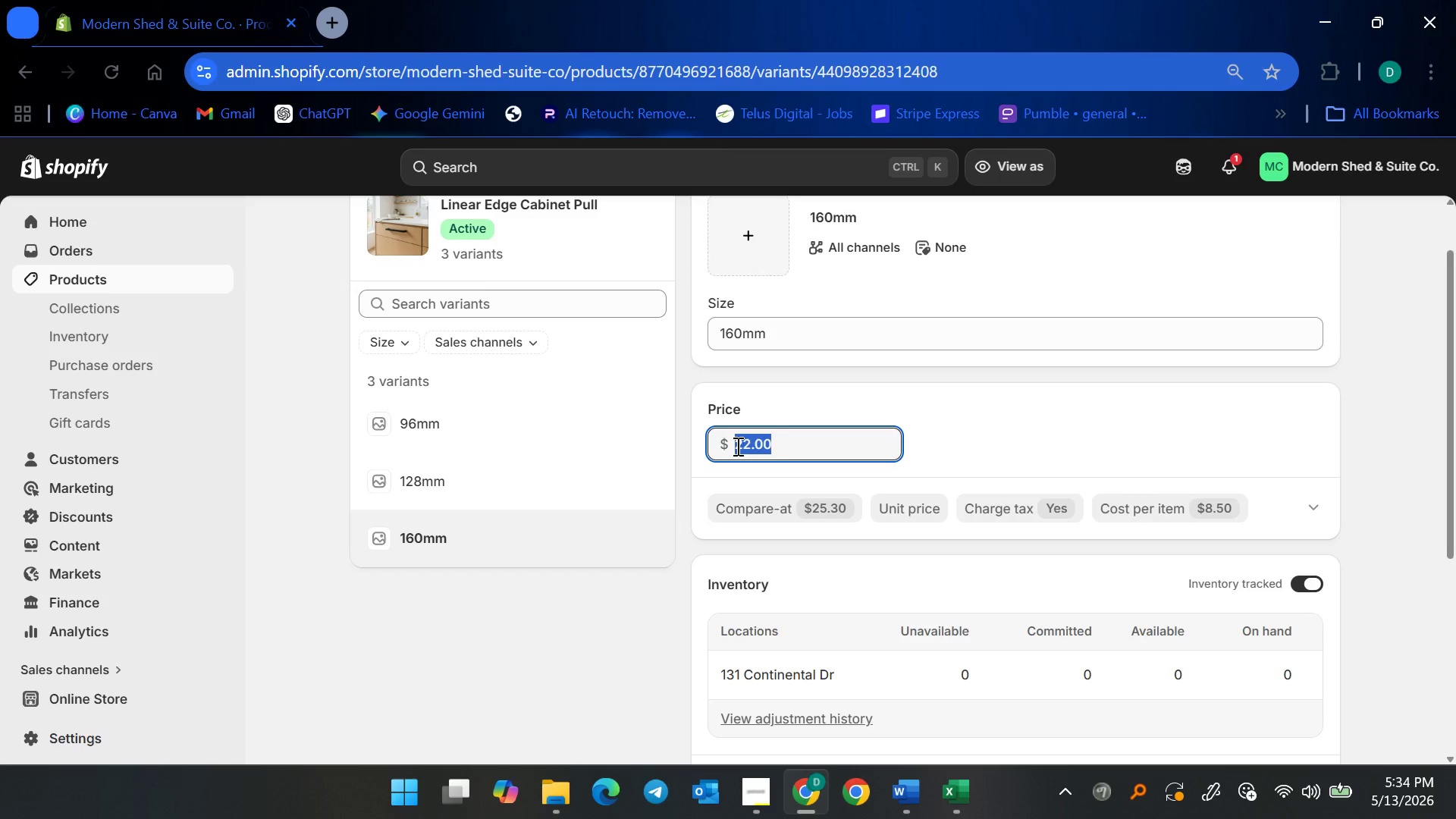 
type(27)
 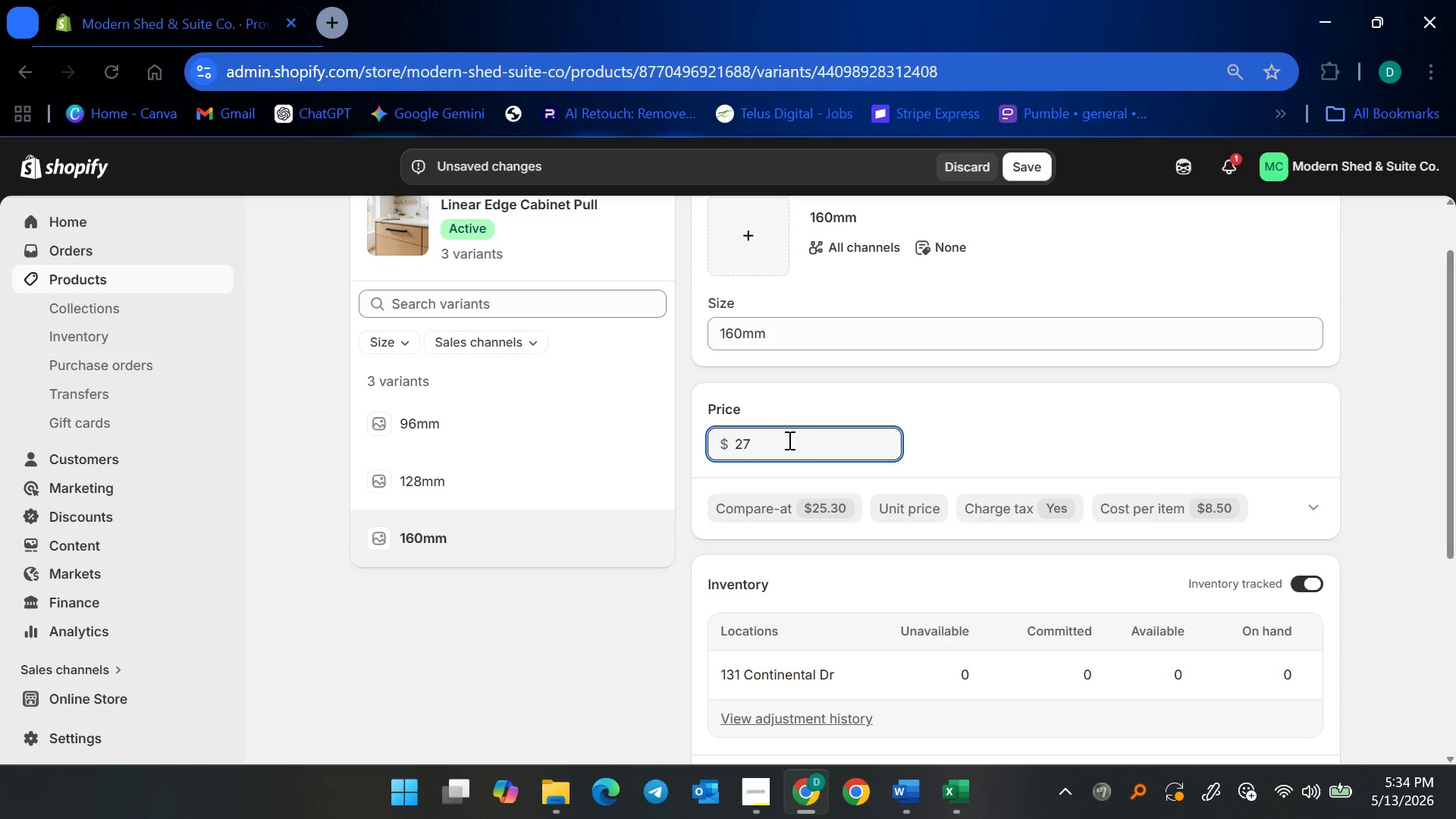 
scroll: coordinate [814, 435], scroll_direction: down, amount: 1.0
 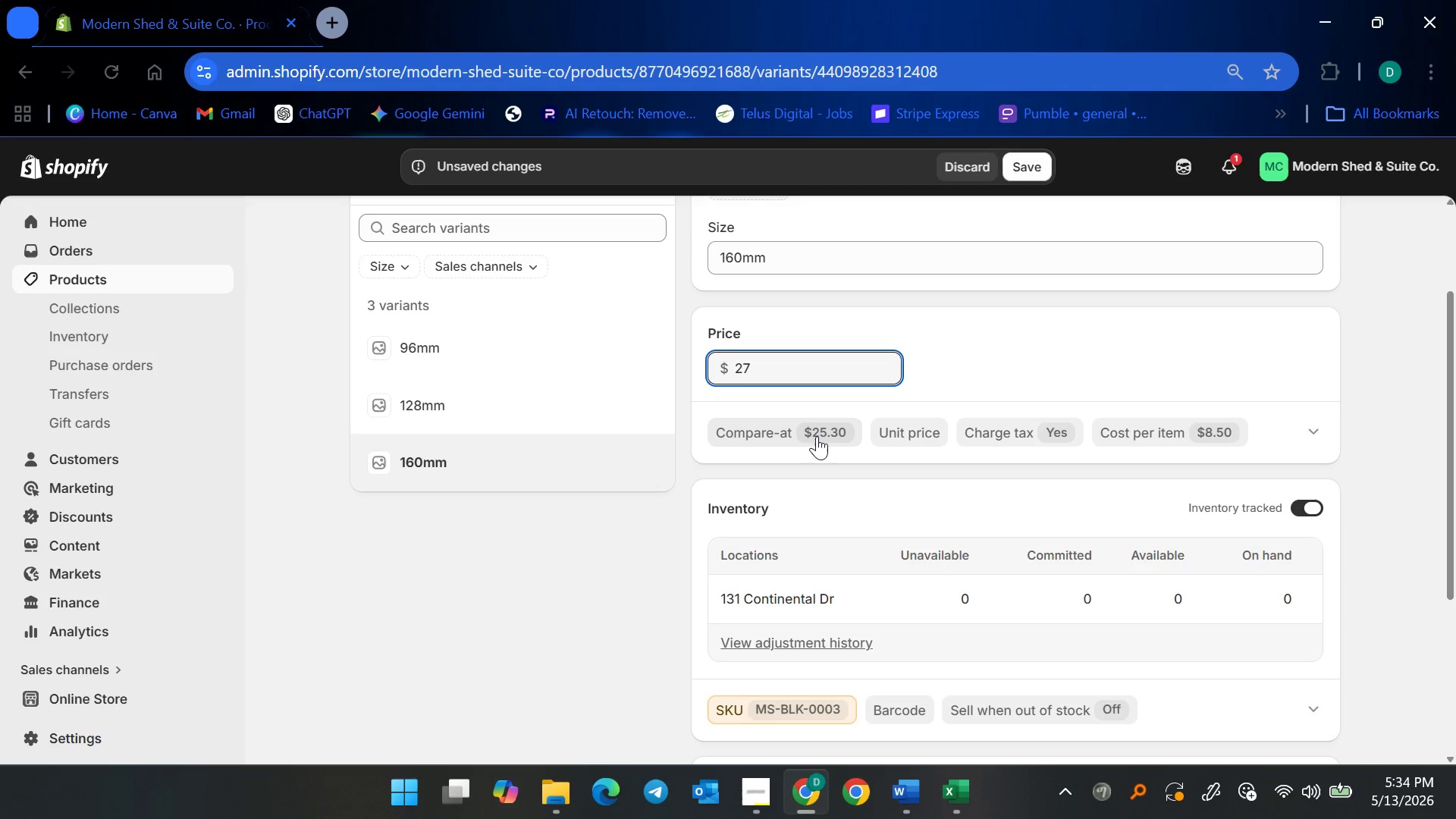 
left_click([816, 435])
 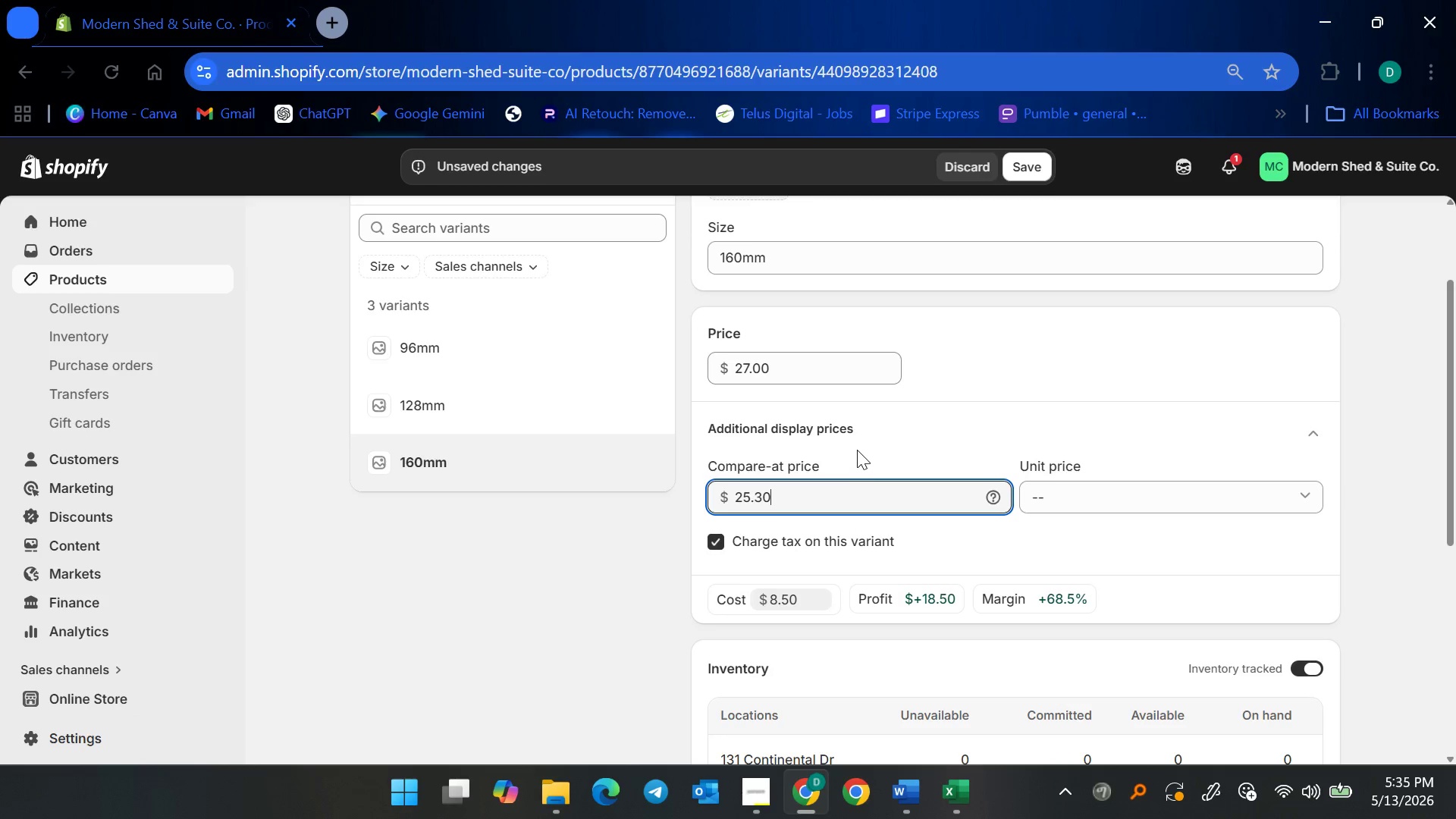 
left_click_drag(start_coordinate=[787, 489], to_coordinate=[715, 495])
 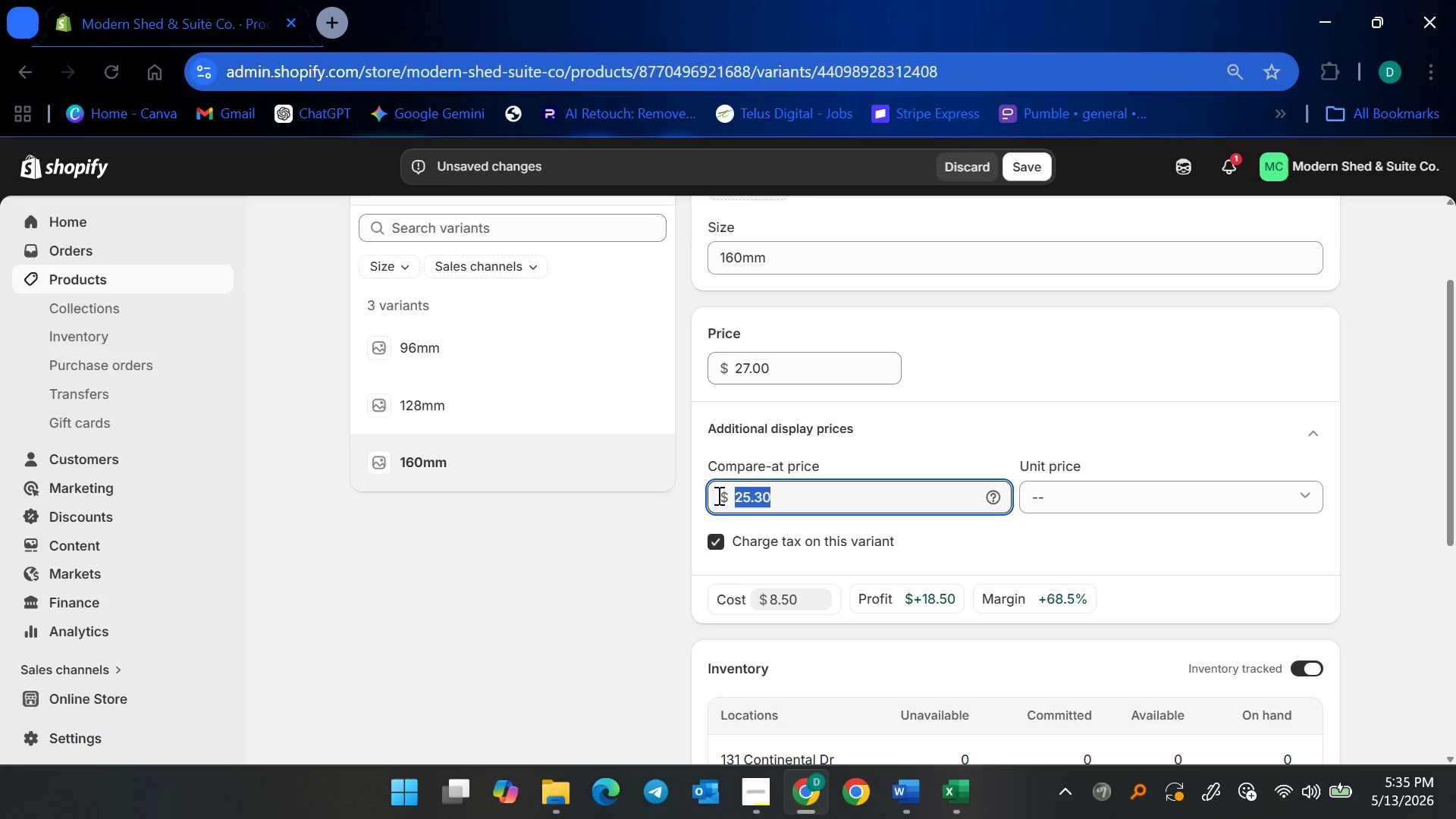 
type(31.05)
 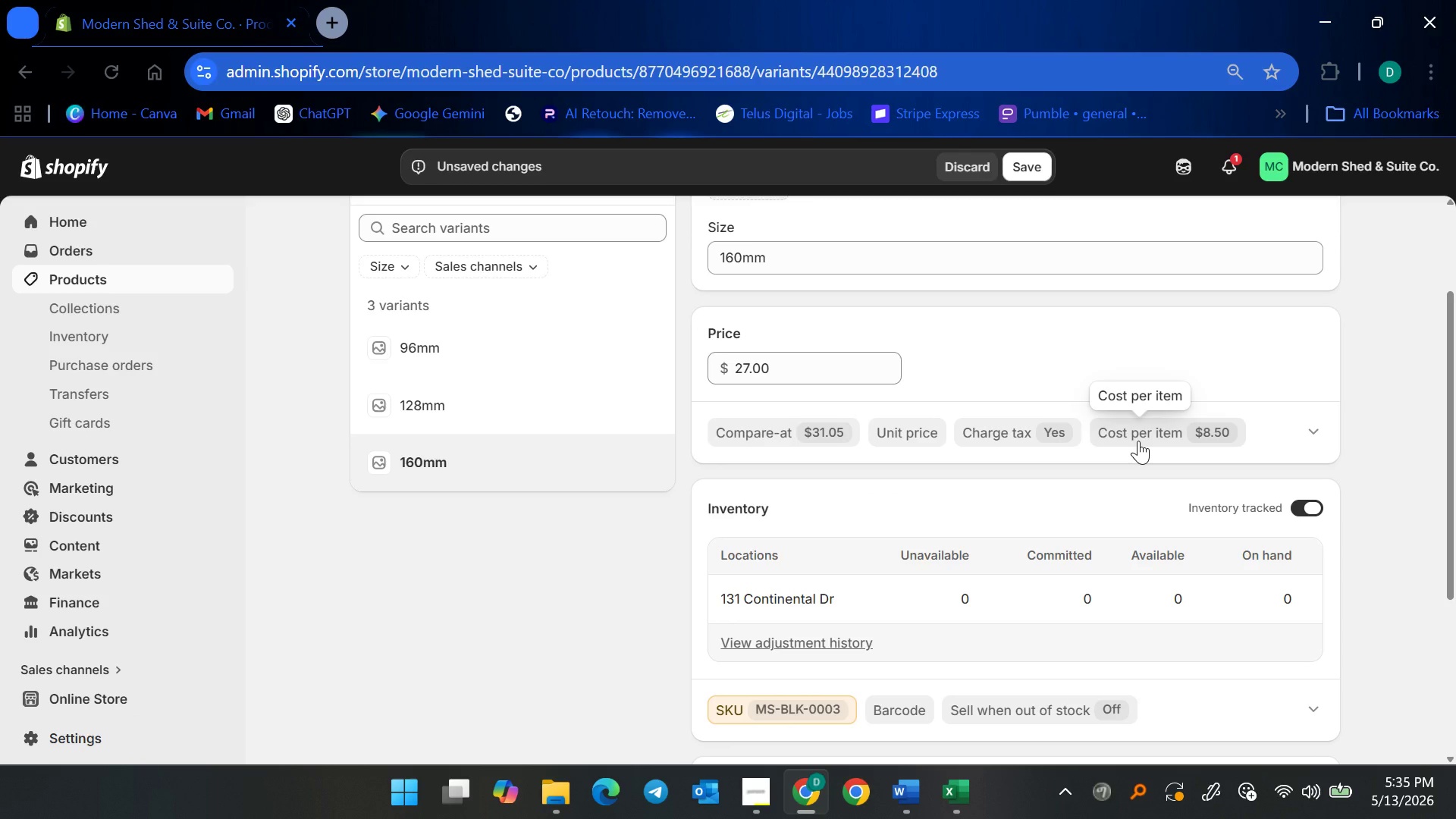 
scroll: coordinate [1015, 580], scroll_direction: down, amount: 1.0
 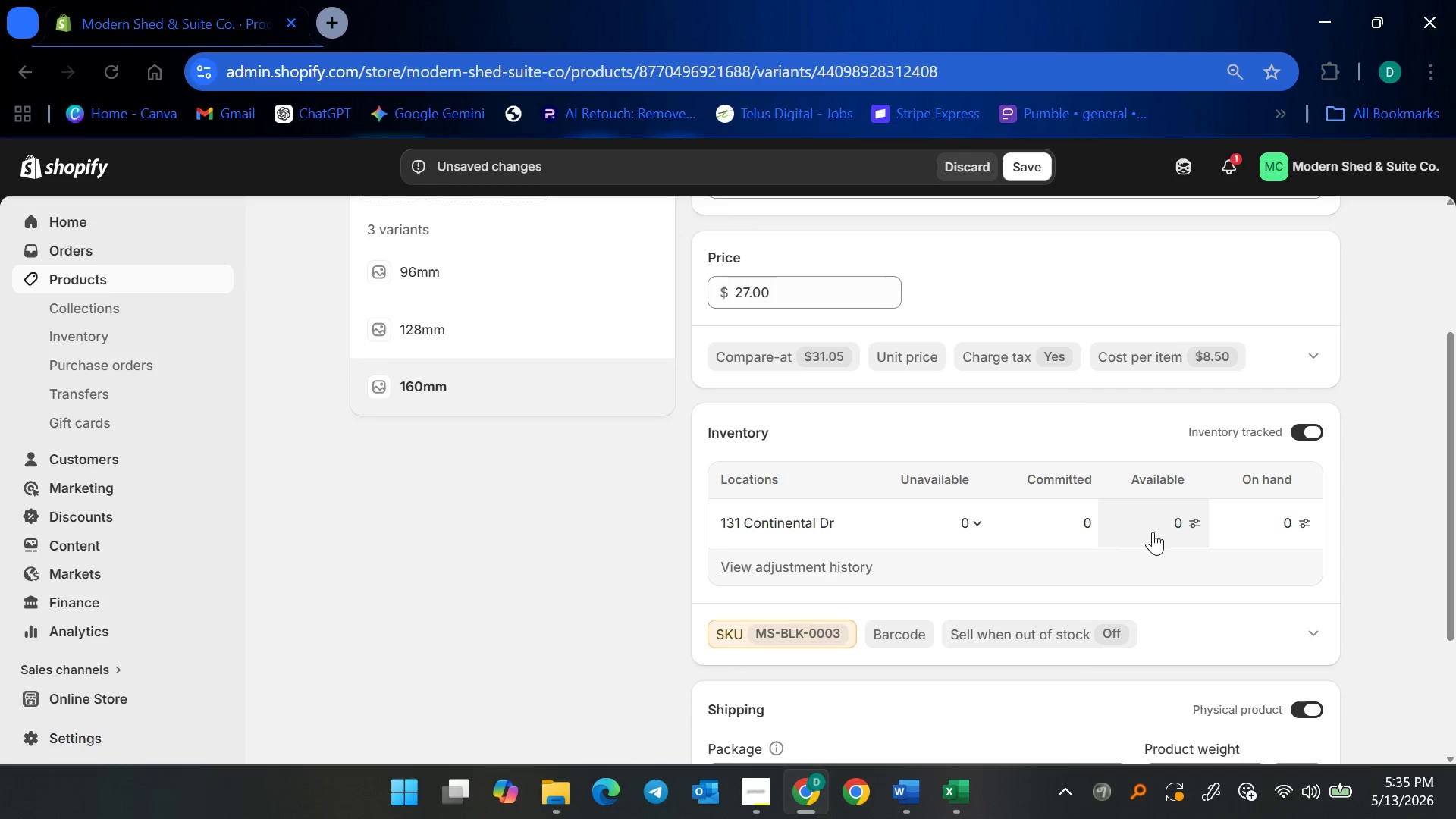 
left_click([1153, 529])
 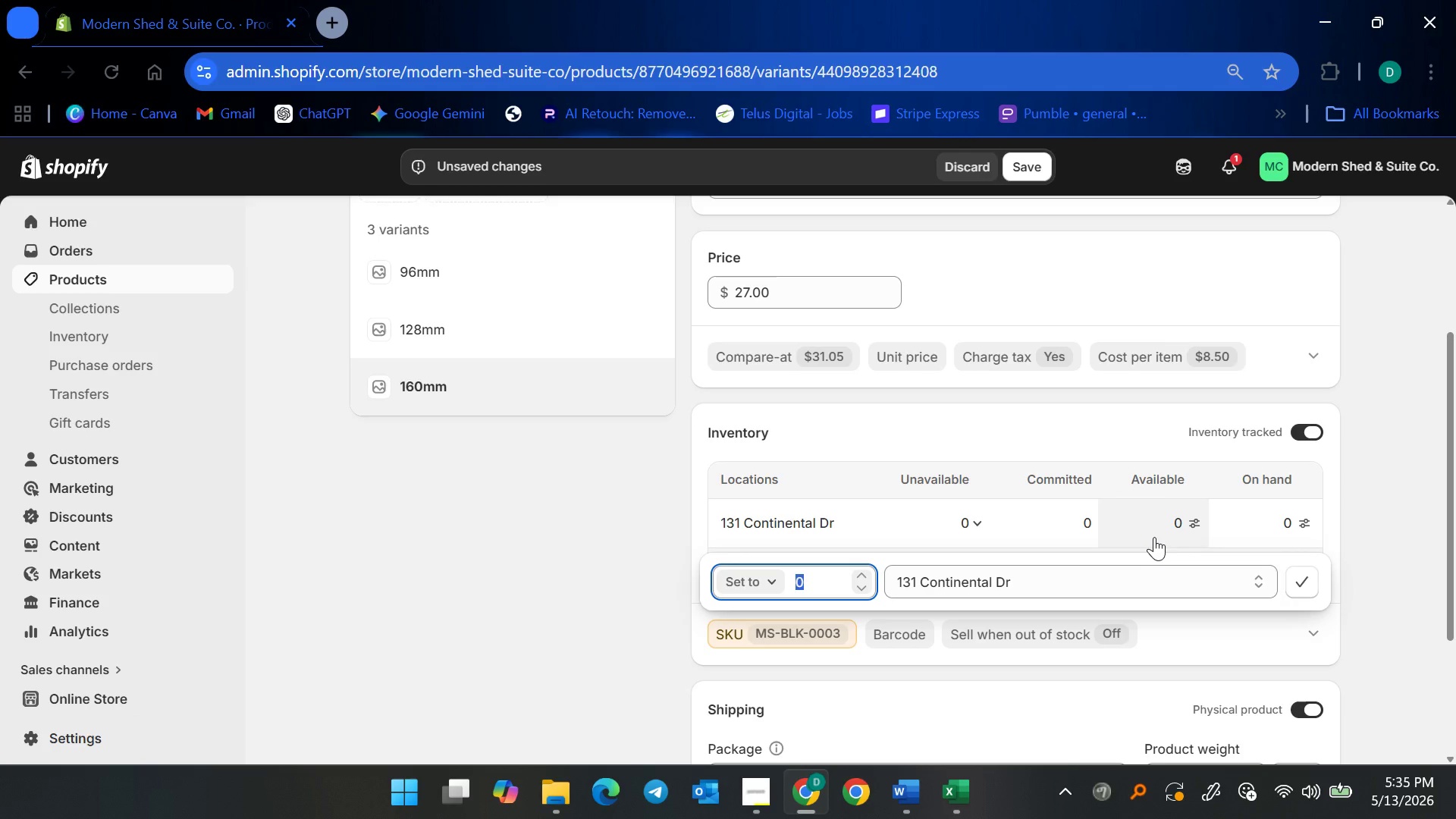 
type(25)
 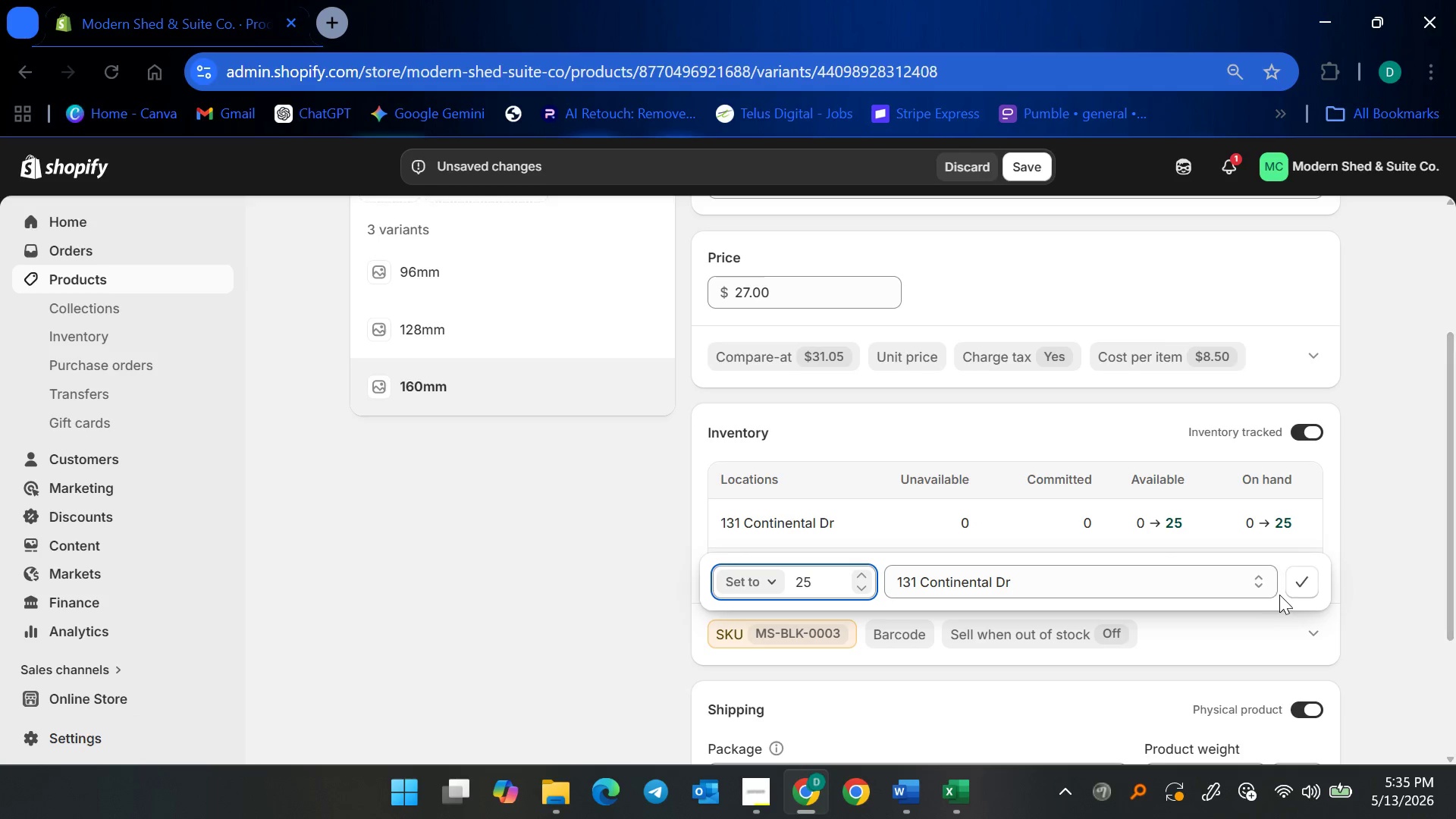 
left_click([1305, 579])
 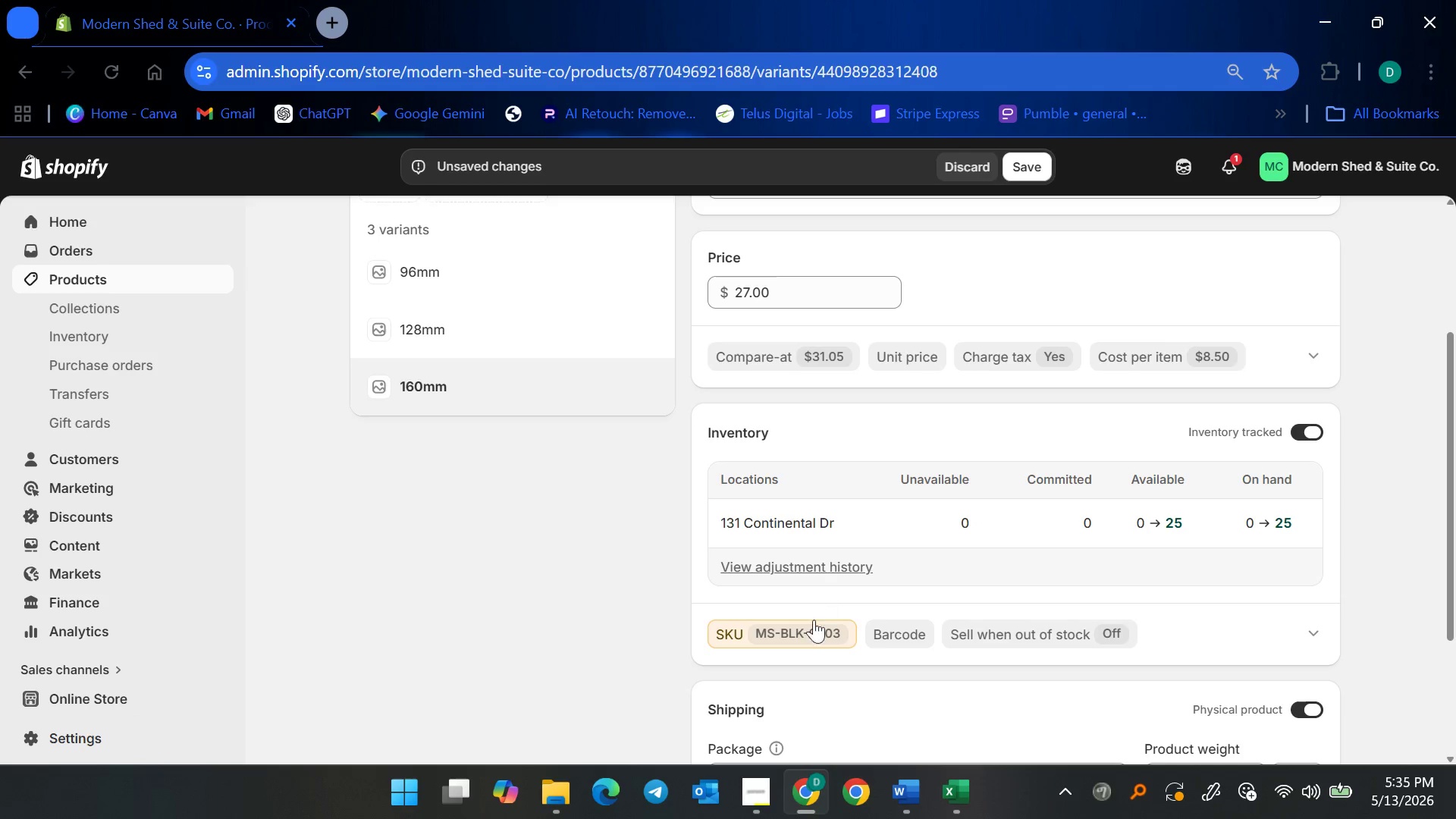 
left_click([812, 632])
 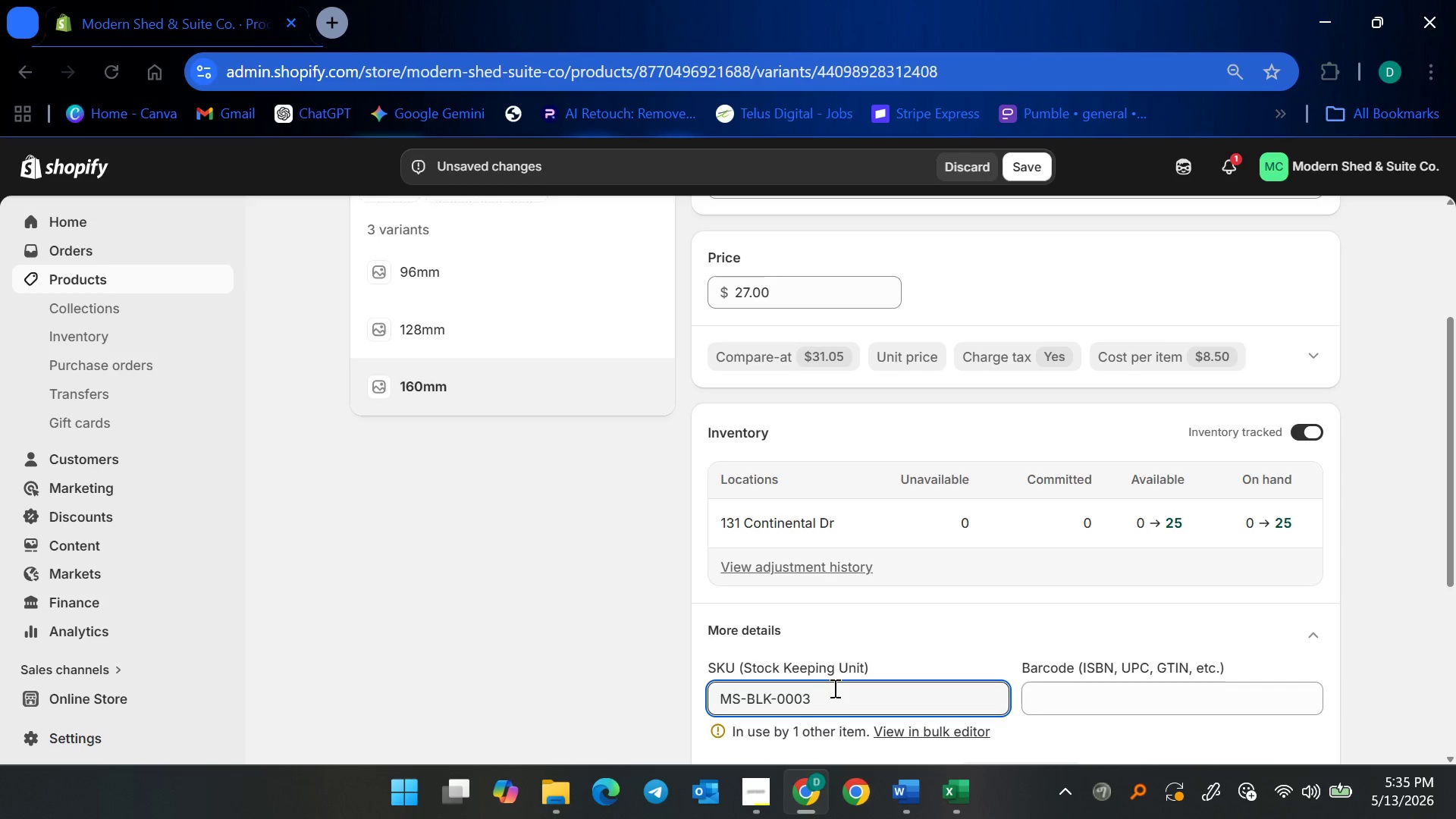 
key(Backspace)
type(1-q)
key(Backspace)
type(160)
 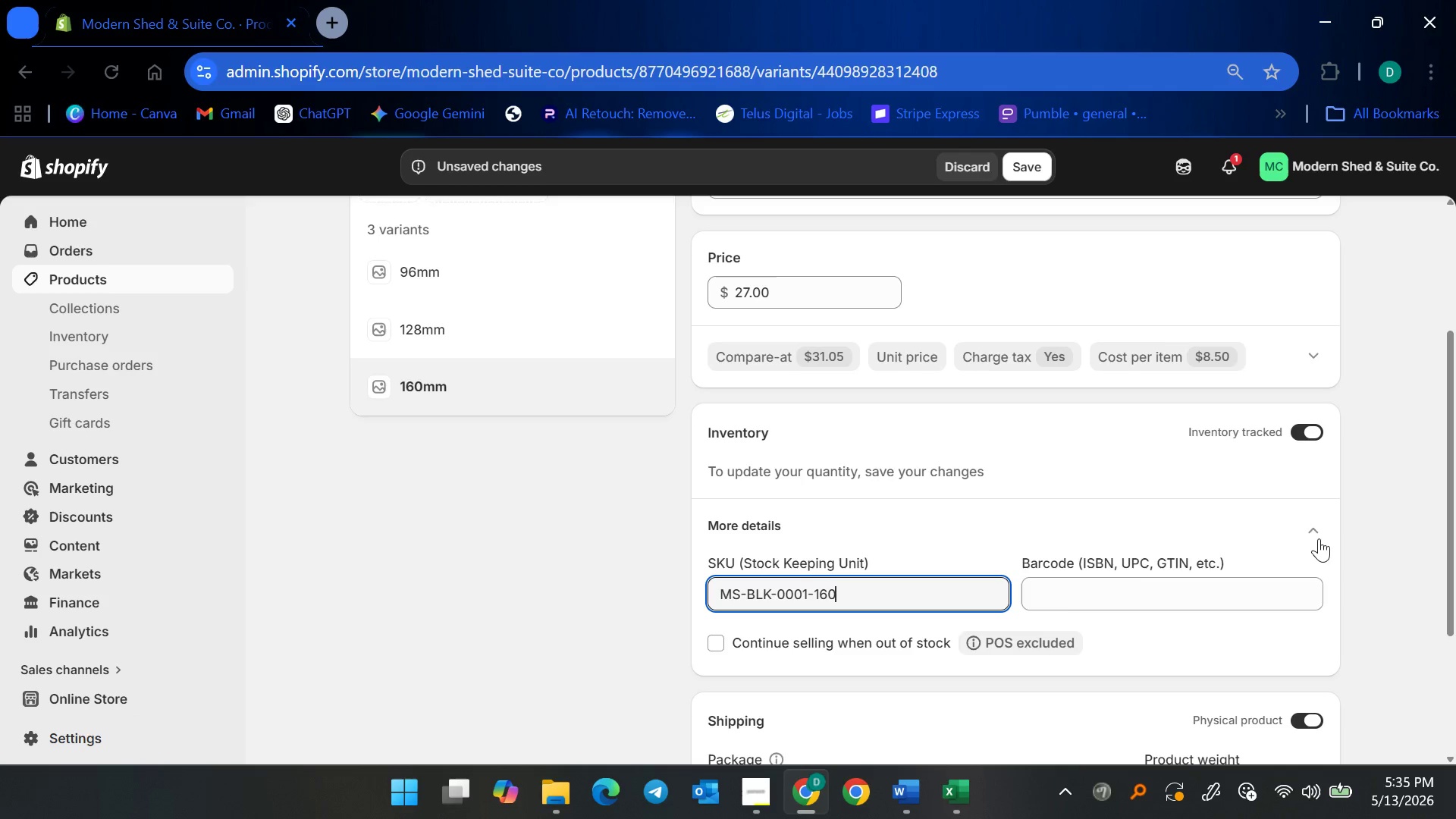 
left_click([1316, 527])
 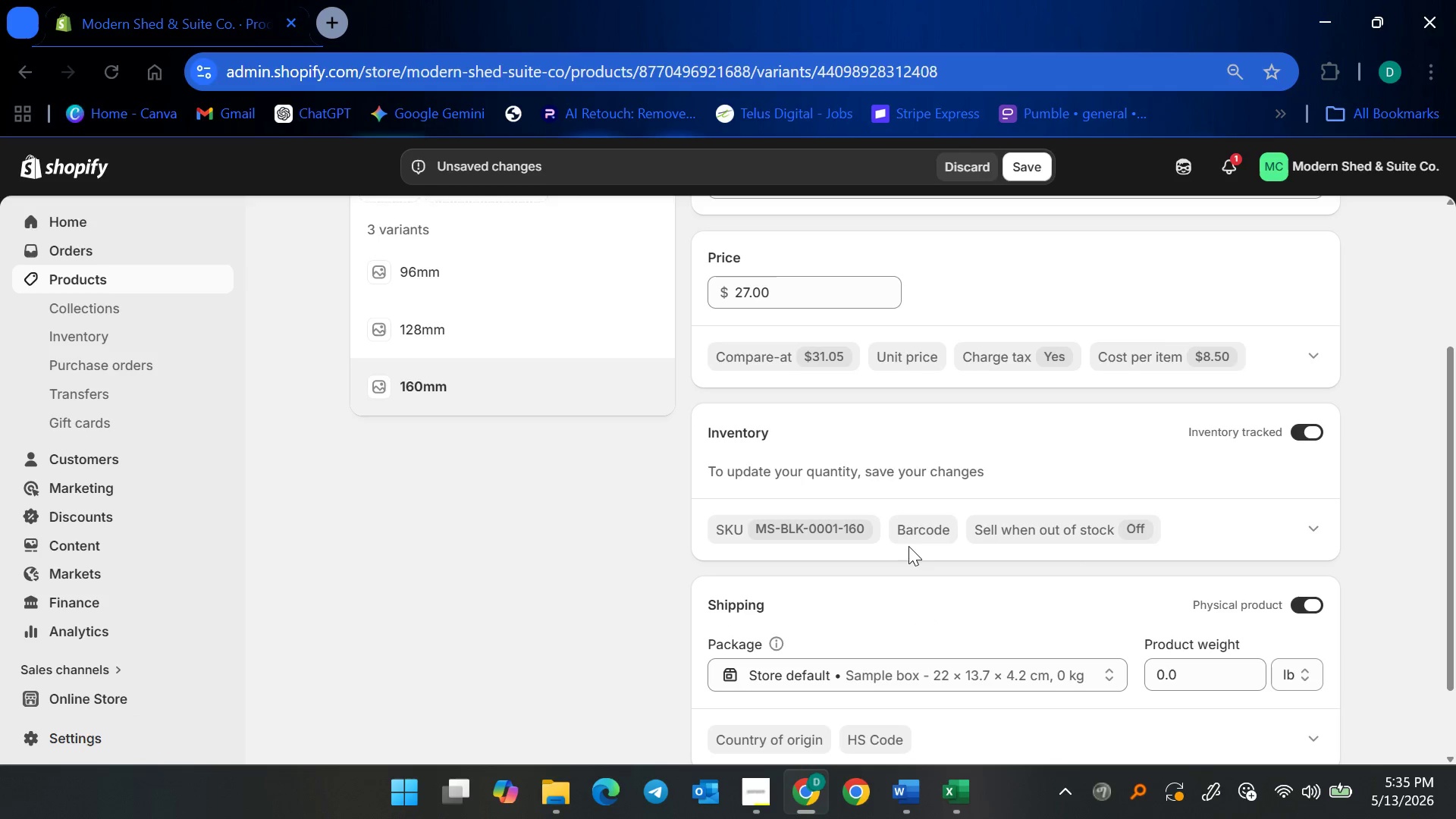 
wait(6.3)
 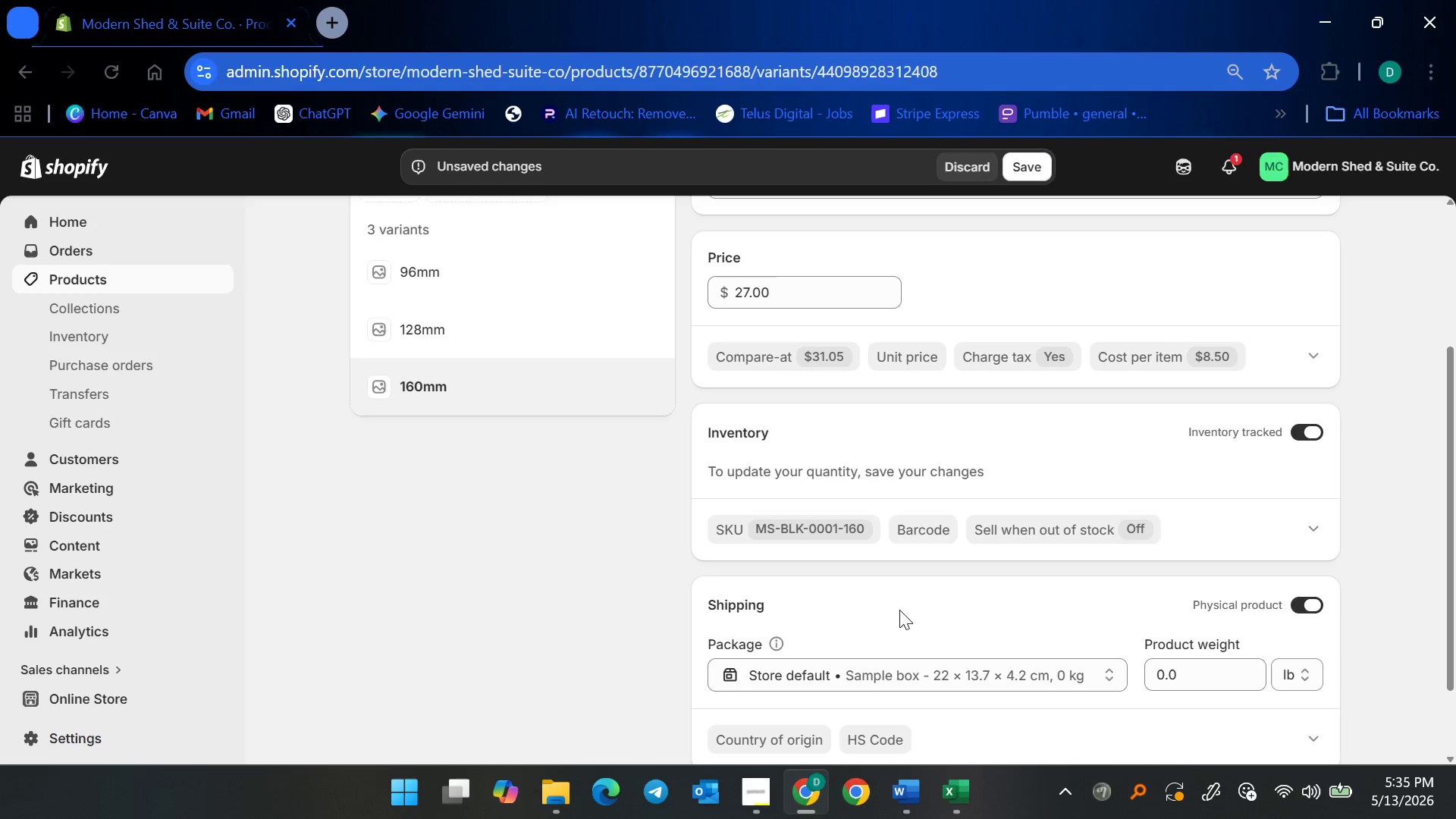 
scroll: coordinate [902, 581], scroll_direction: down, amount: 2.0
 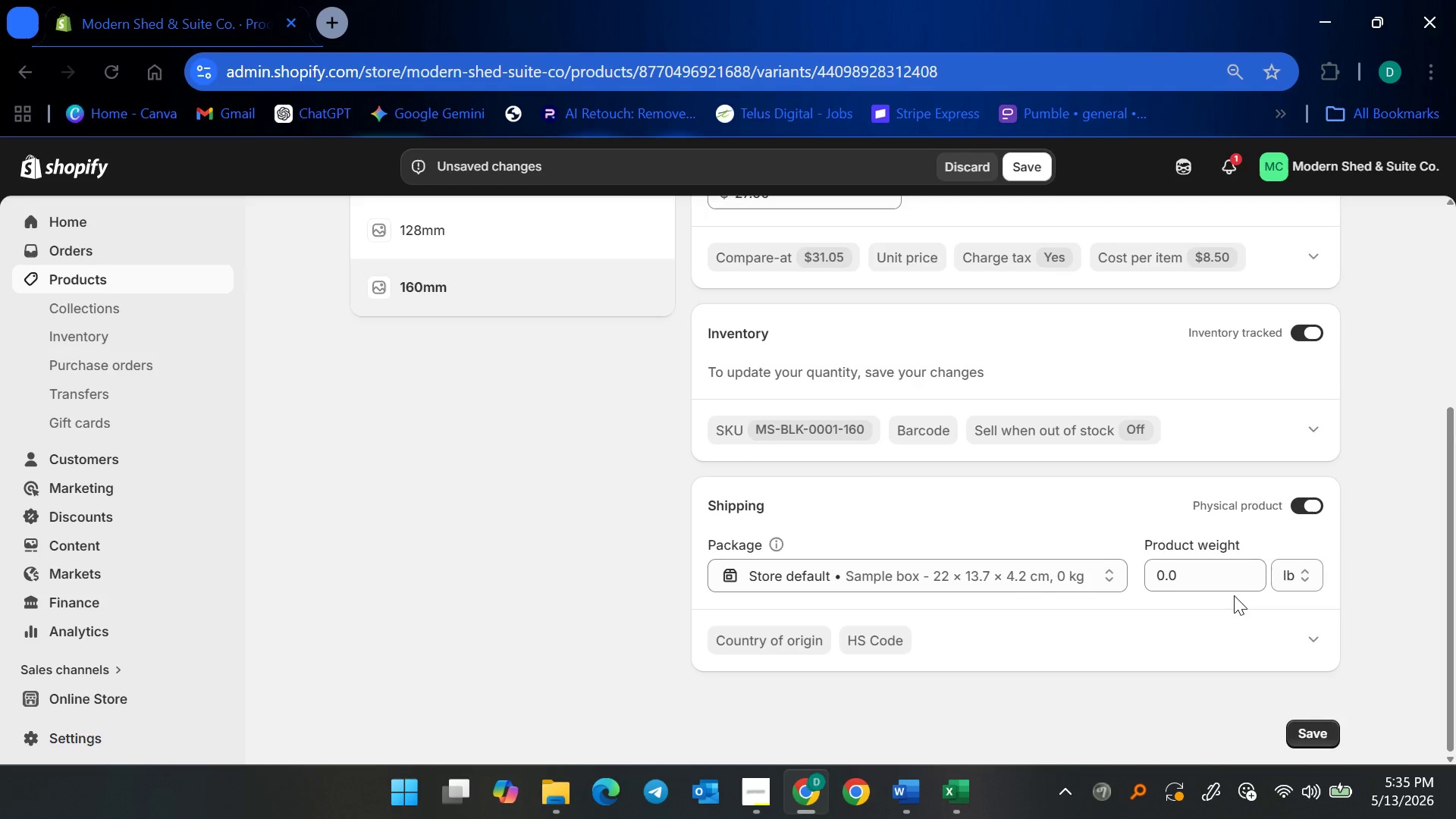 
left_click([1216, 576])
 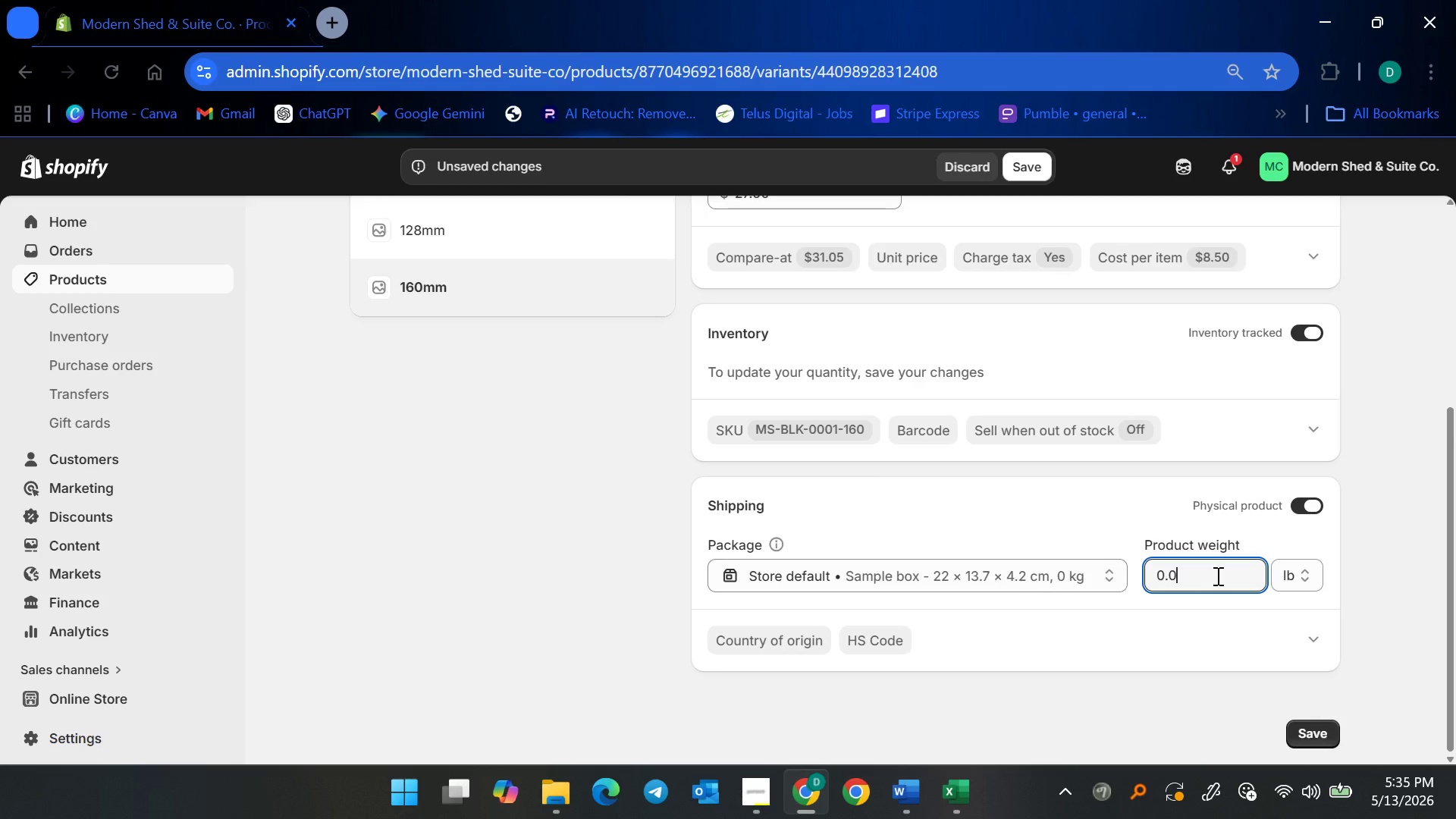 
key(3)
 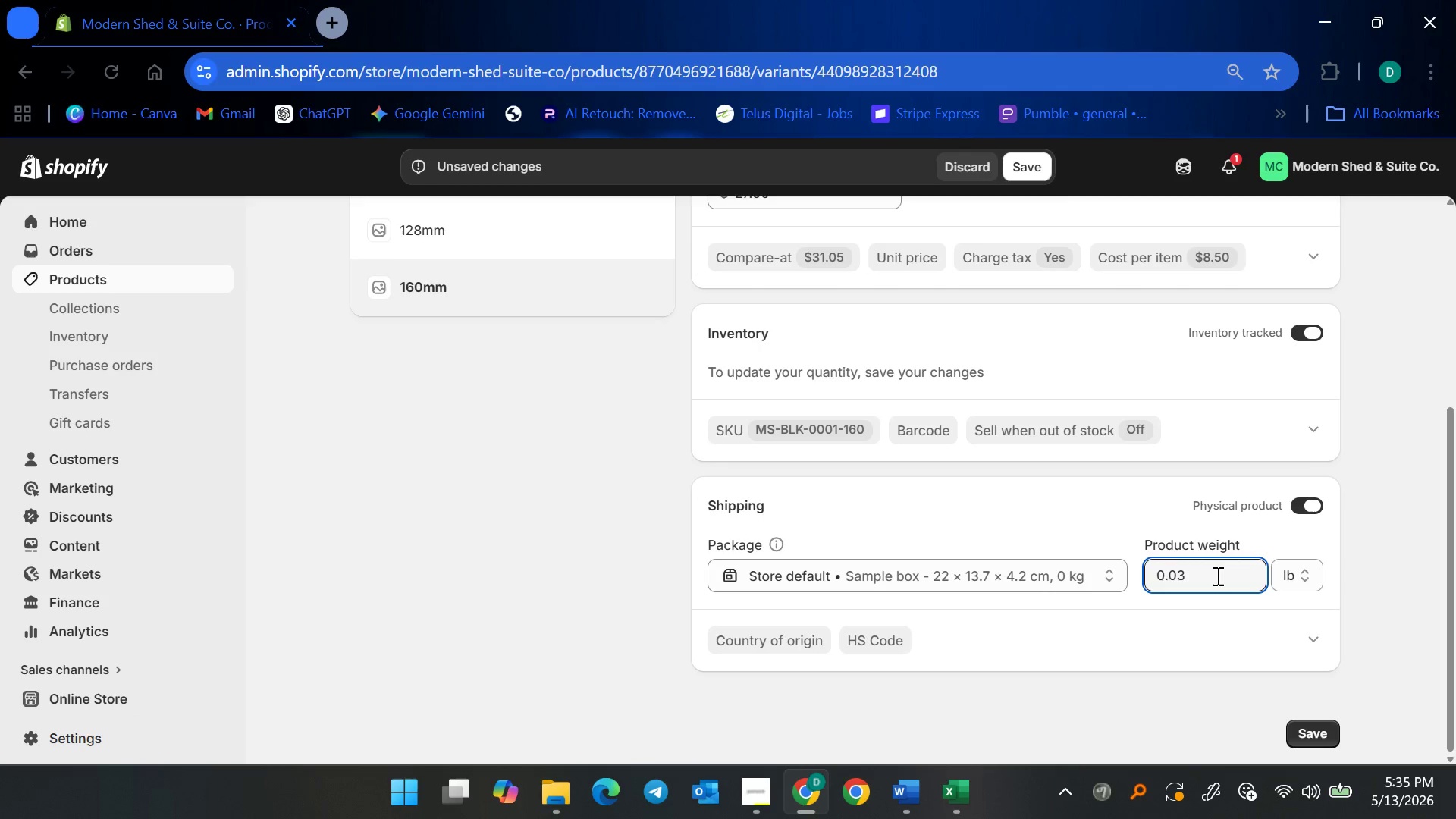 
key(Backspace)
 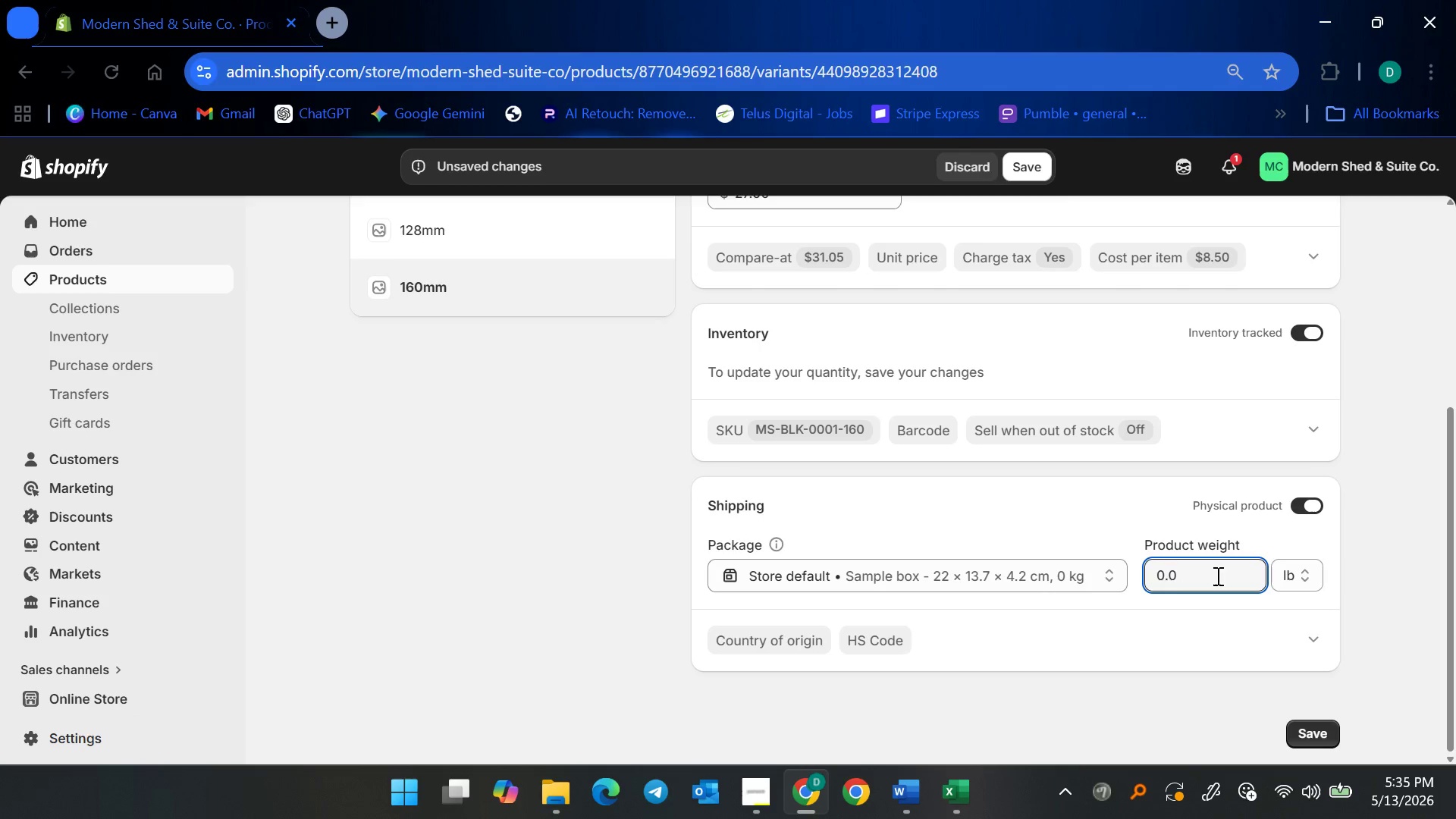 
key(Backspace)
 